 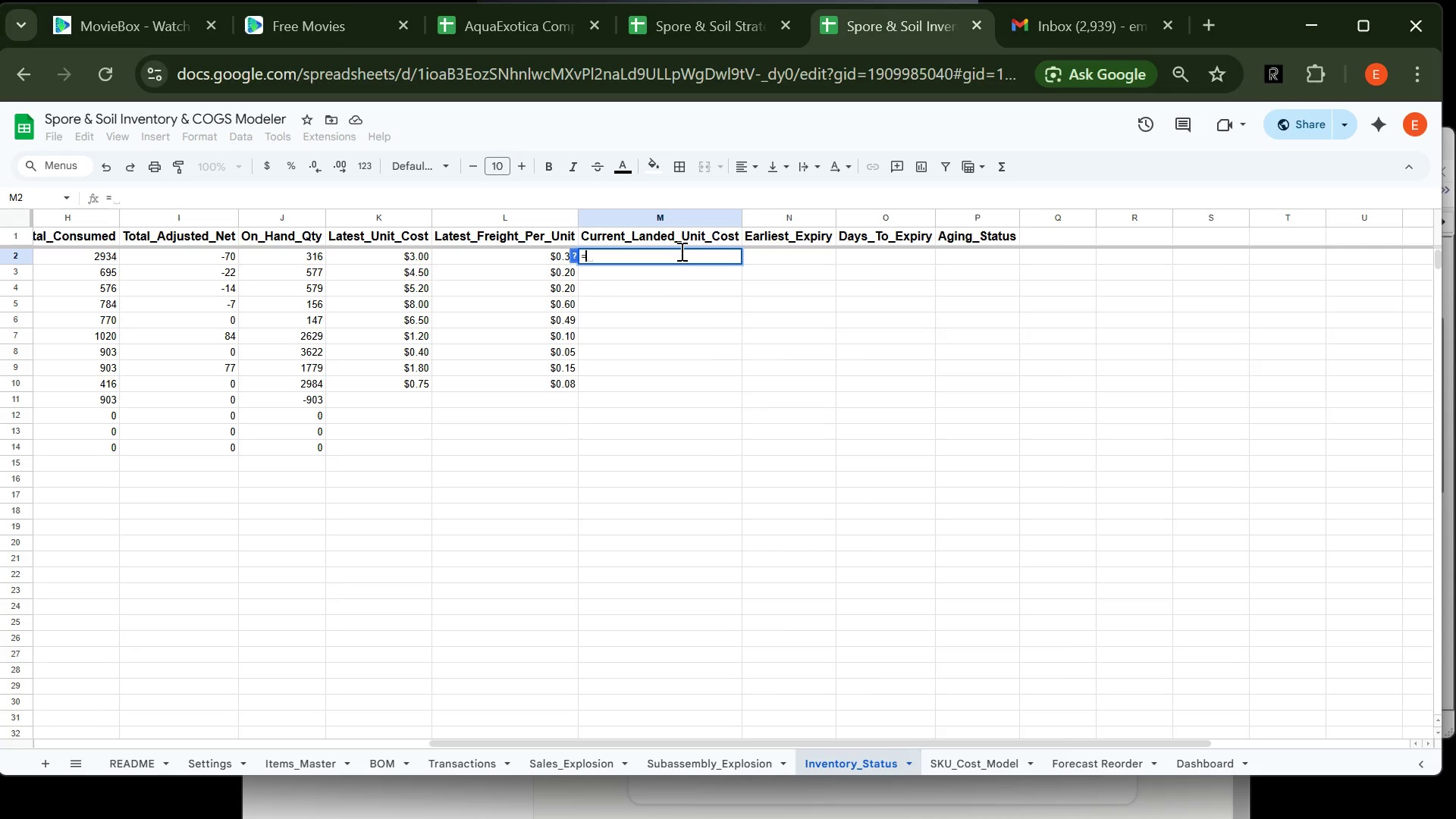 
key(K)
 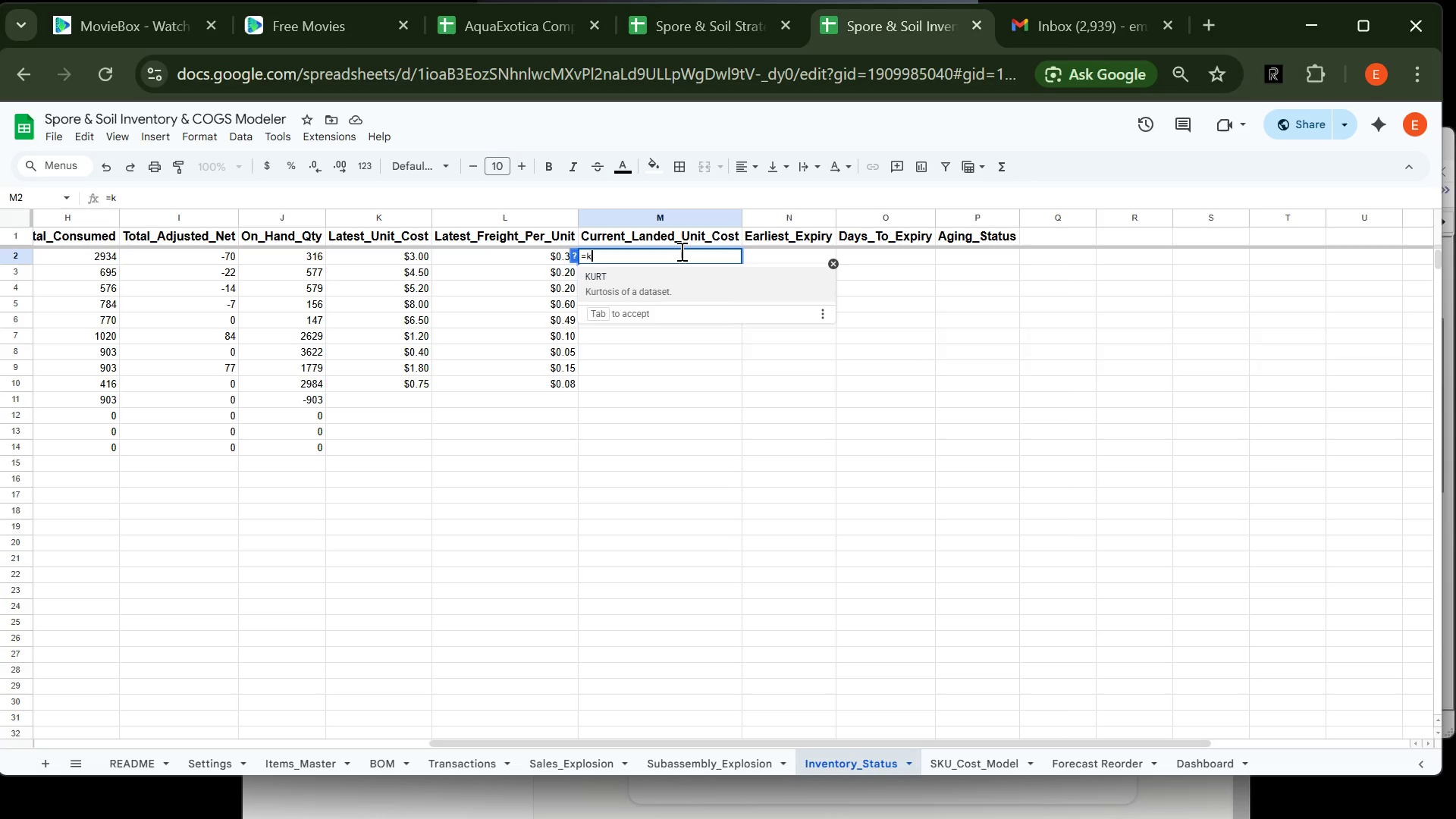 
key(Backspace)
type(K2+L@)
key(Backspace)
type(2+INd)
key(Backspace)
type(DEX(Items_Master!K:K)
 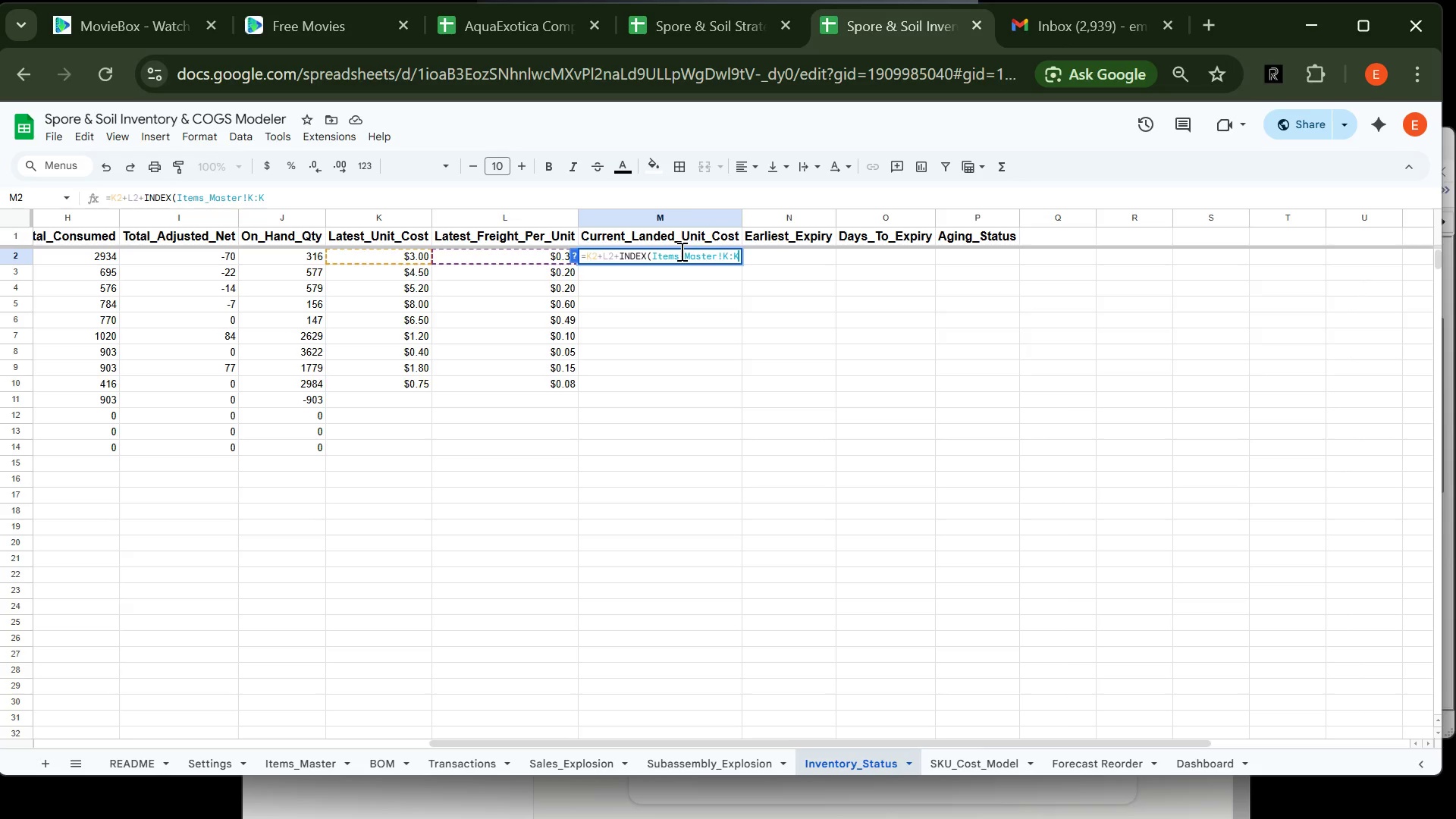 
type(,MATCH(A@)
key(Backspace)
type(2,Items_Master!A2:A)
 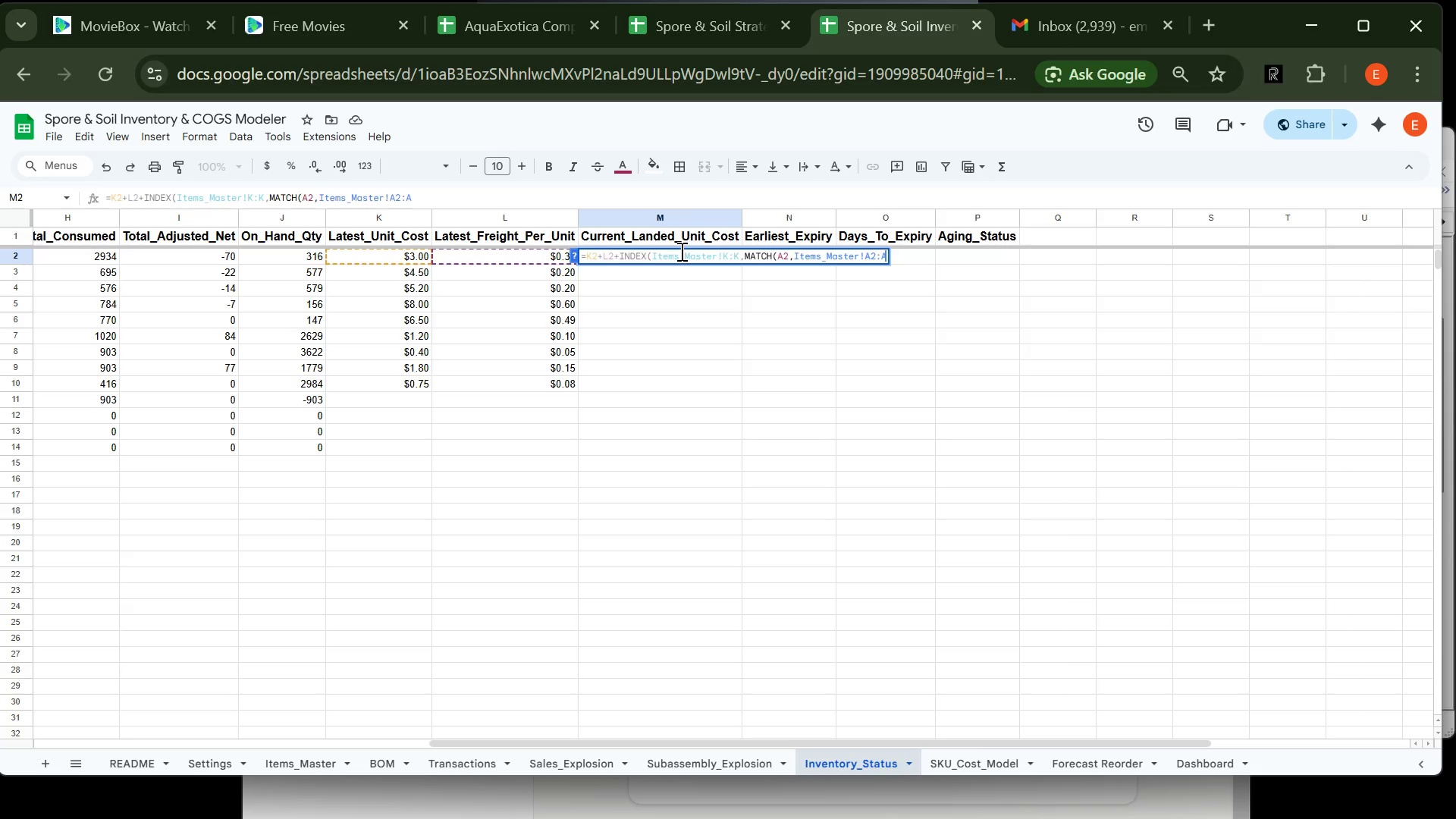 
left_click([729, 257])
 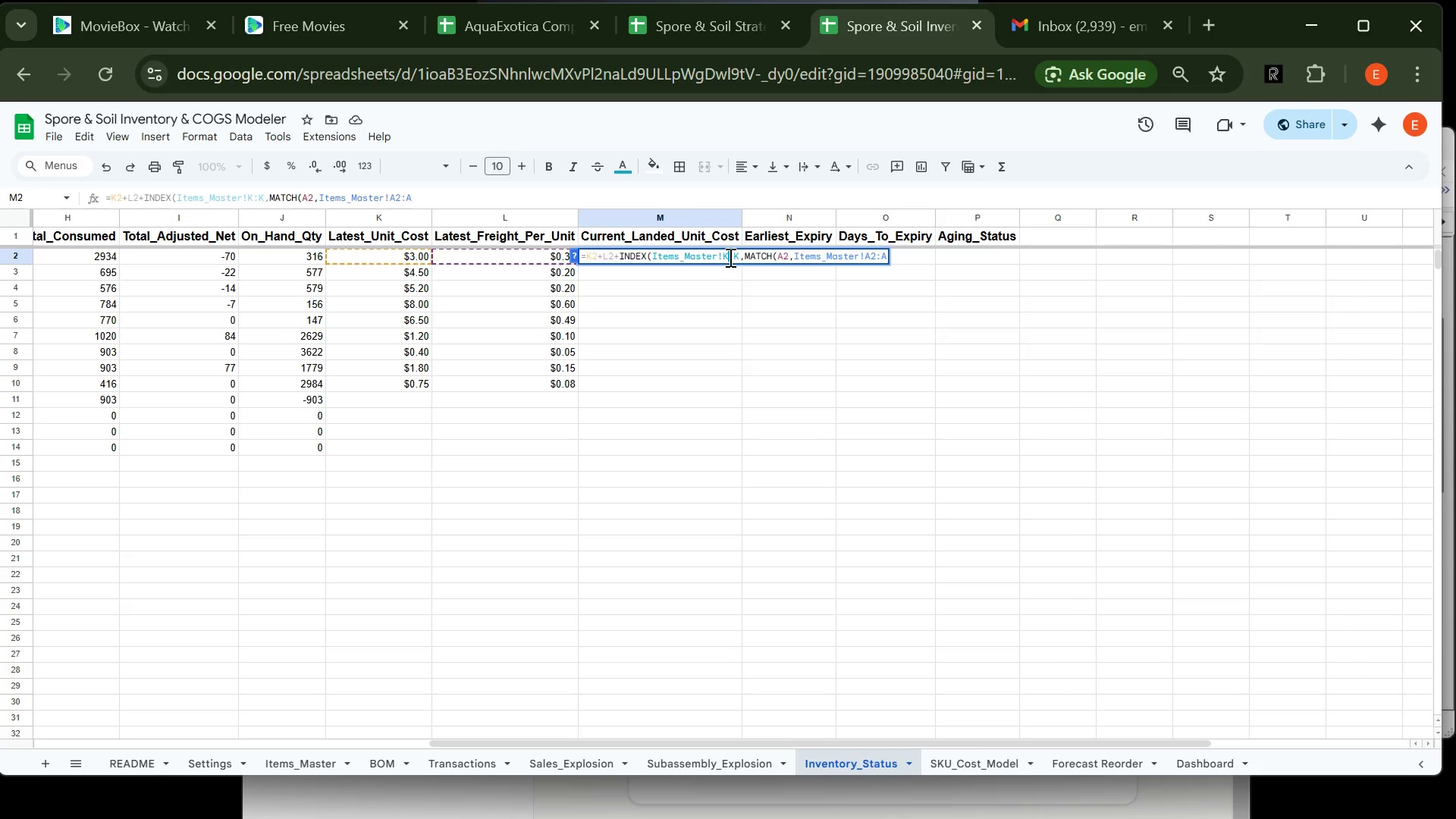 
key(Shift+2)
 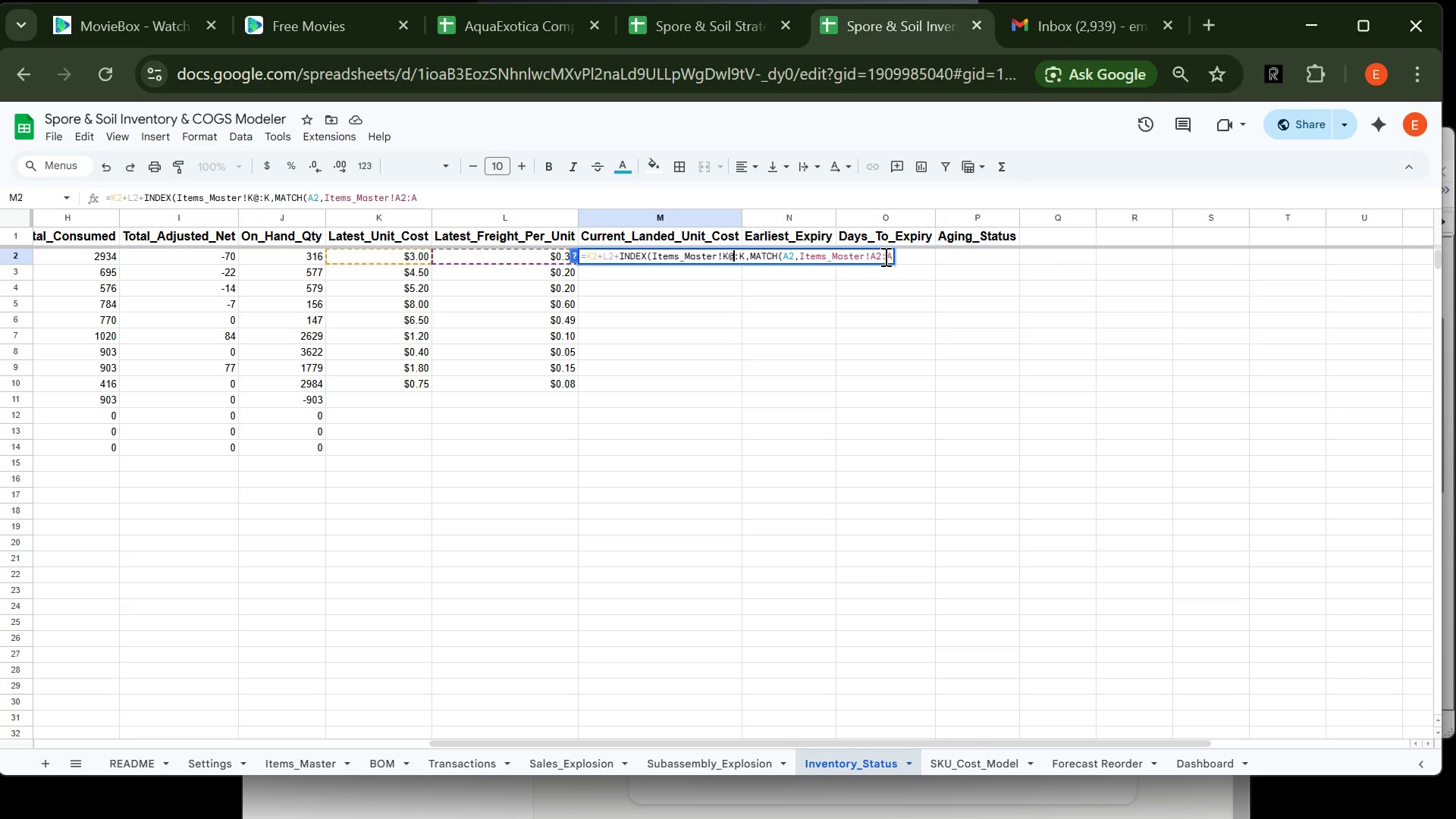 
wait(6.0)
 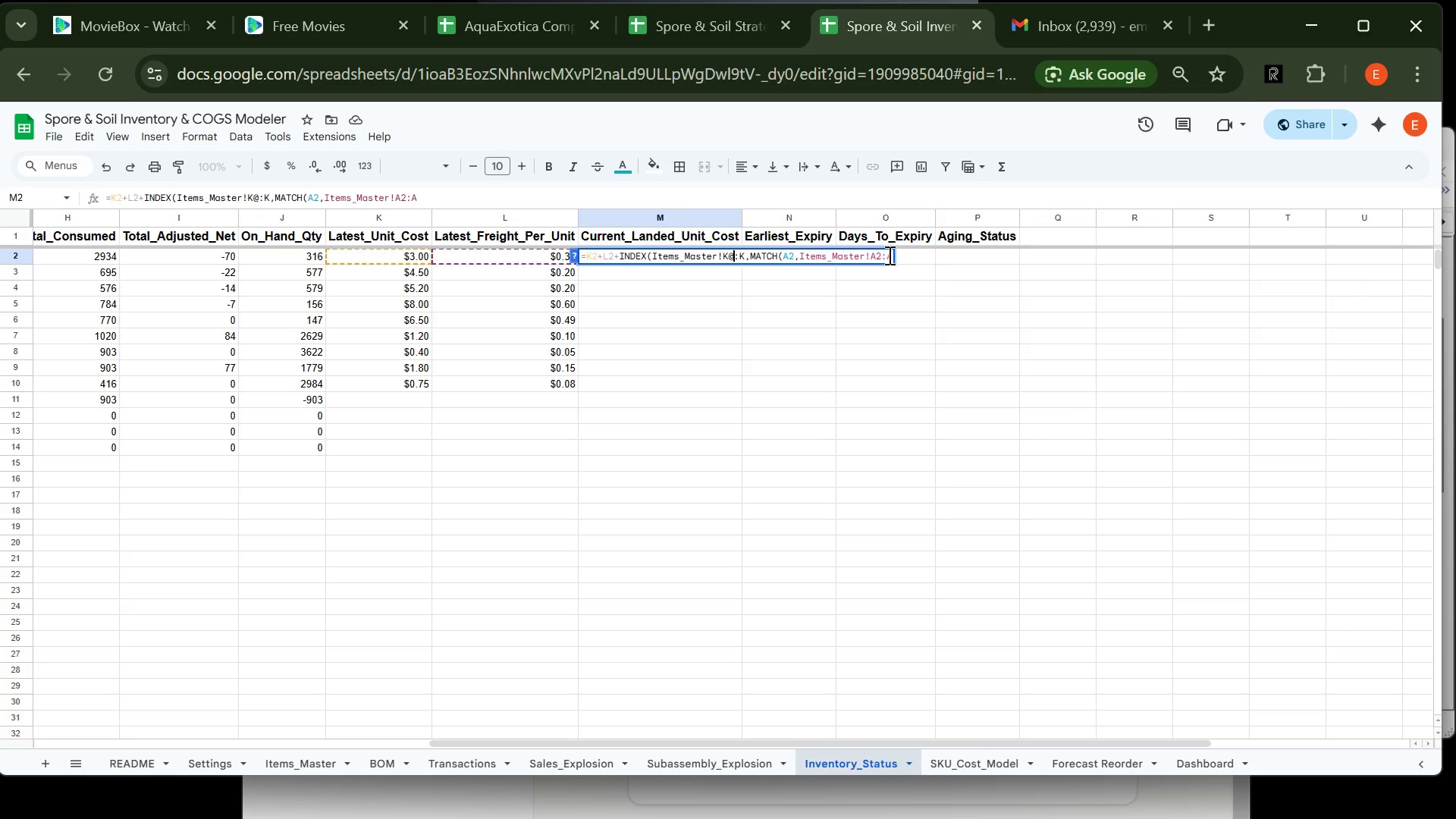 
left_click([892, 258])
 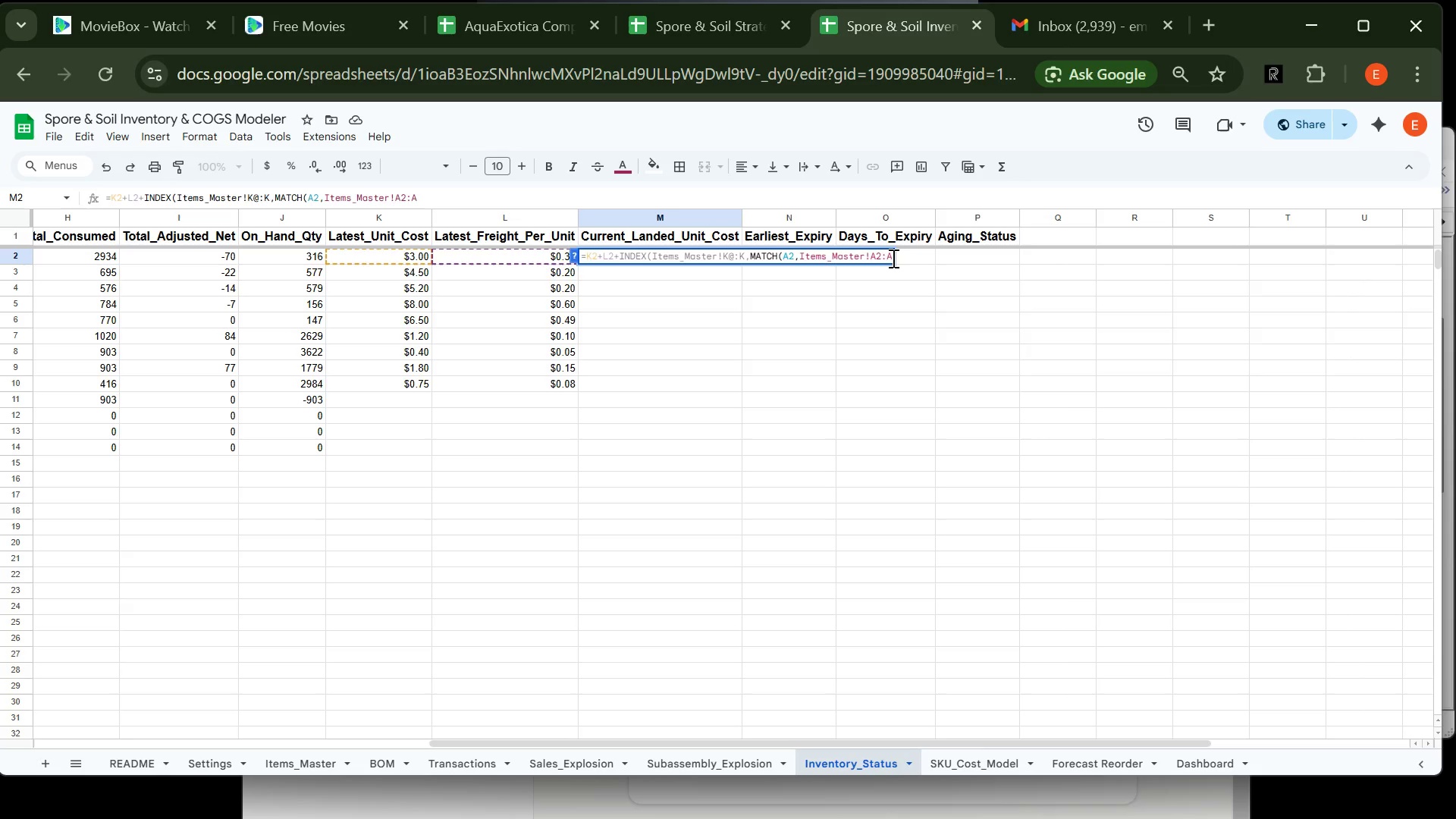 
type(,0)))
 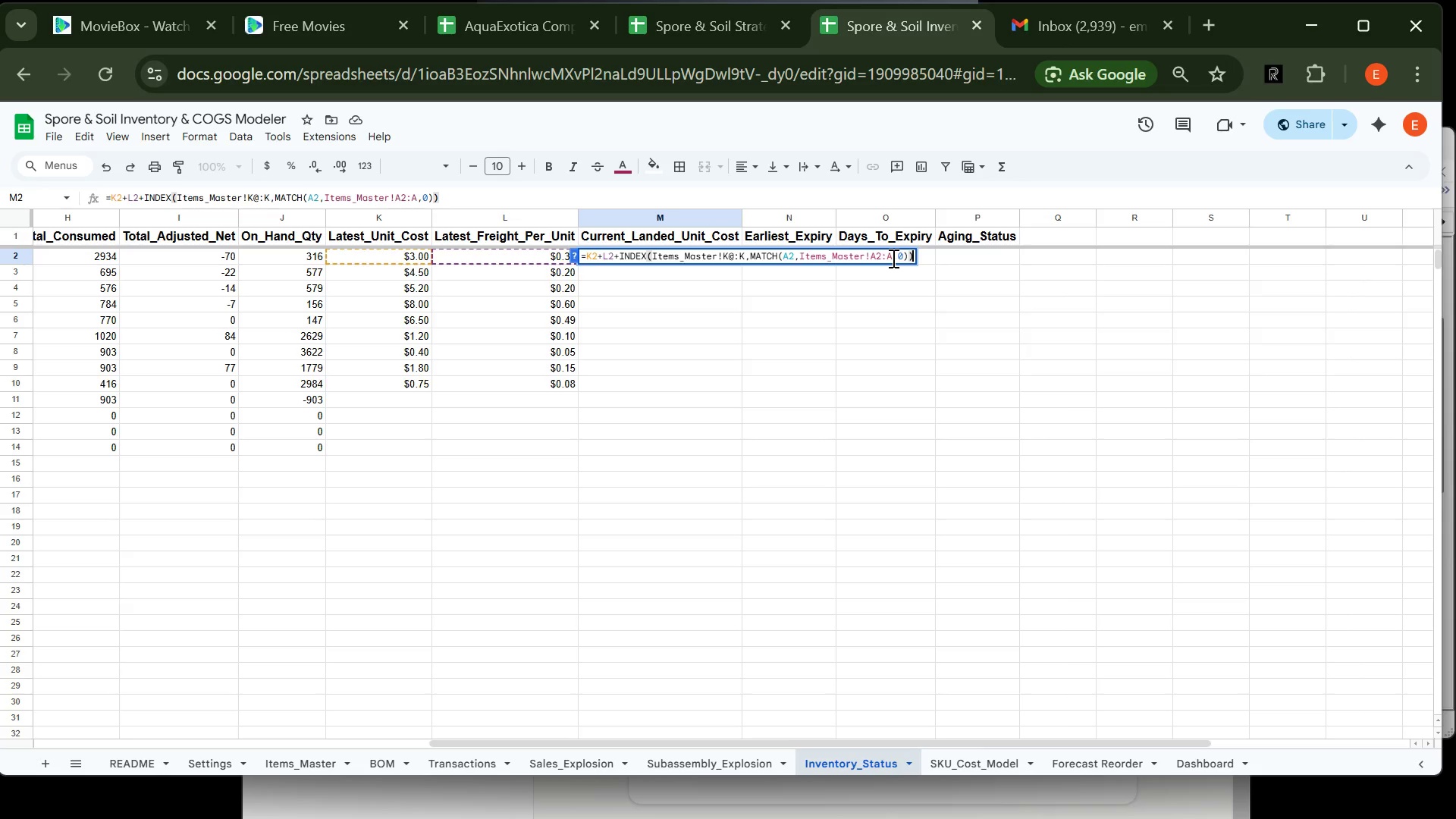 
key(Enter)
 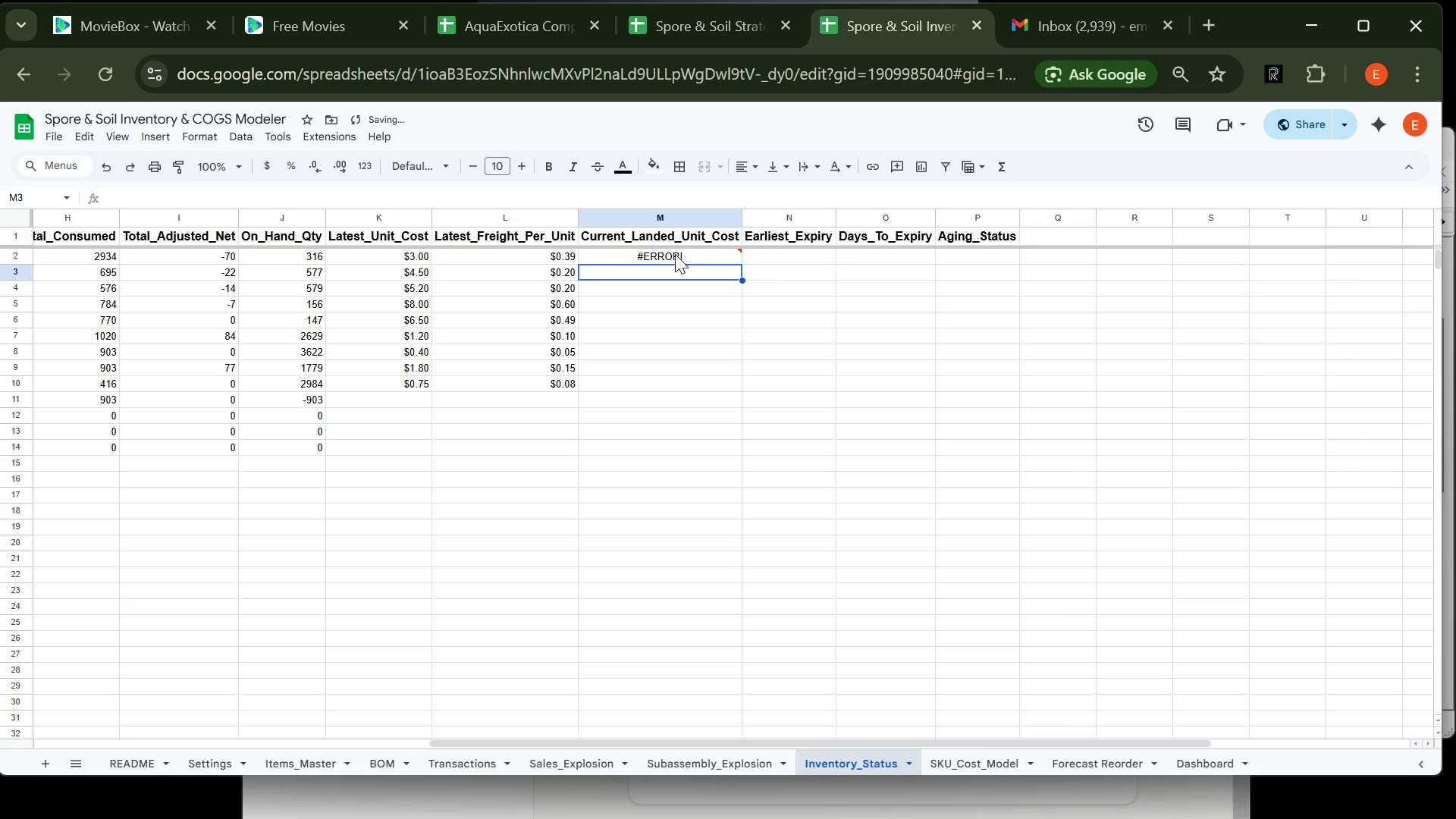 
left_click([675, 254])
 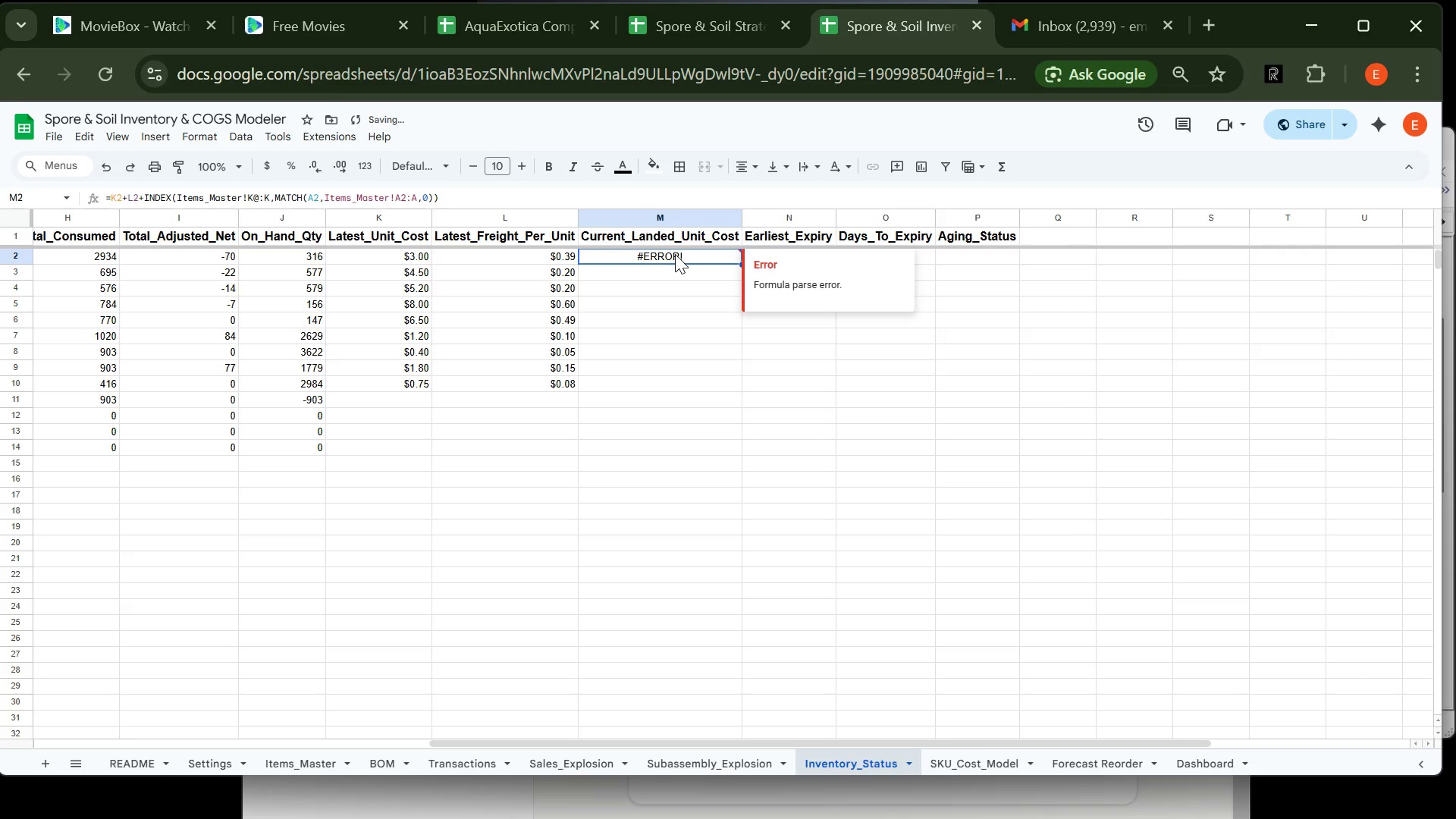 
double_click([675, 254])
 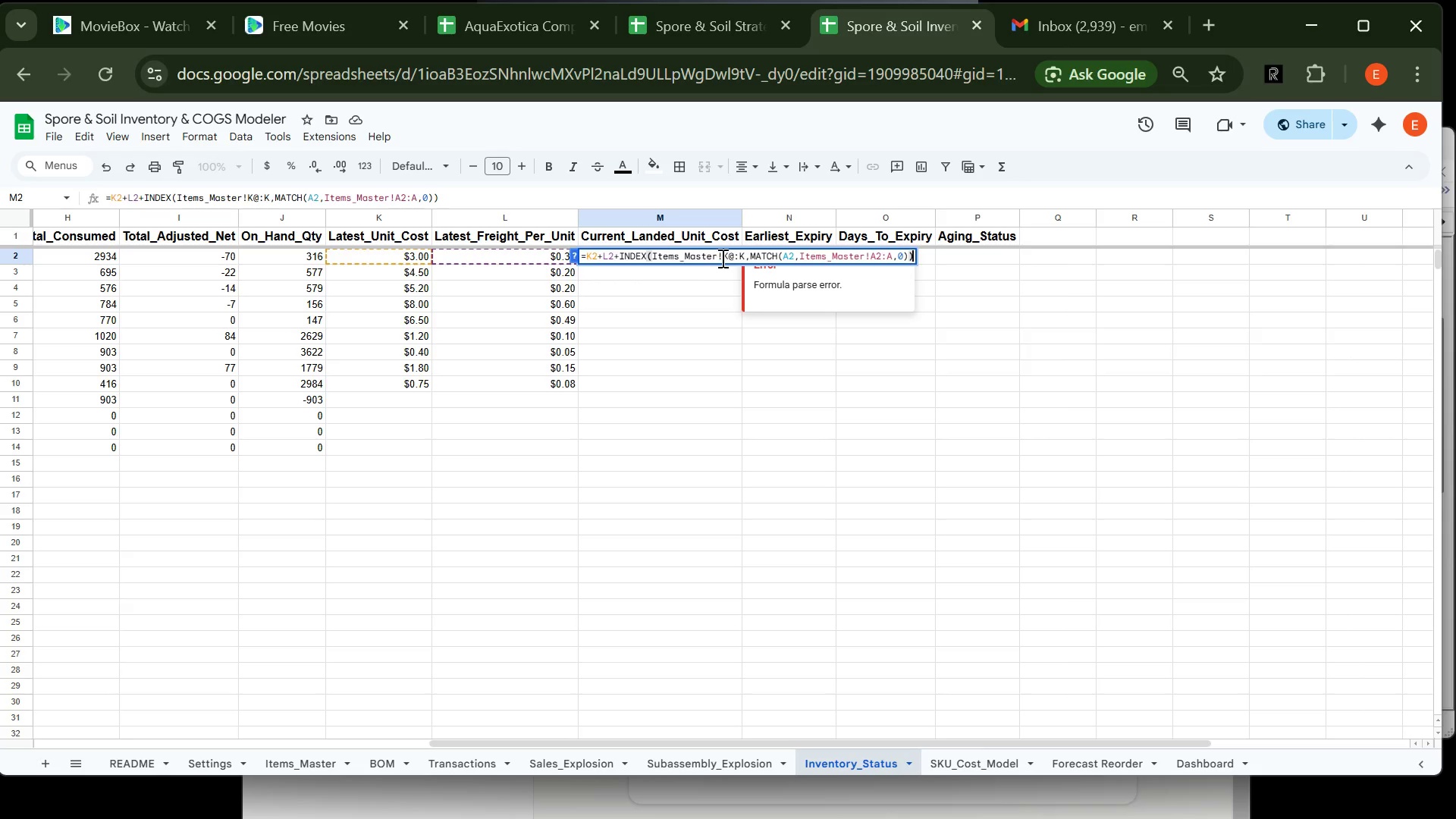 
left_click([738, 259])
 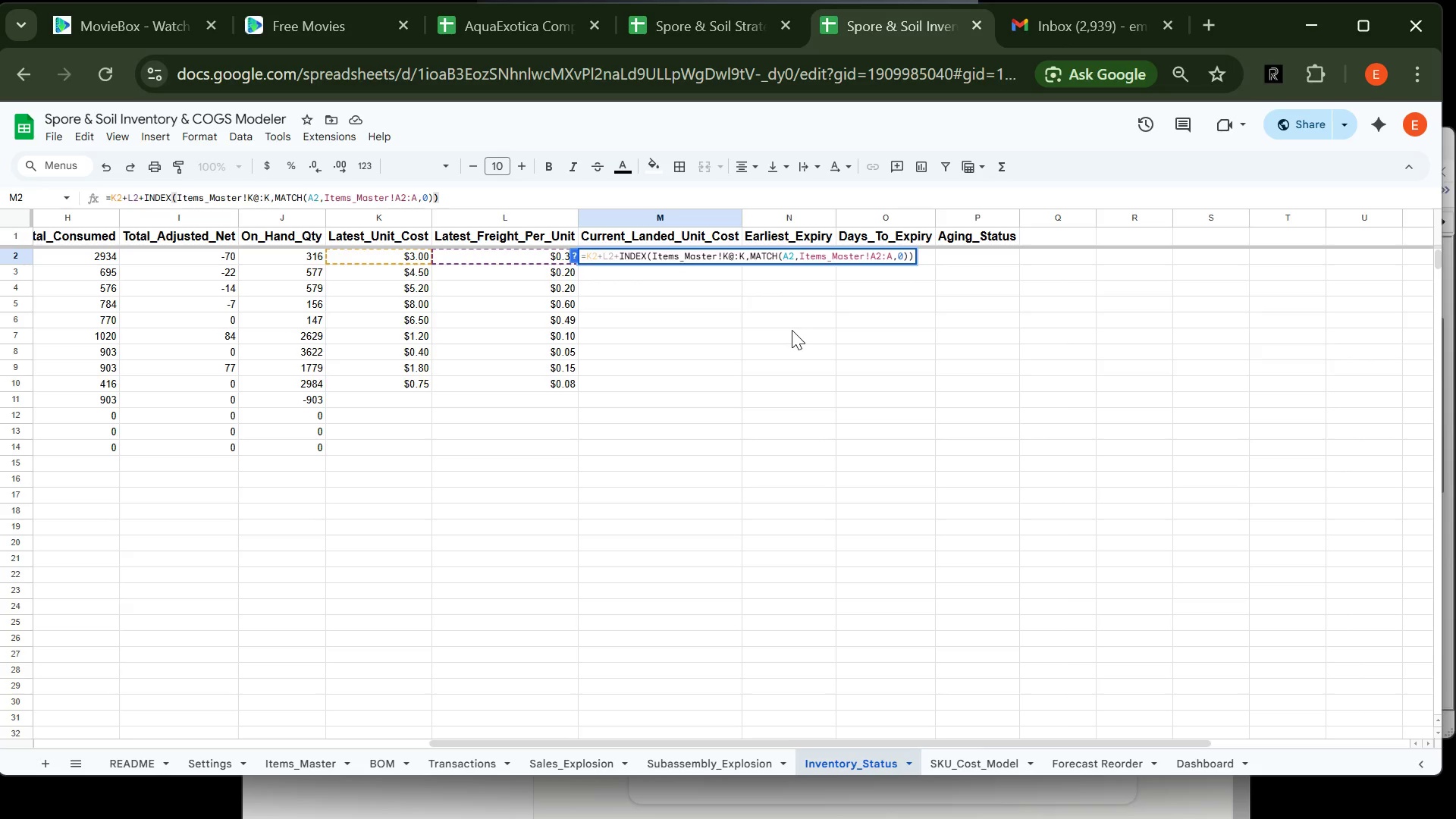 
key(ArrowLeft)
 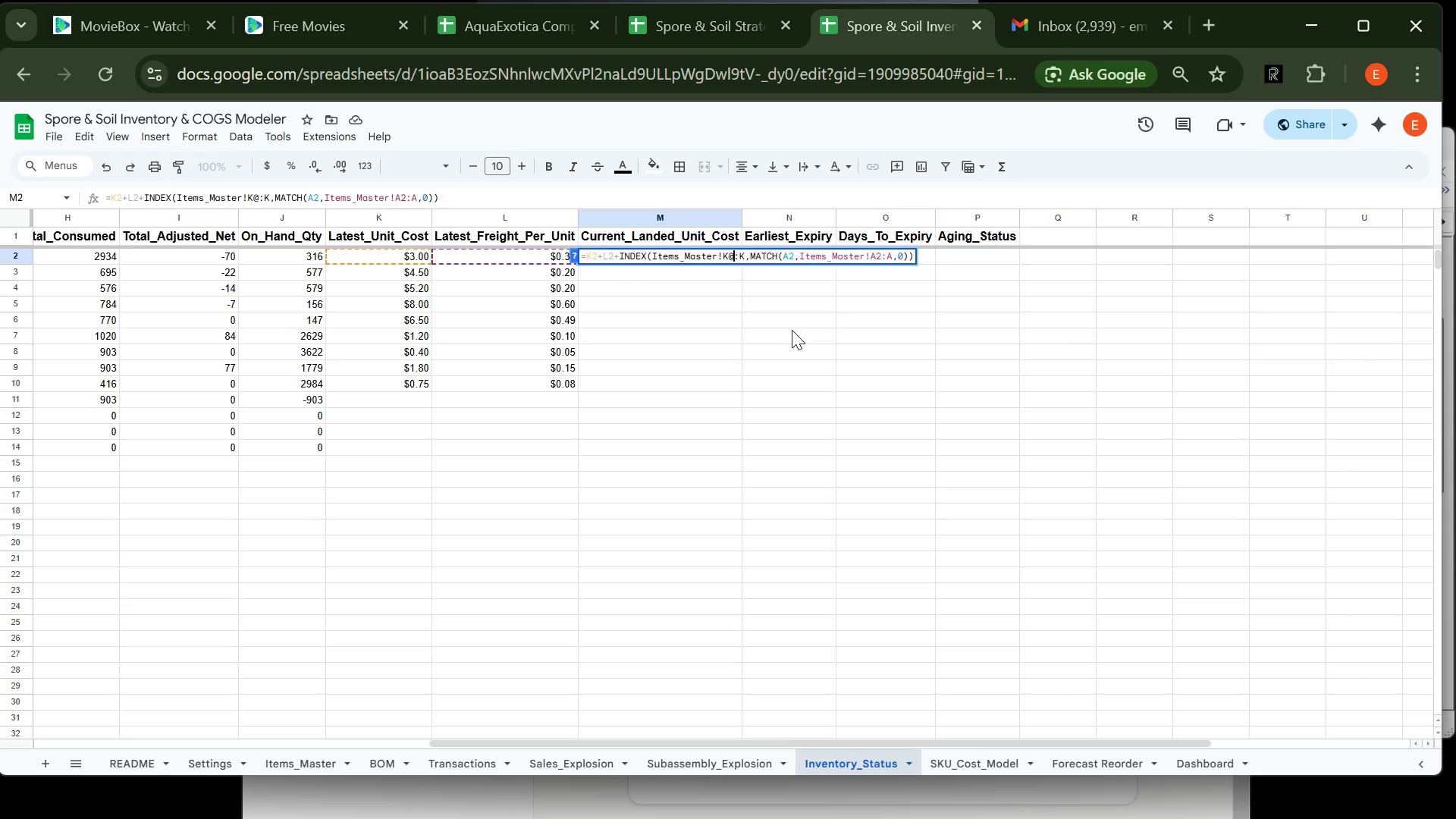 
key(Backspace)
 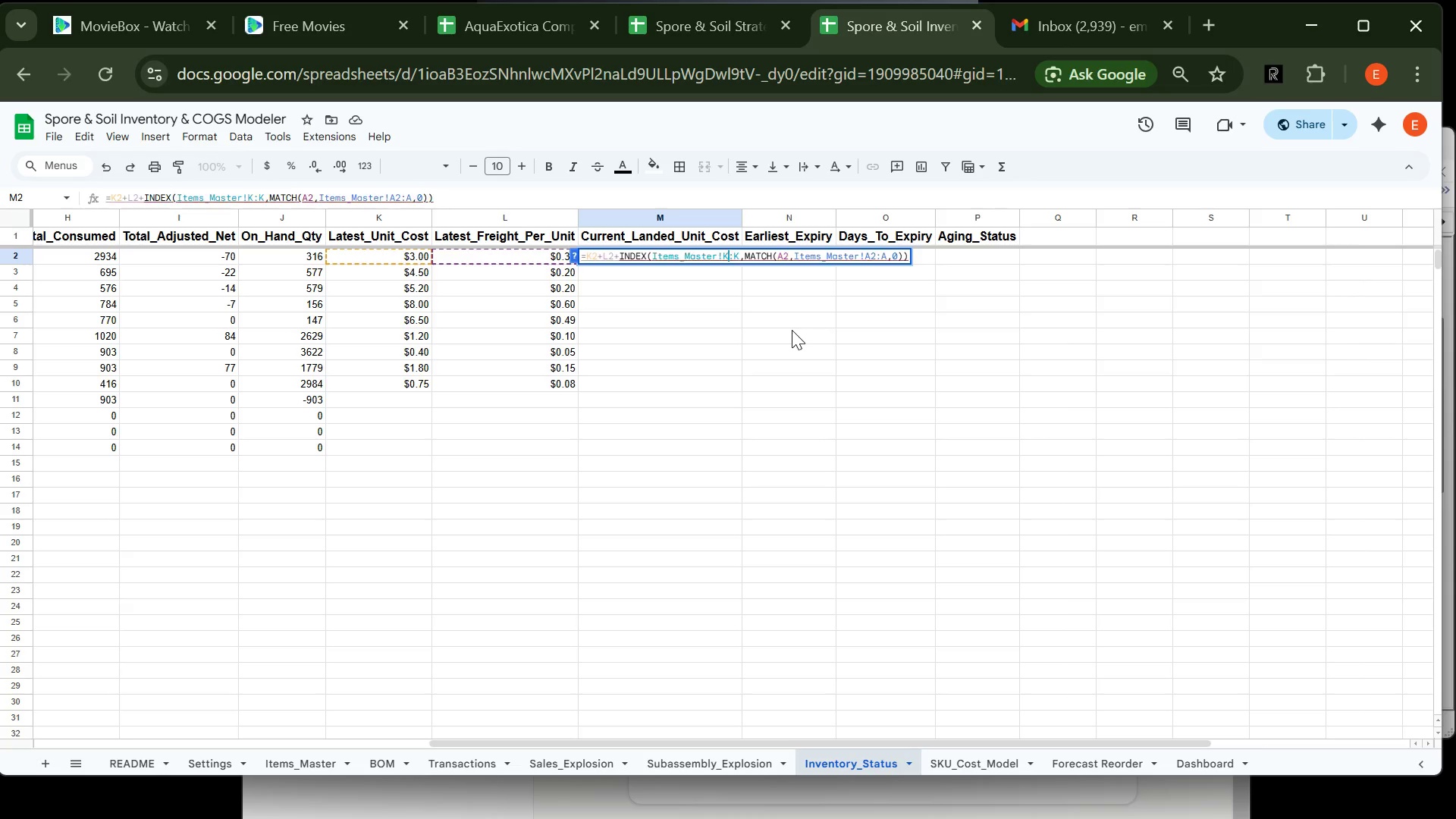 
key(2)
 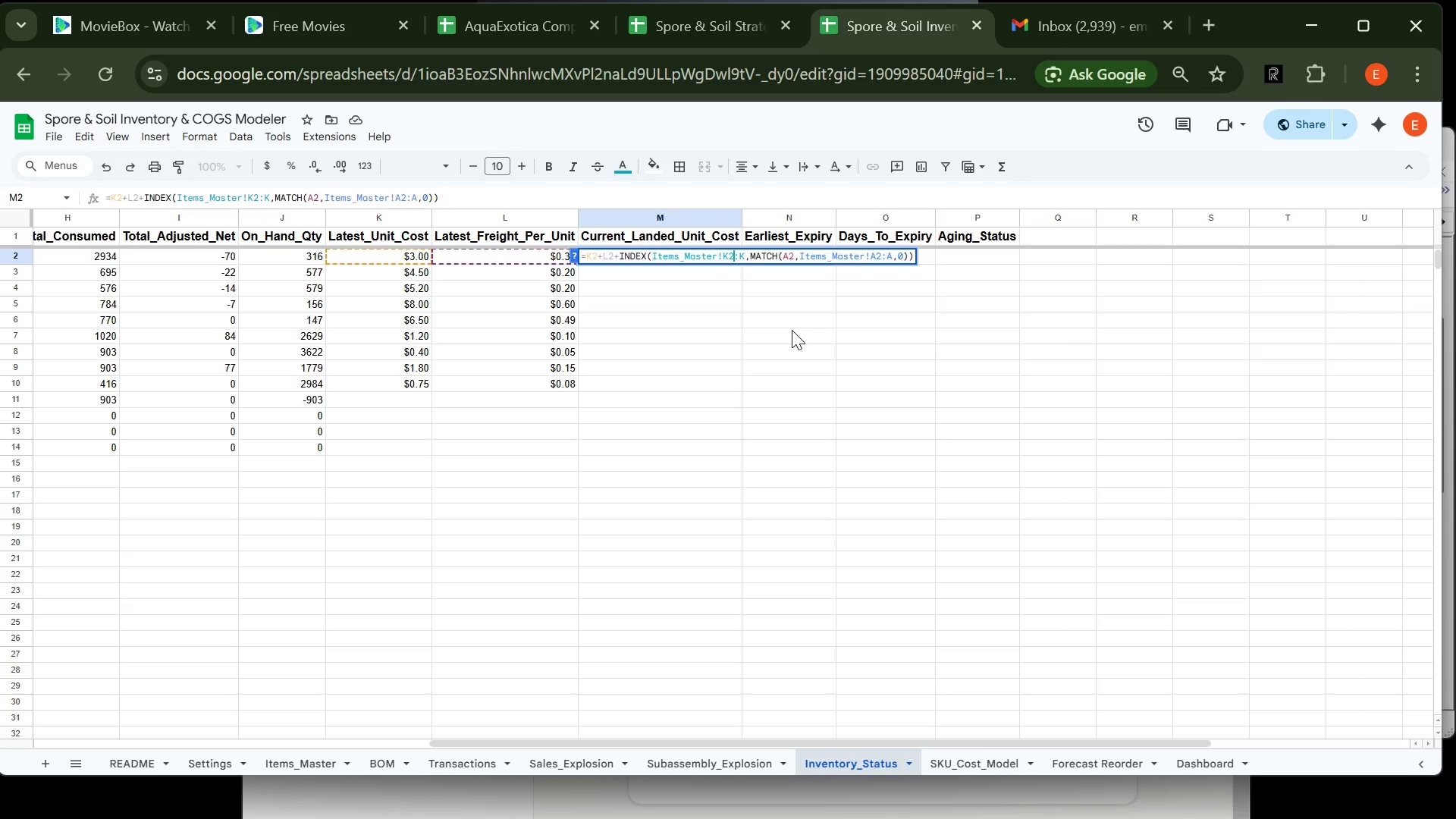 
key(Enter)
 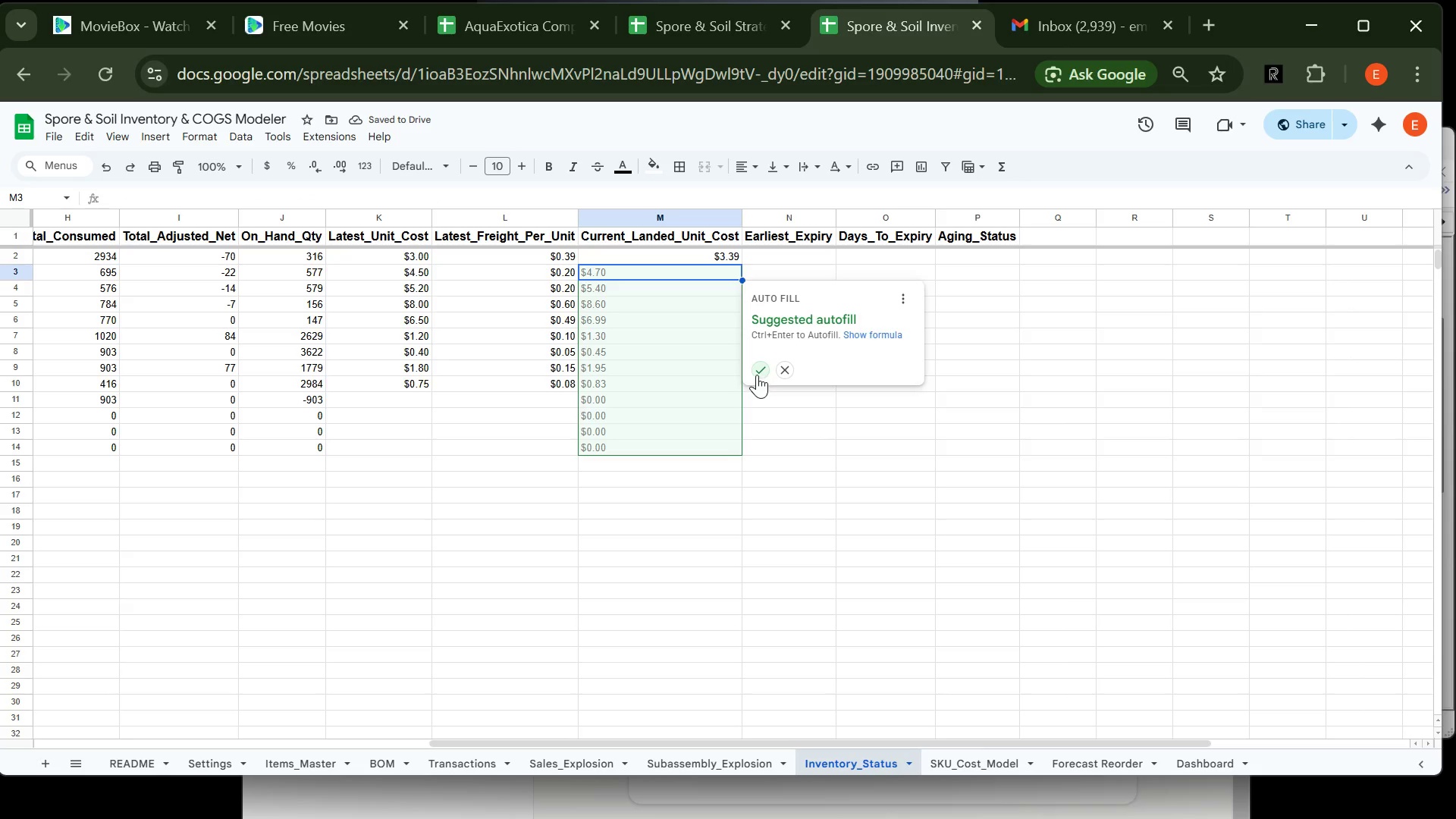 
wait(5.59)
 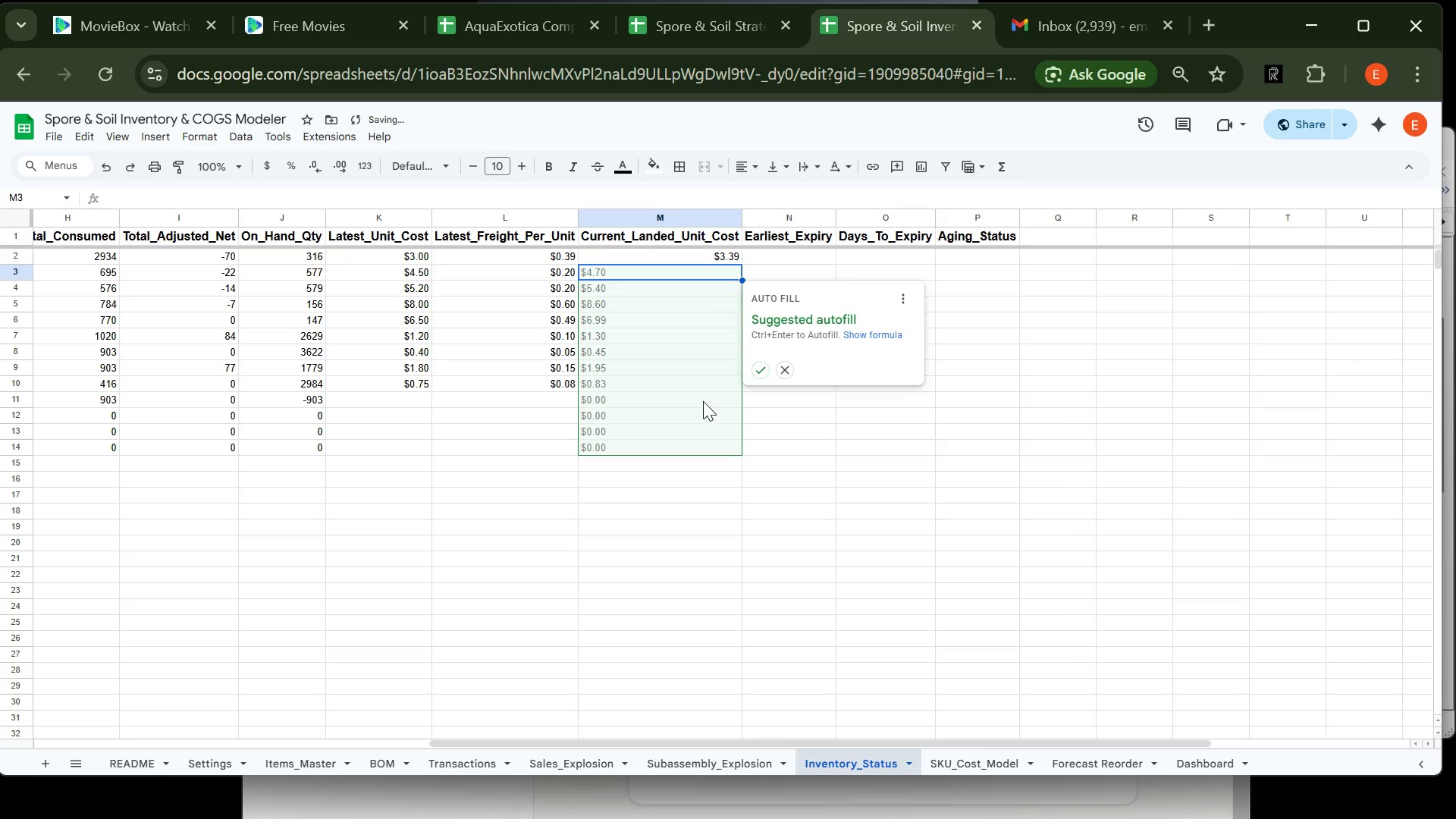 
left_click([761, 376])
 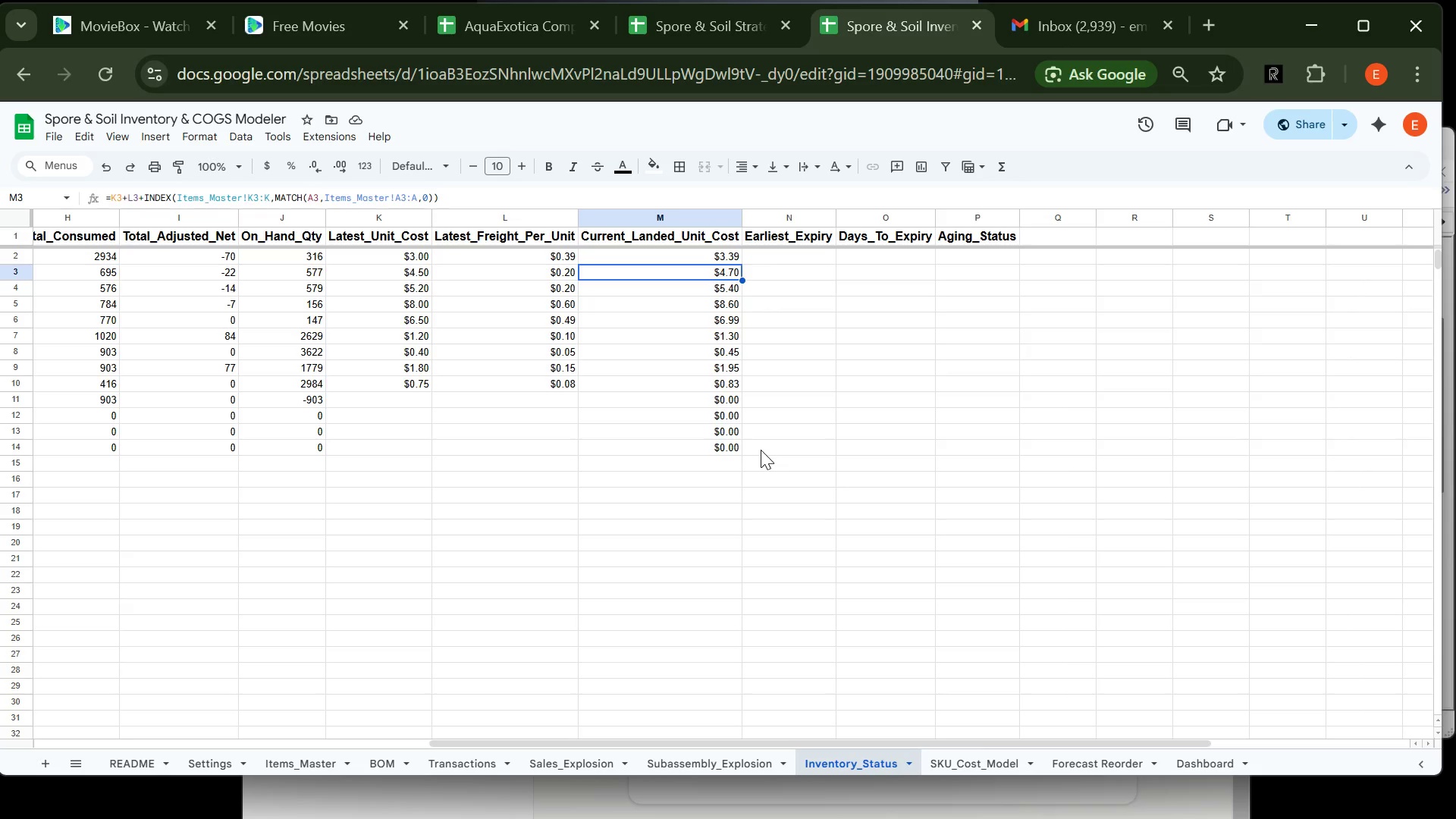 
wait(22.05)
 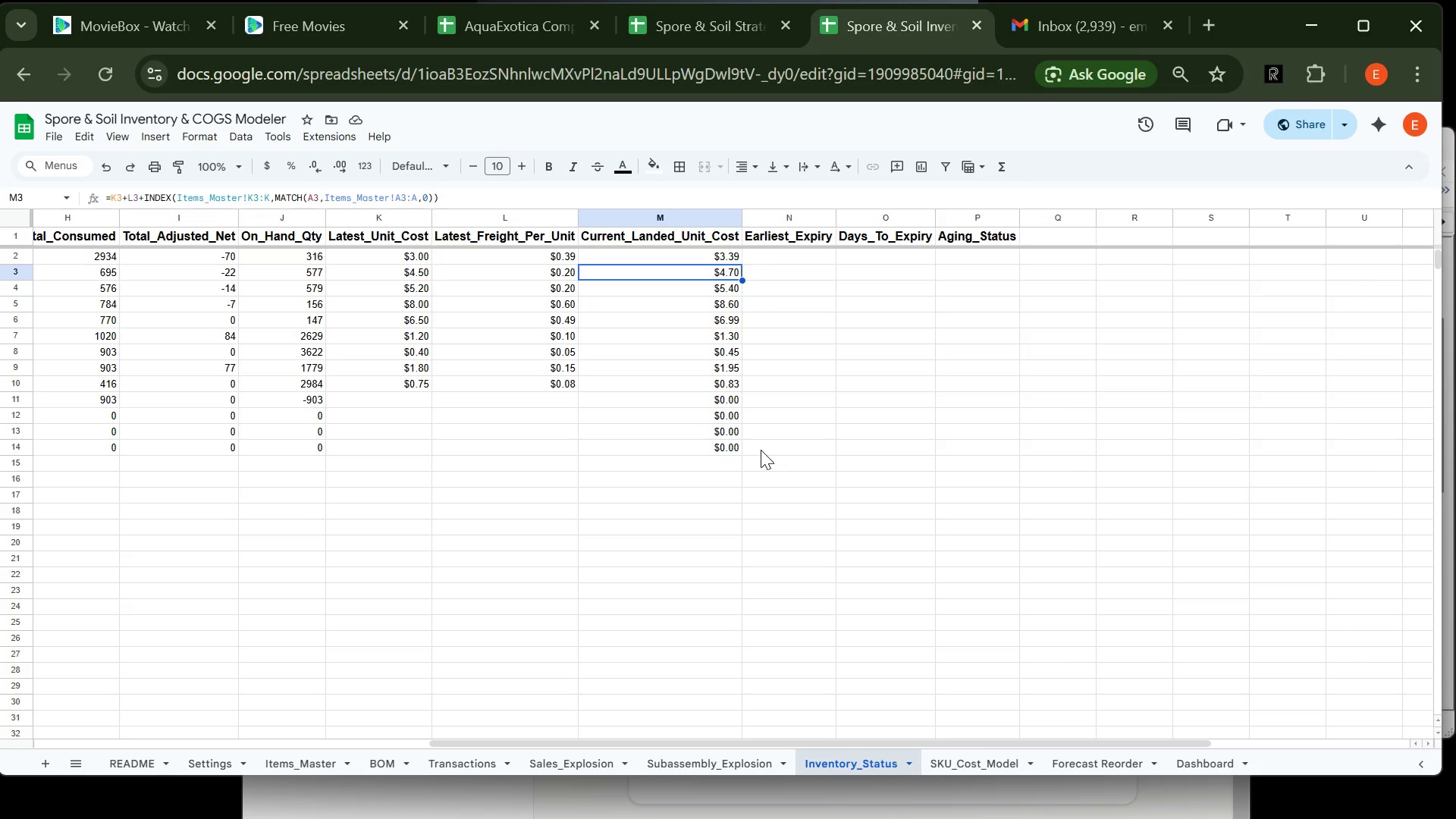 
left_click([771, 256])
 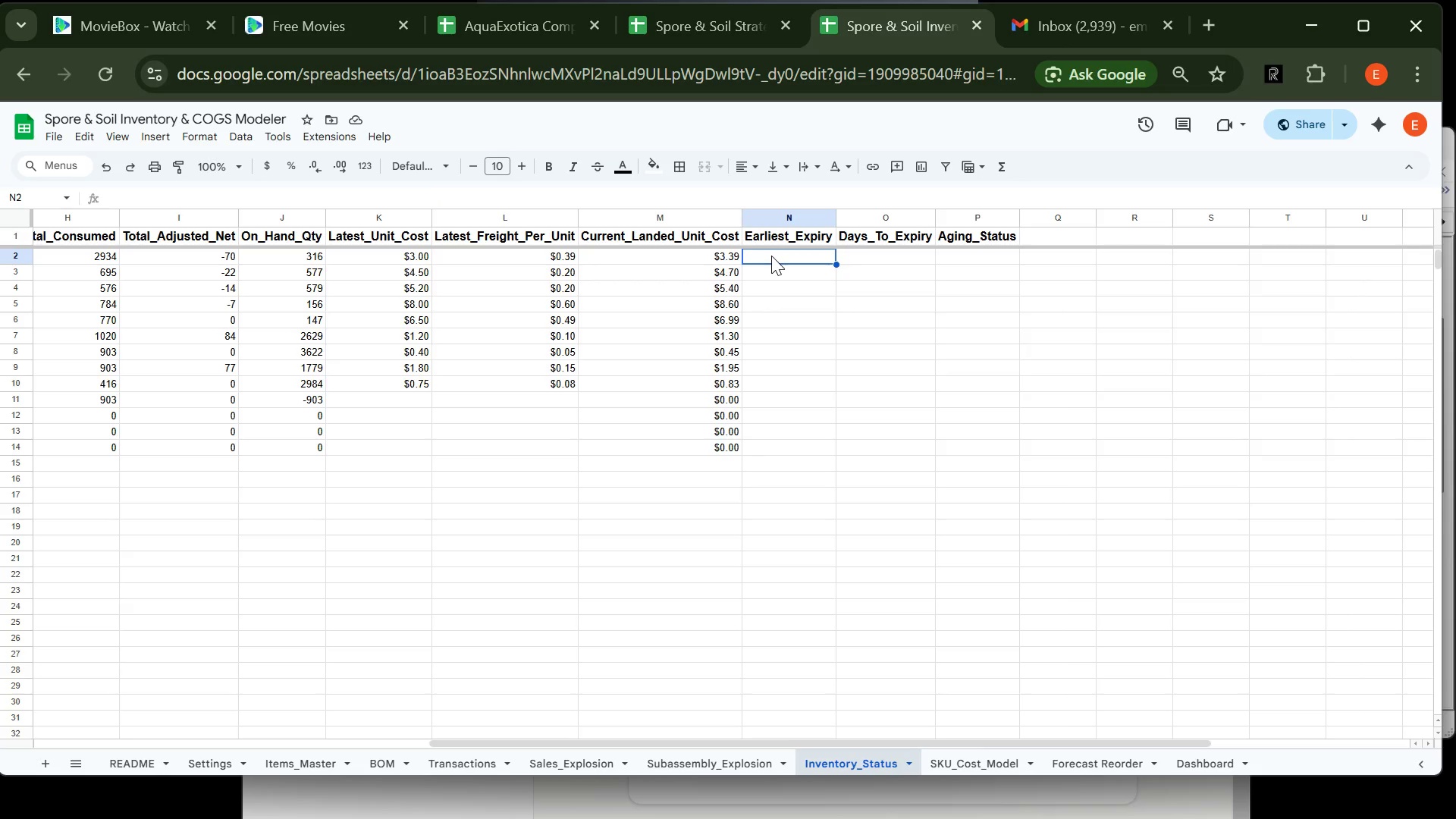 
type(=if)
key(Backspace)
key(Backspace)
type(IF(D2='Yes",MINIf)
key(Backspace)
type(FS(Transactions)
 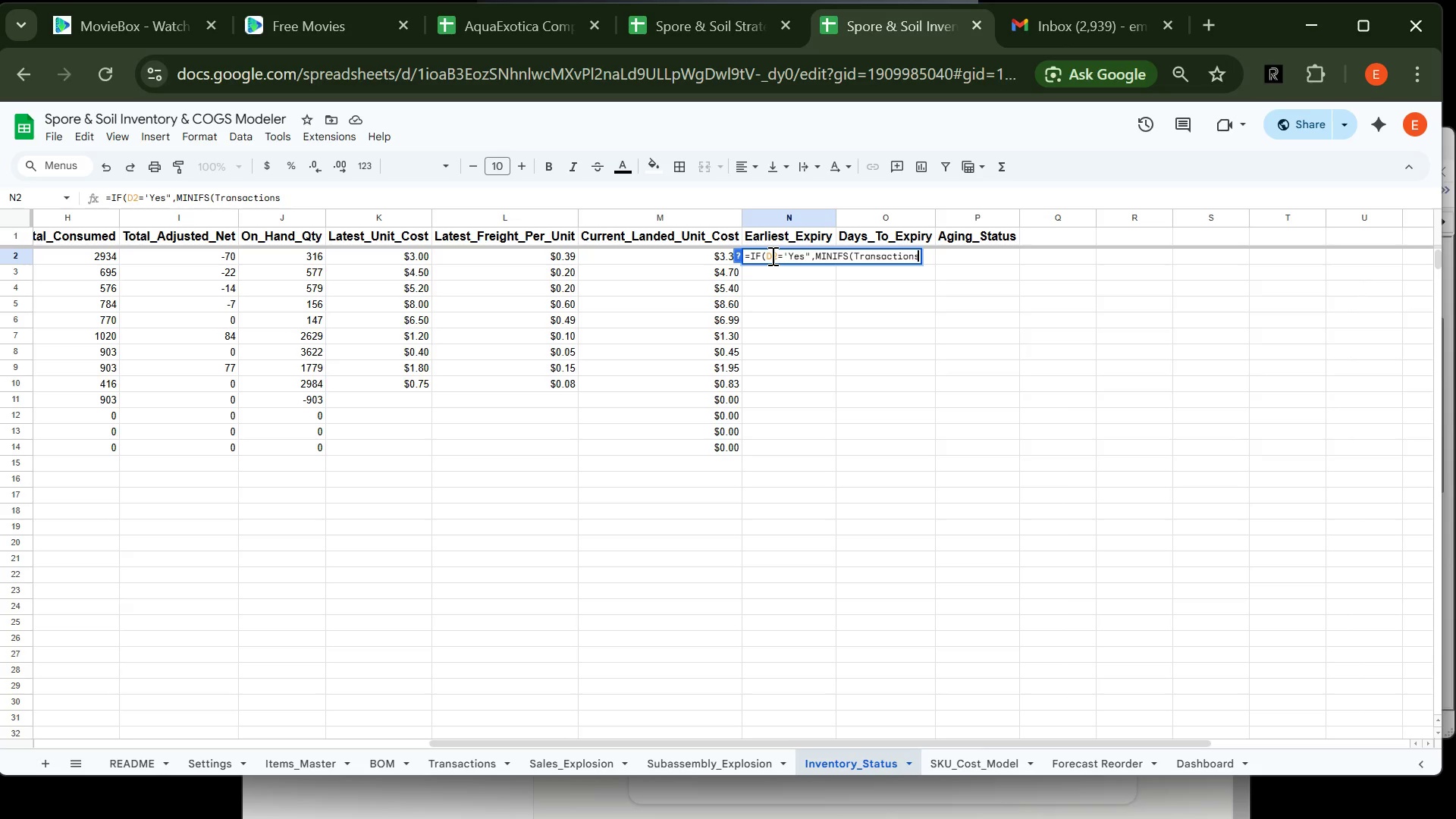 
type(!L:L,Transactions)
 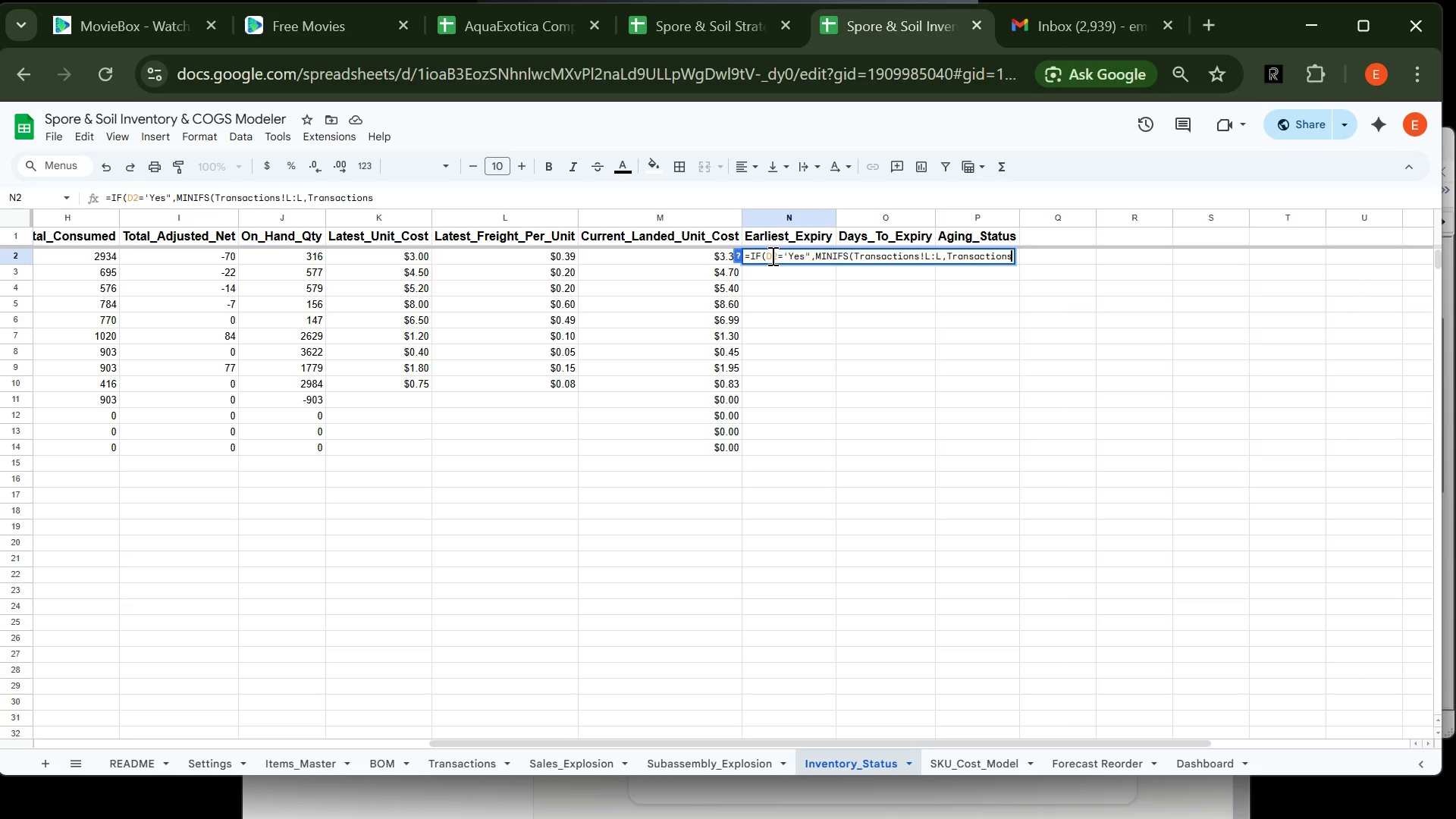 
key(Shift+1)
 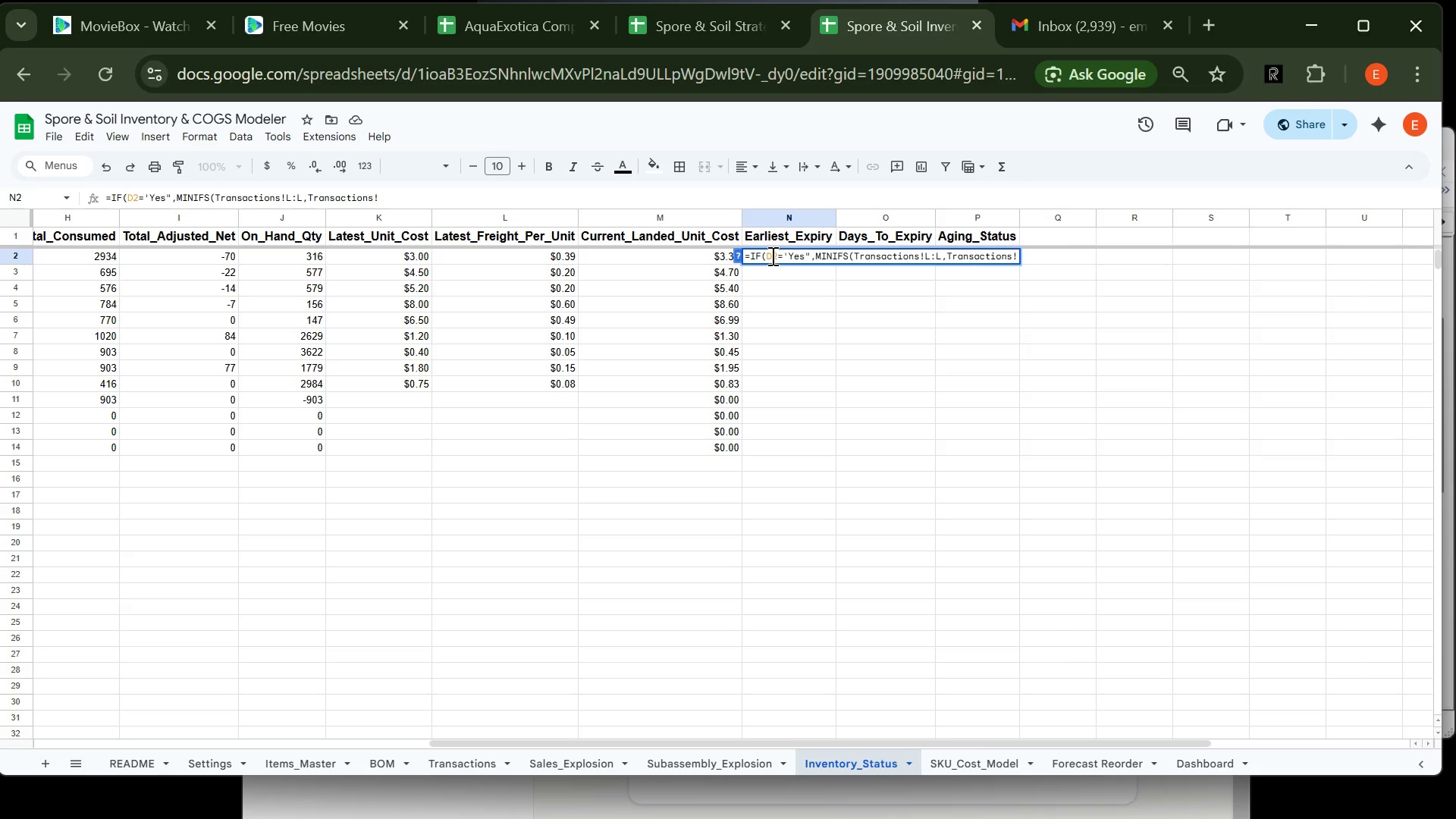 
wait(5.78)
 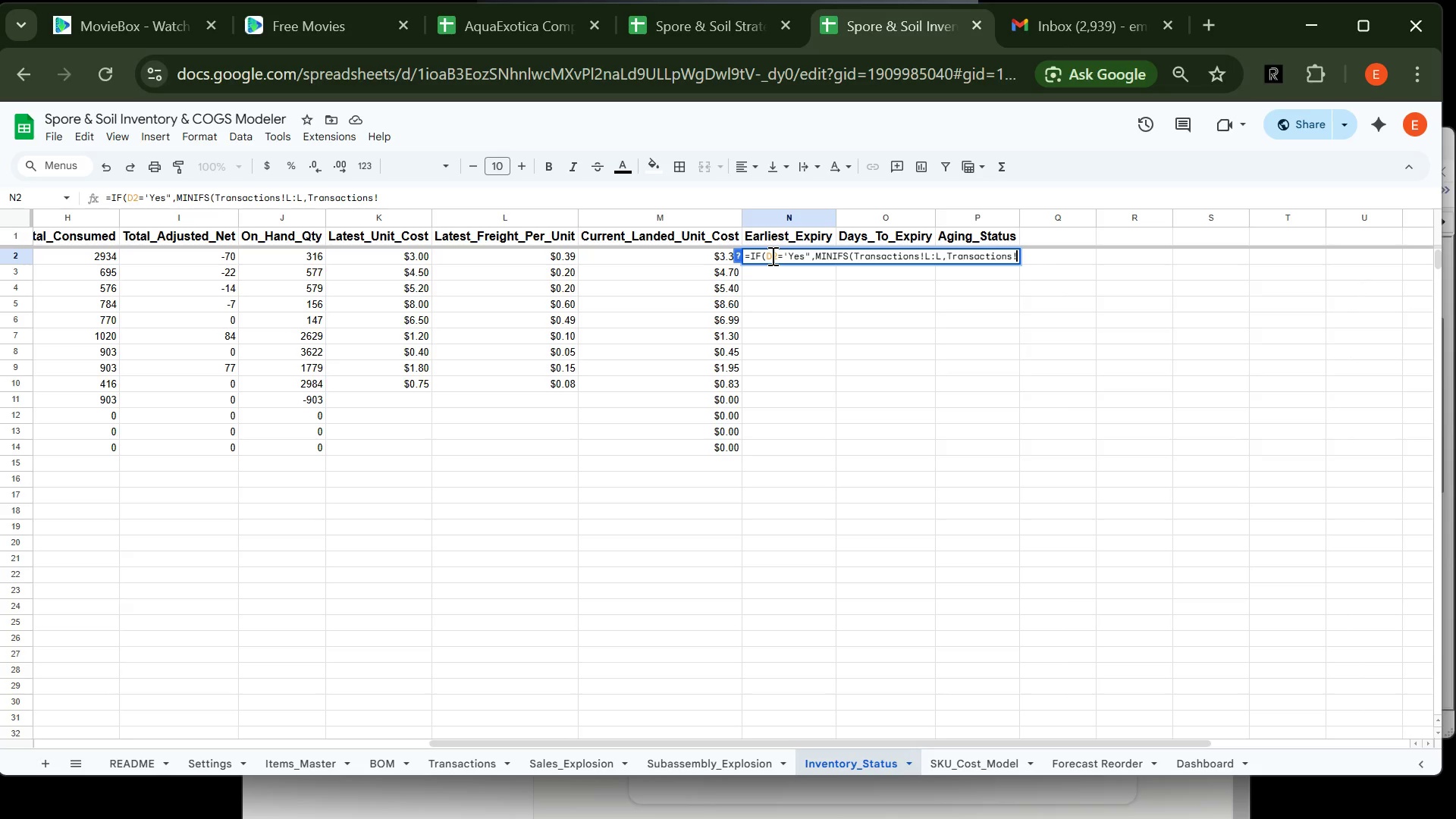 
type(D:D,A@)
key(Backspace)
type(2)
 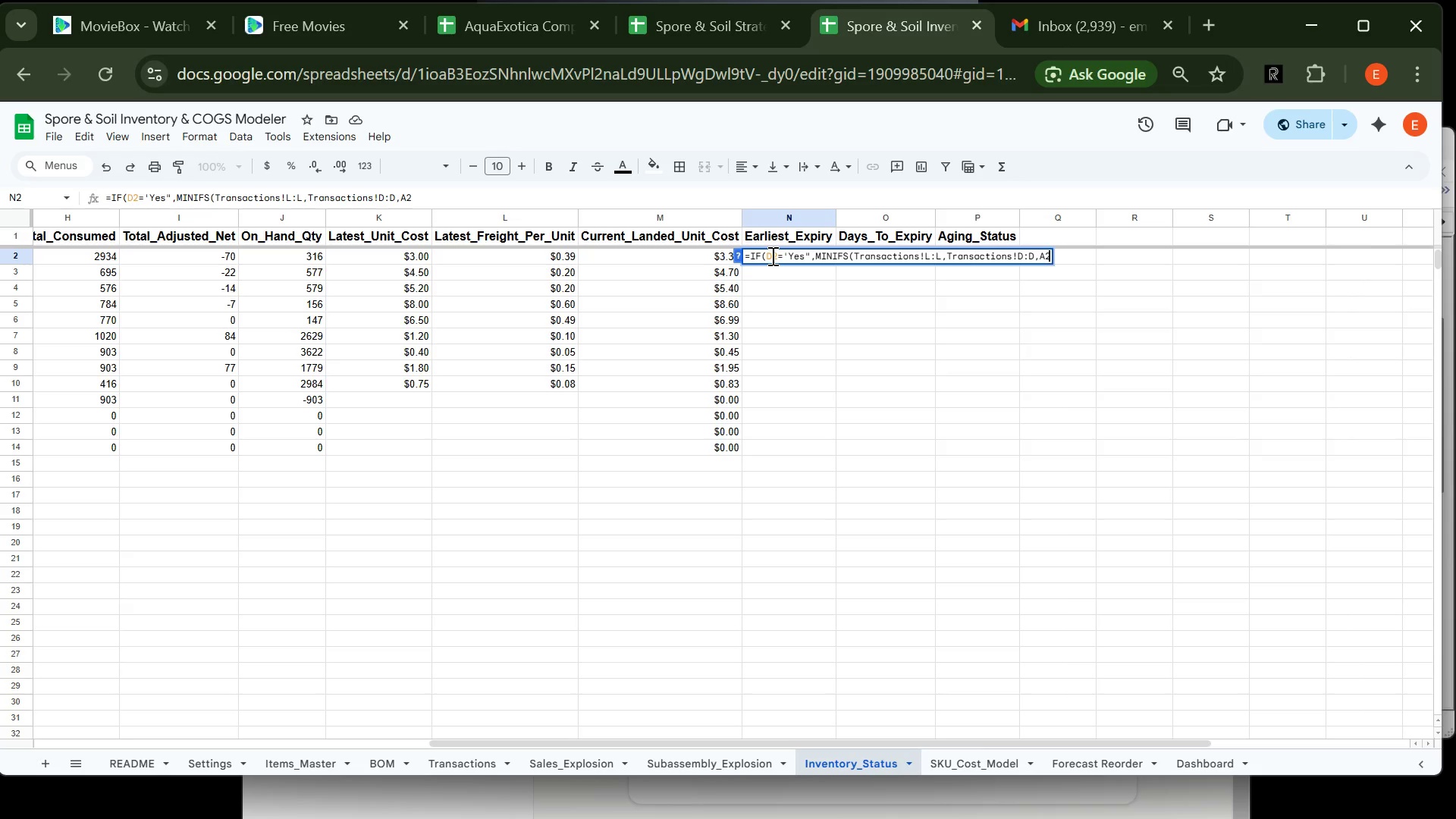 
wait(10.47)
 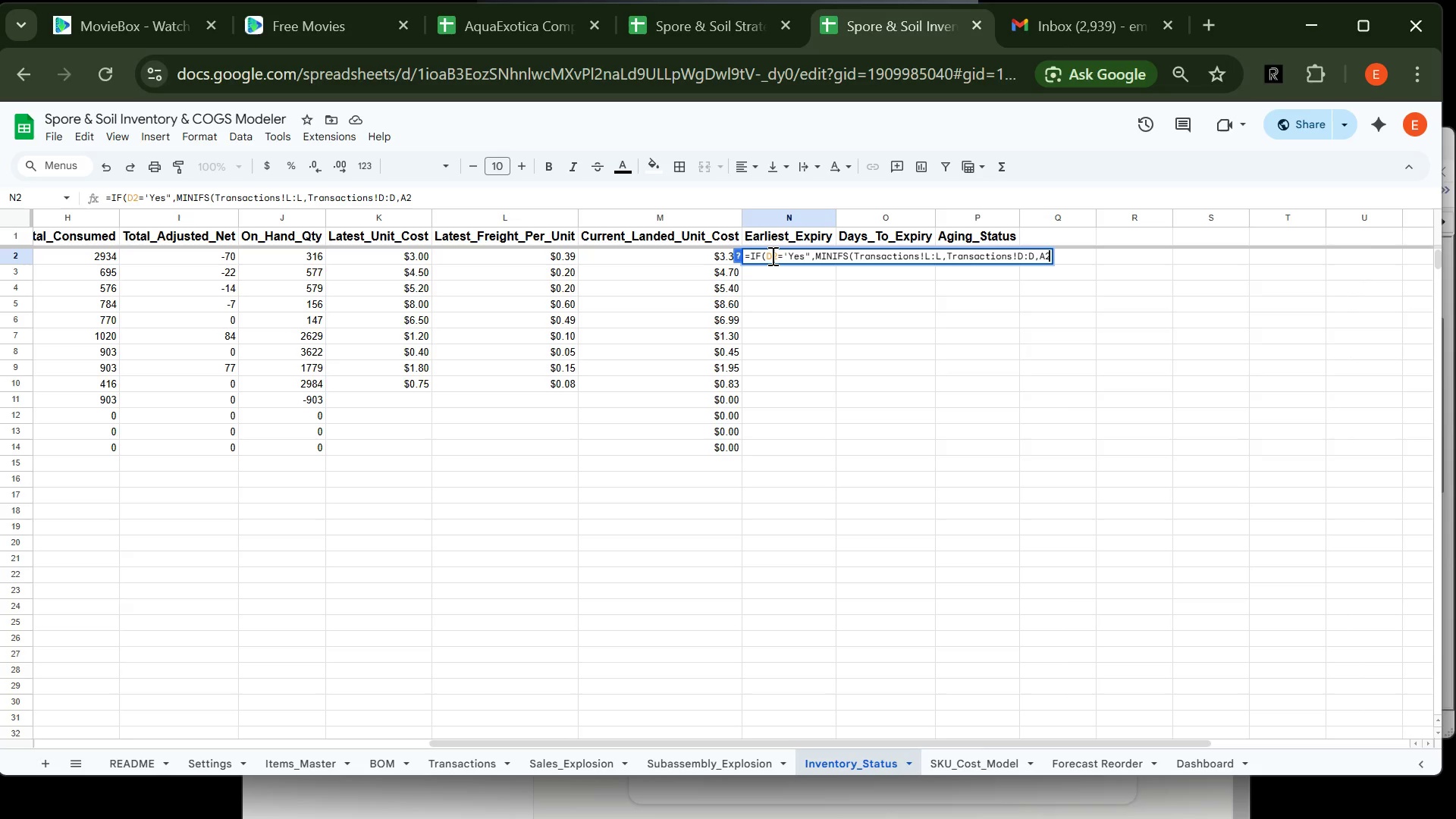 
type(,Transactions!L:L,">0"),""))
 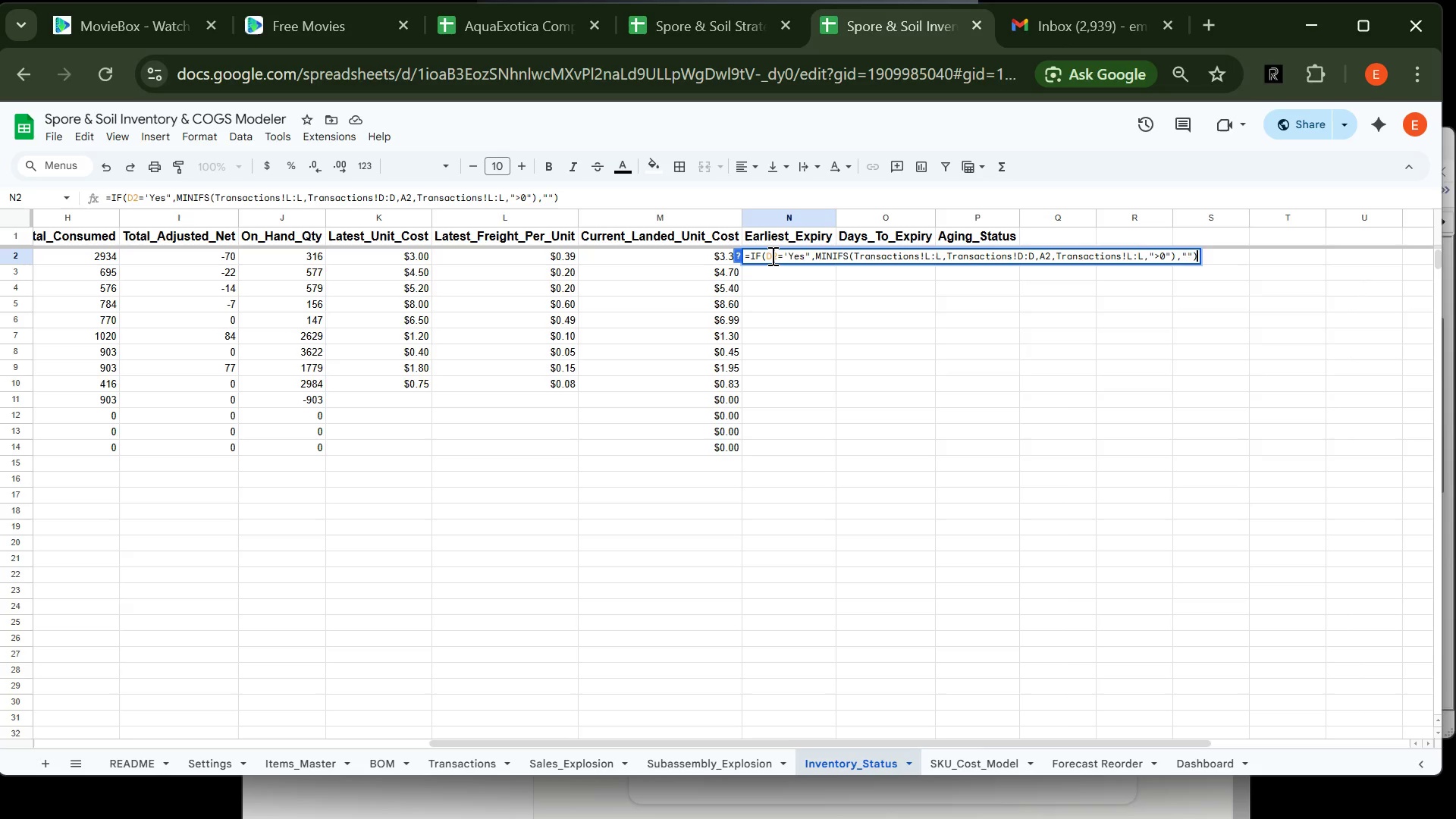 
wait(22.41)
 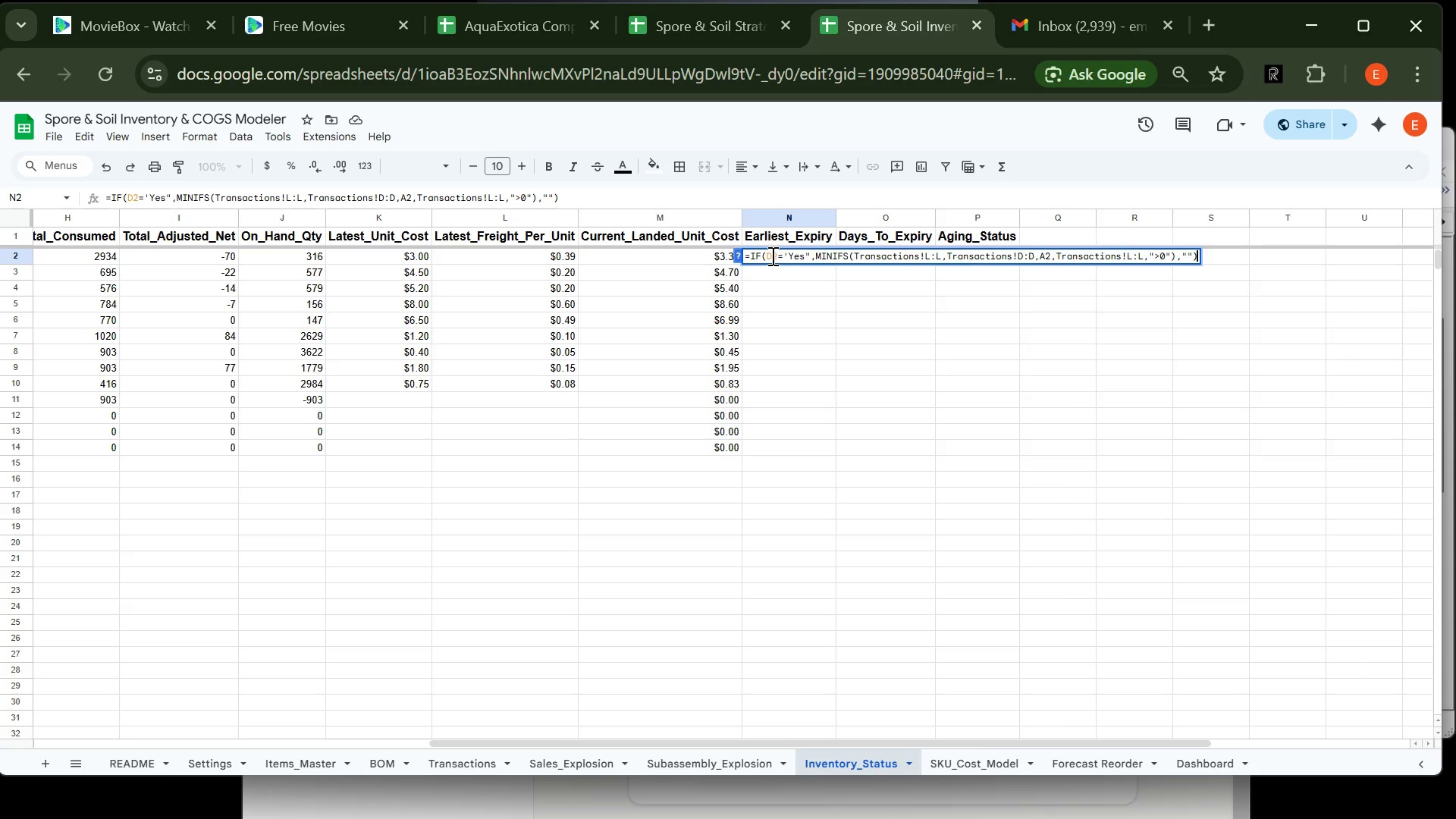 
key(Enter)
 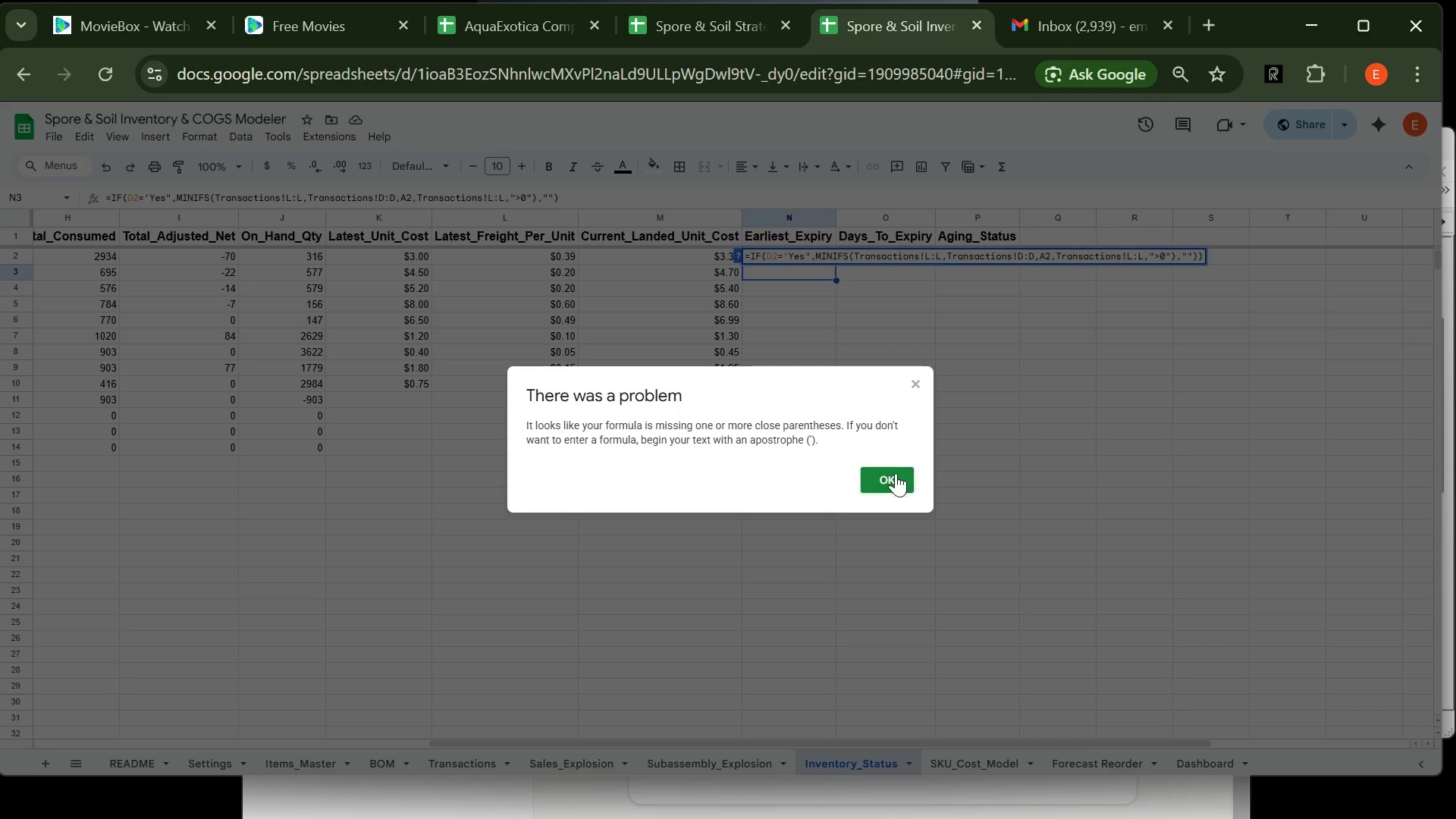 
left_click([893, 479])
 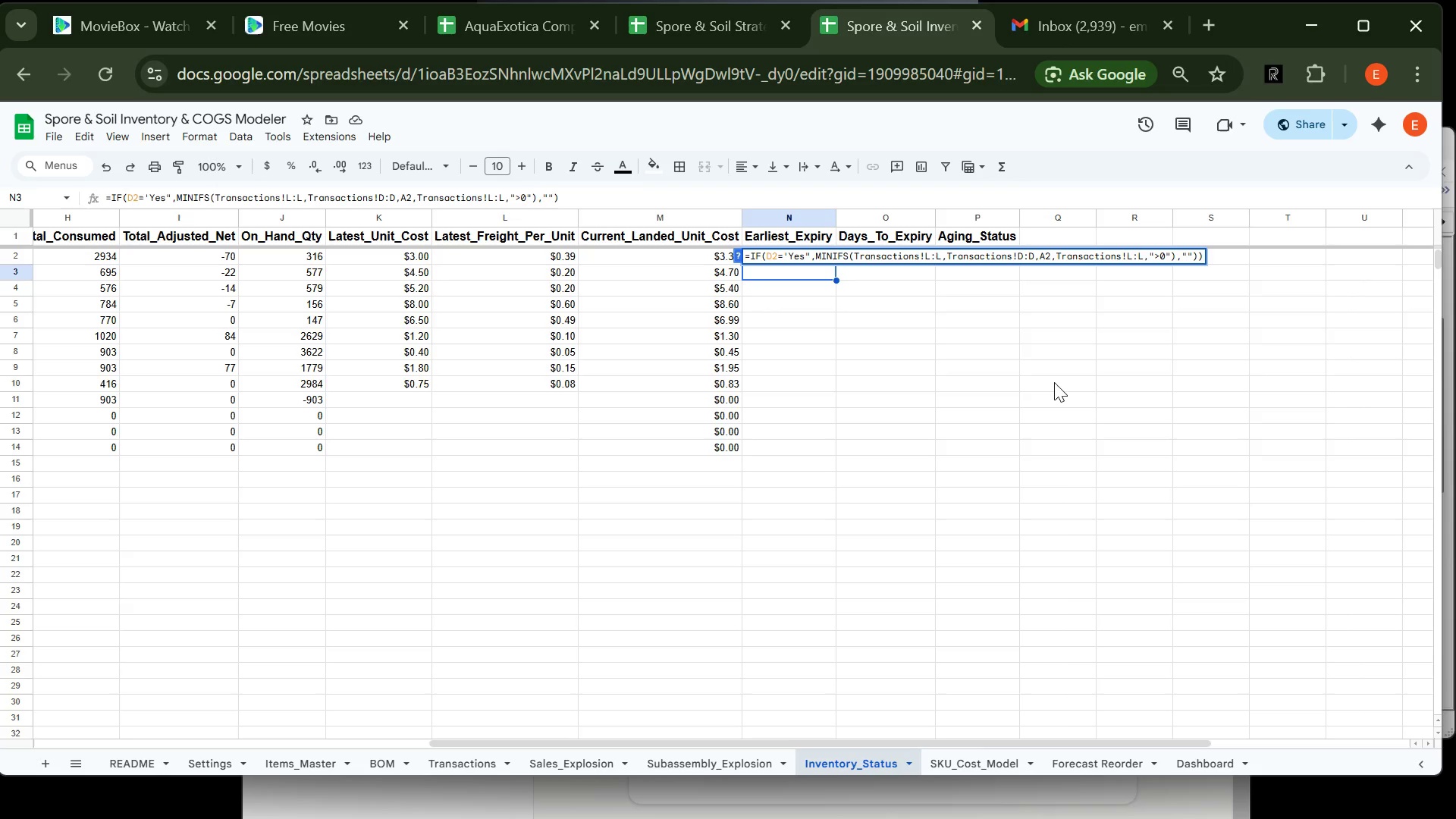 
wait(5.25)
 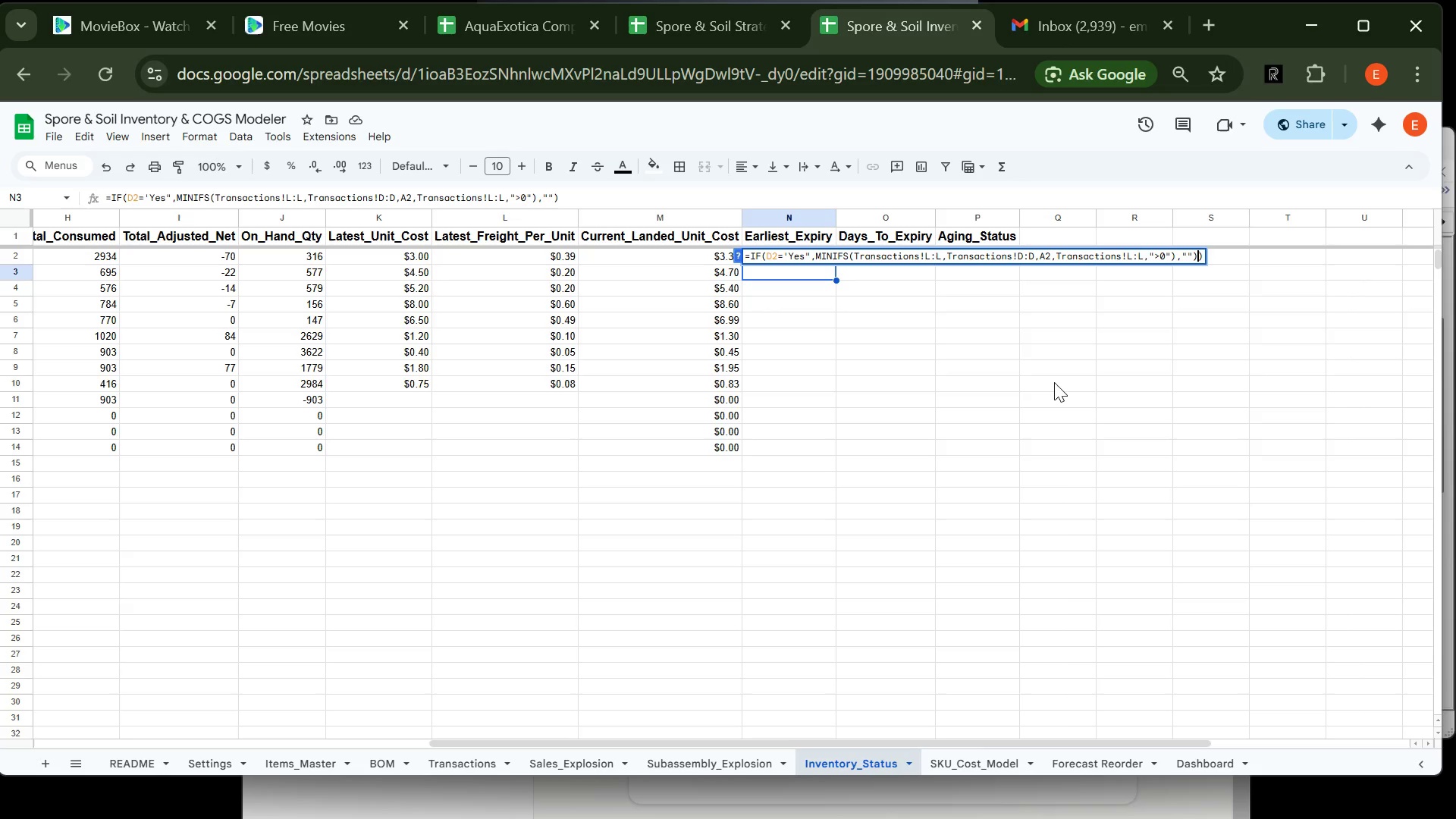 
key(ArrowRight)
 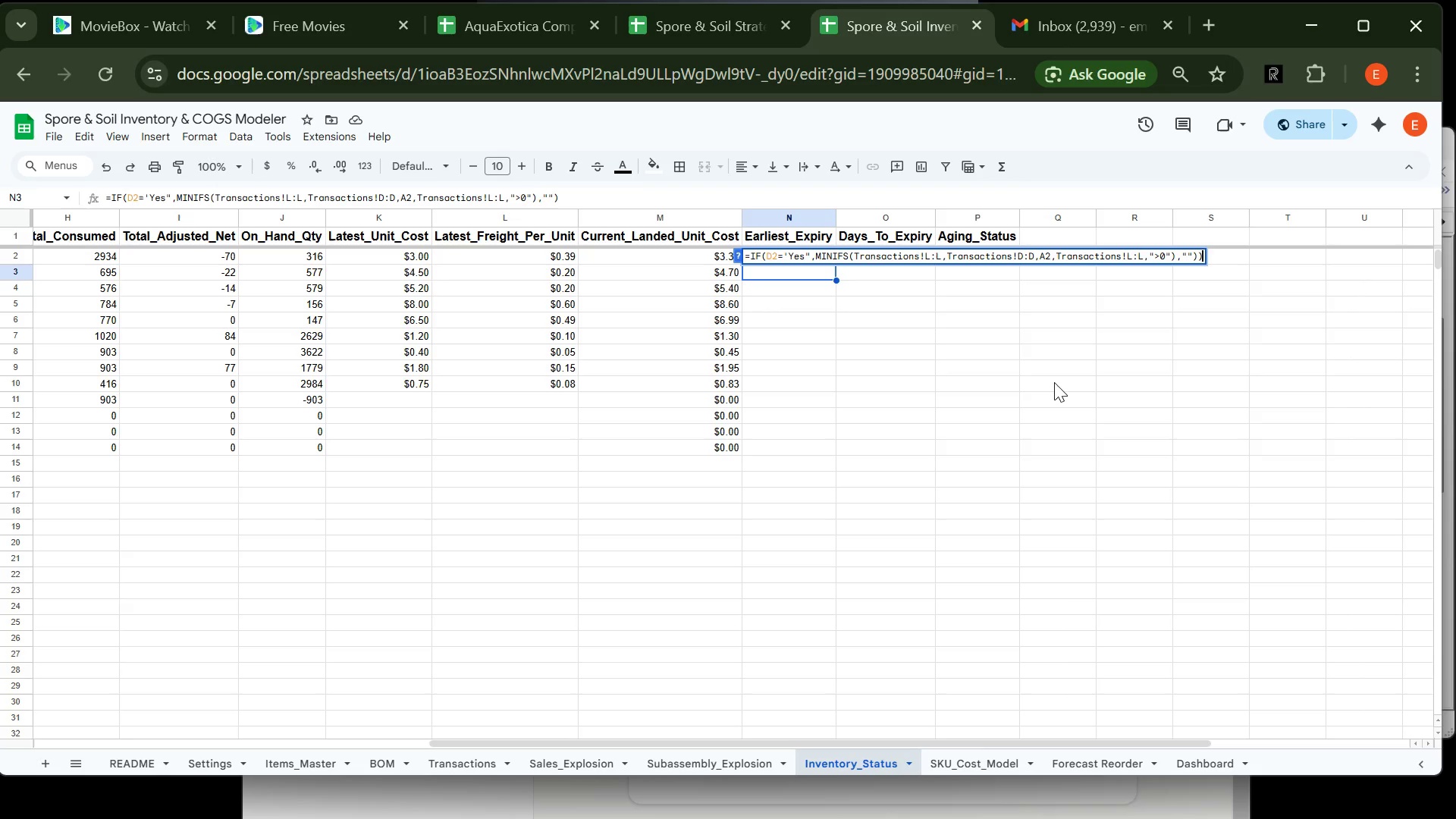 
hold_key(key=Backspace, duration=1.51)
 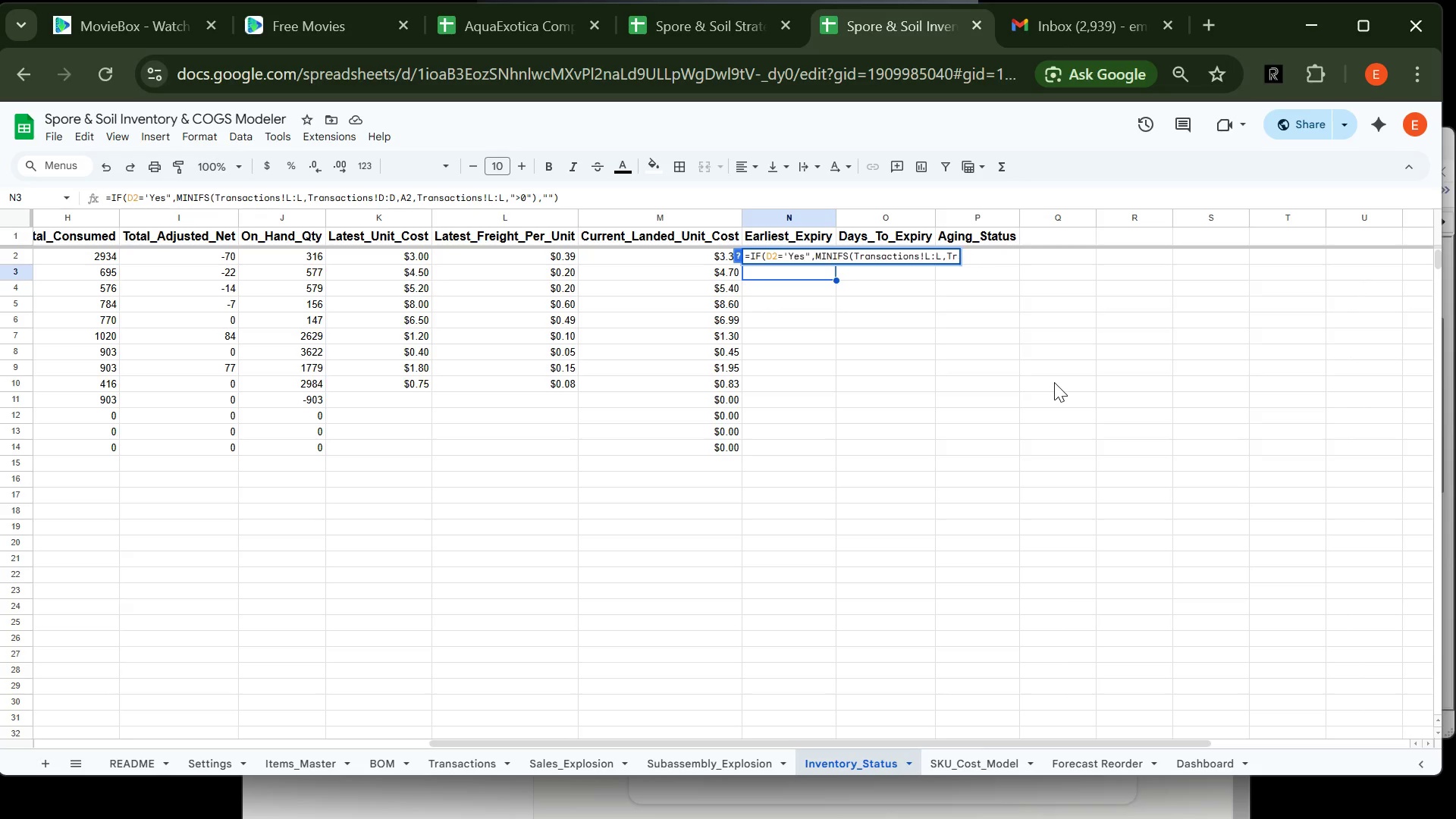 
hold_key(key=Backspace, duration=0.5)
 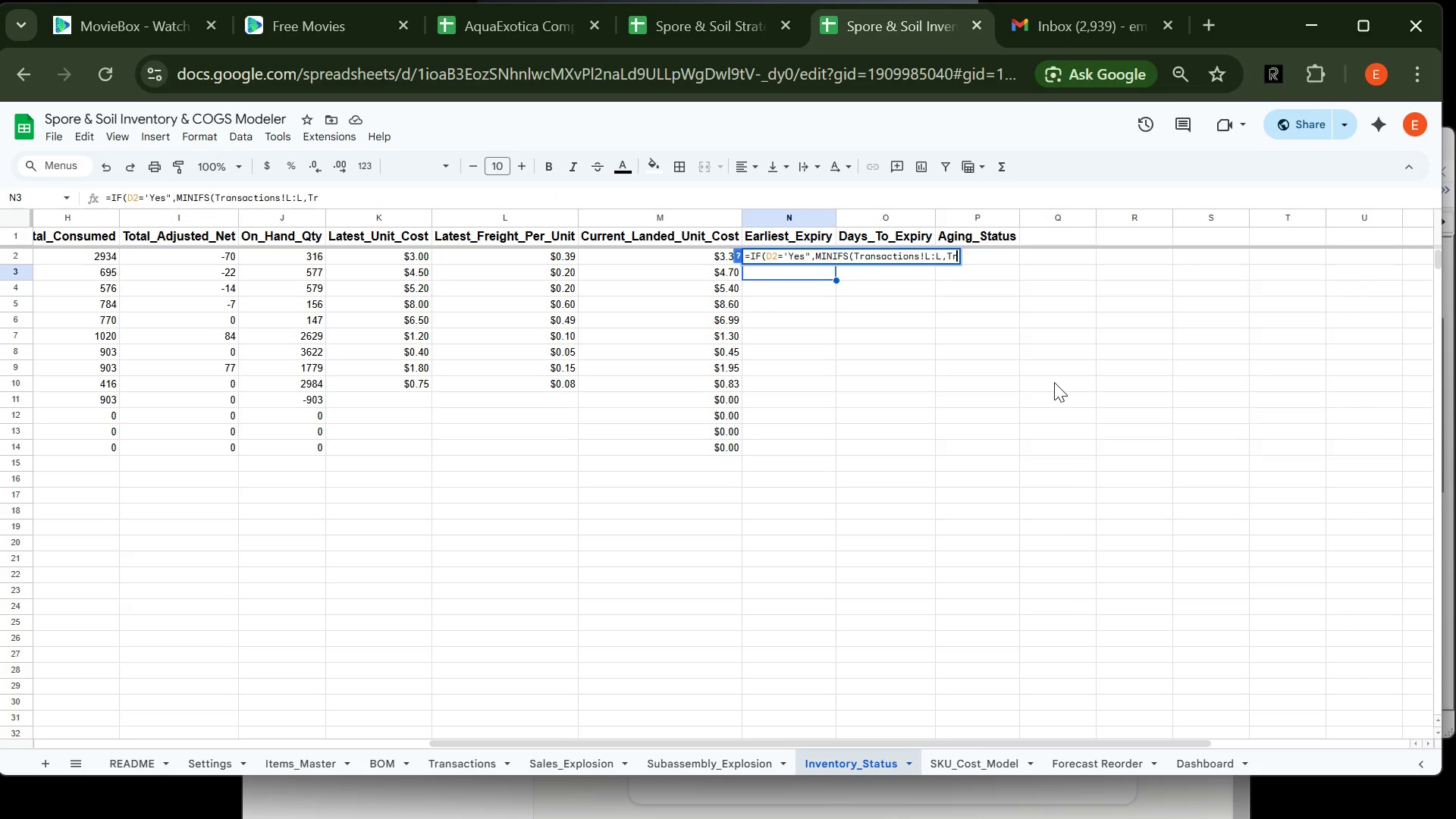 
hold_key(key=Backspace, duration=0.75)
 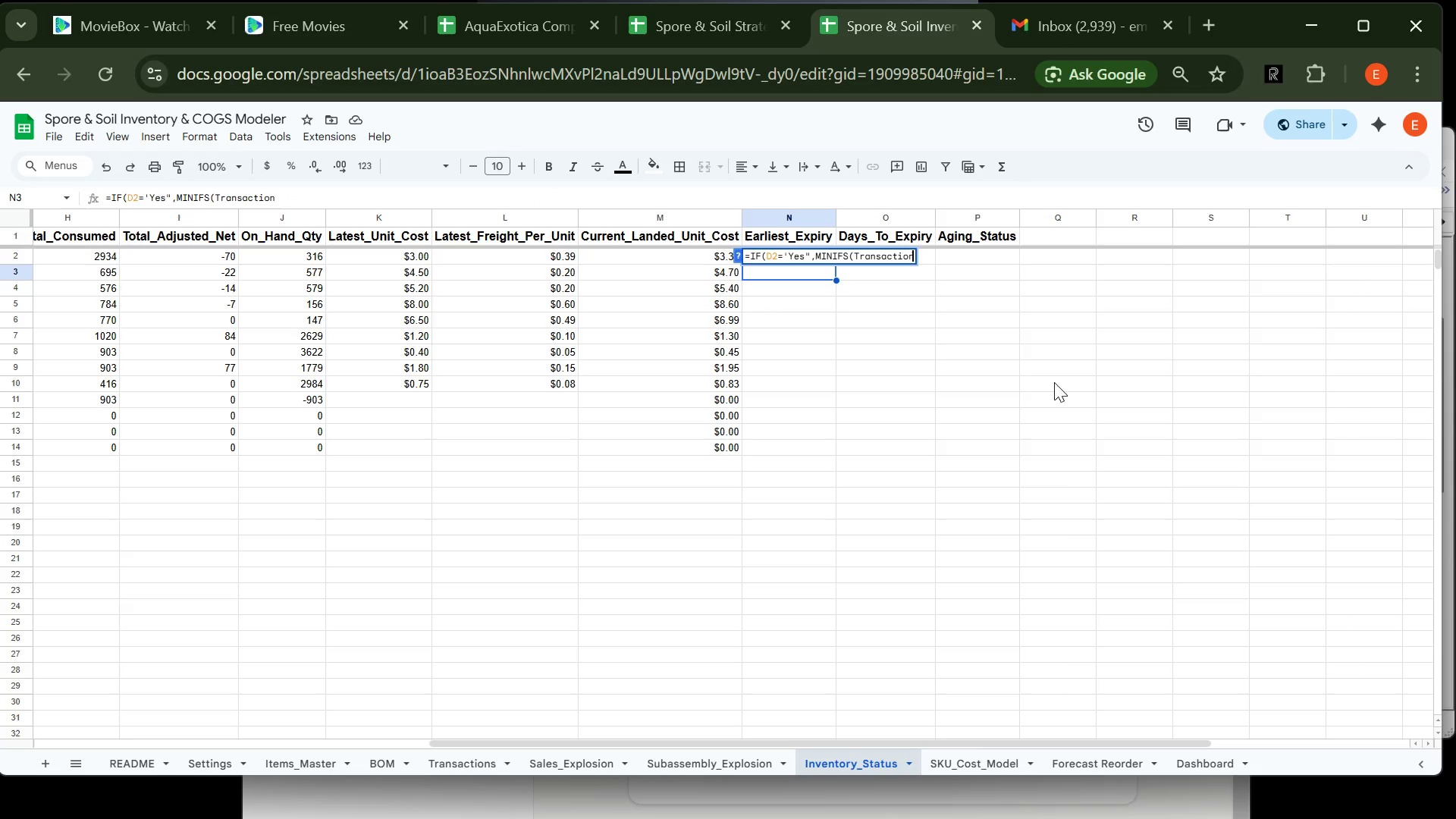 
key(Backspace)
 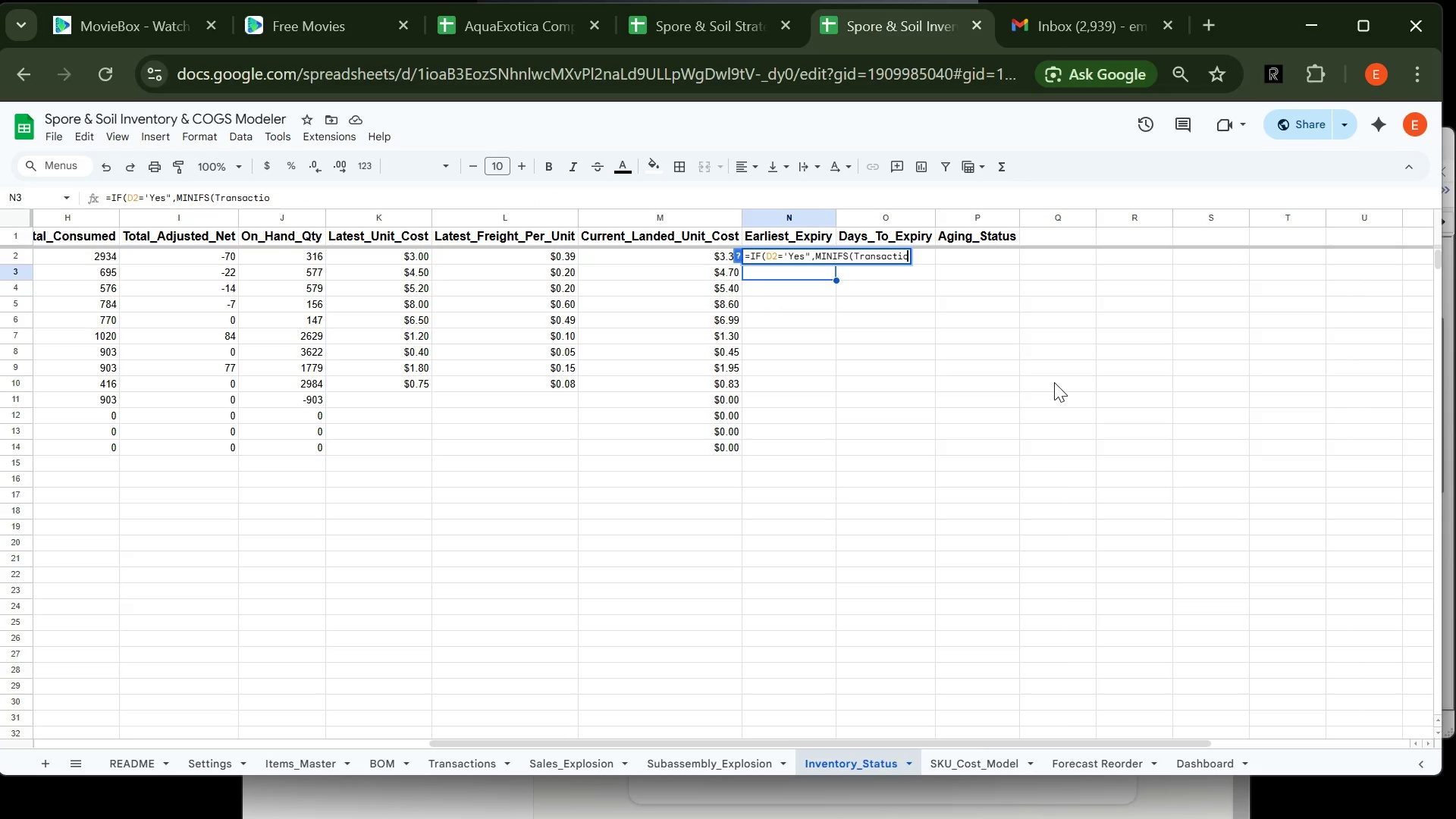 
key(Backspace)
 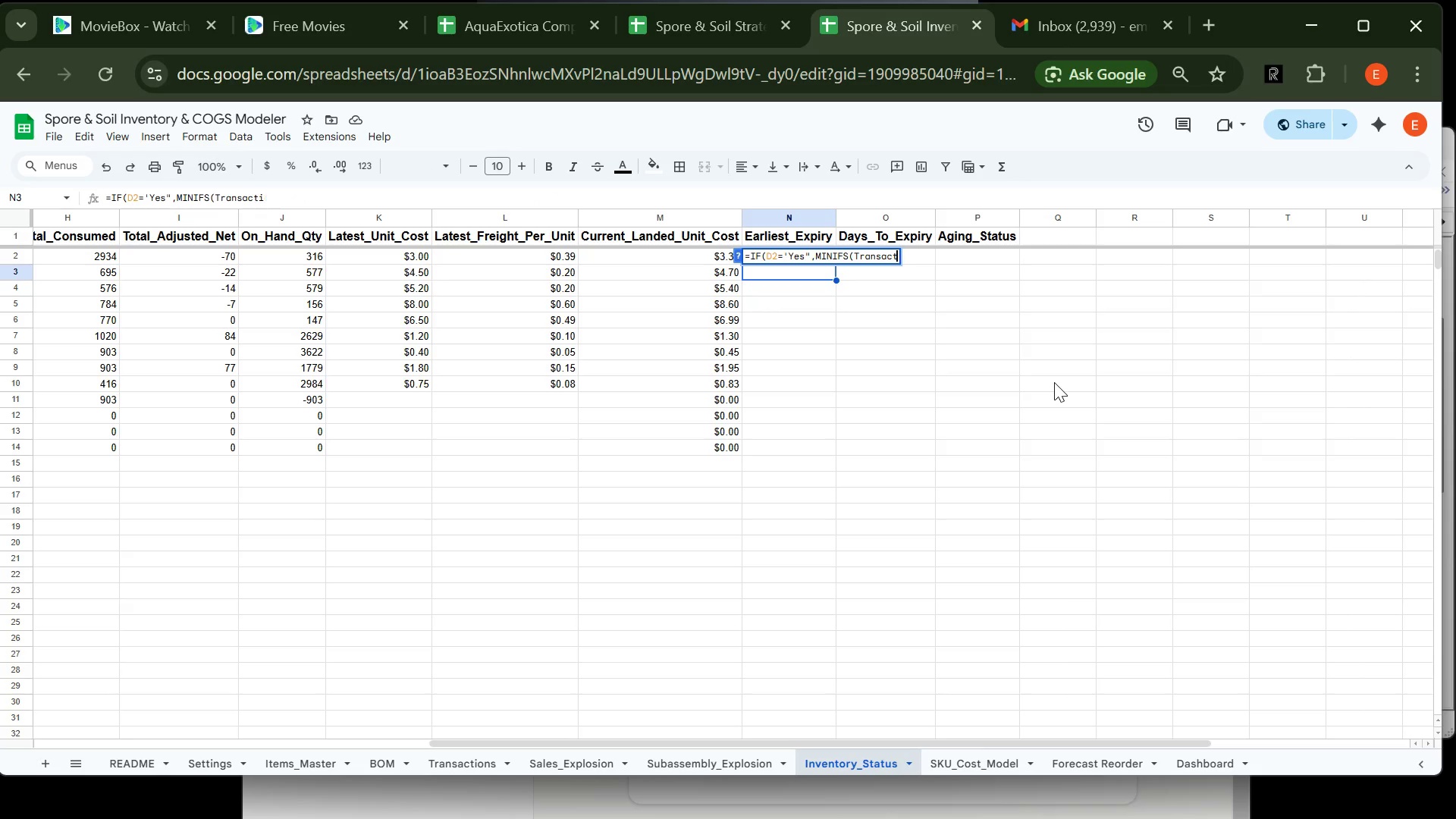 
key(Backspace)
 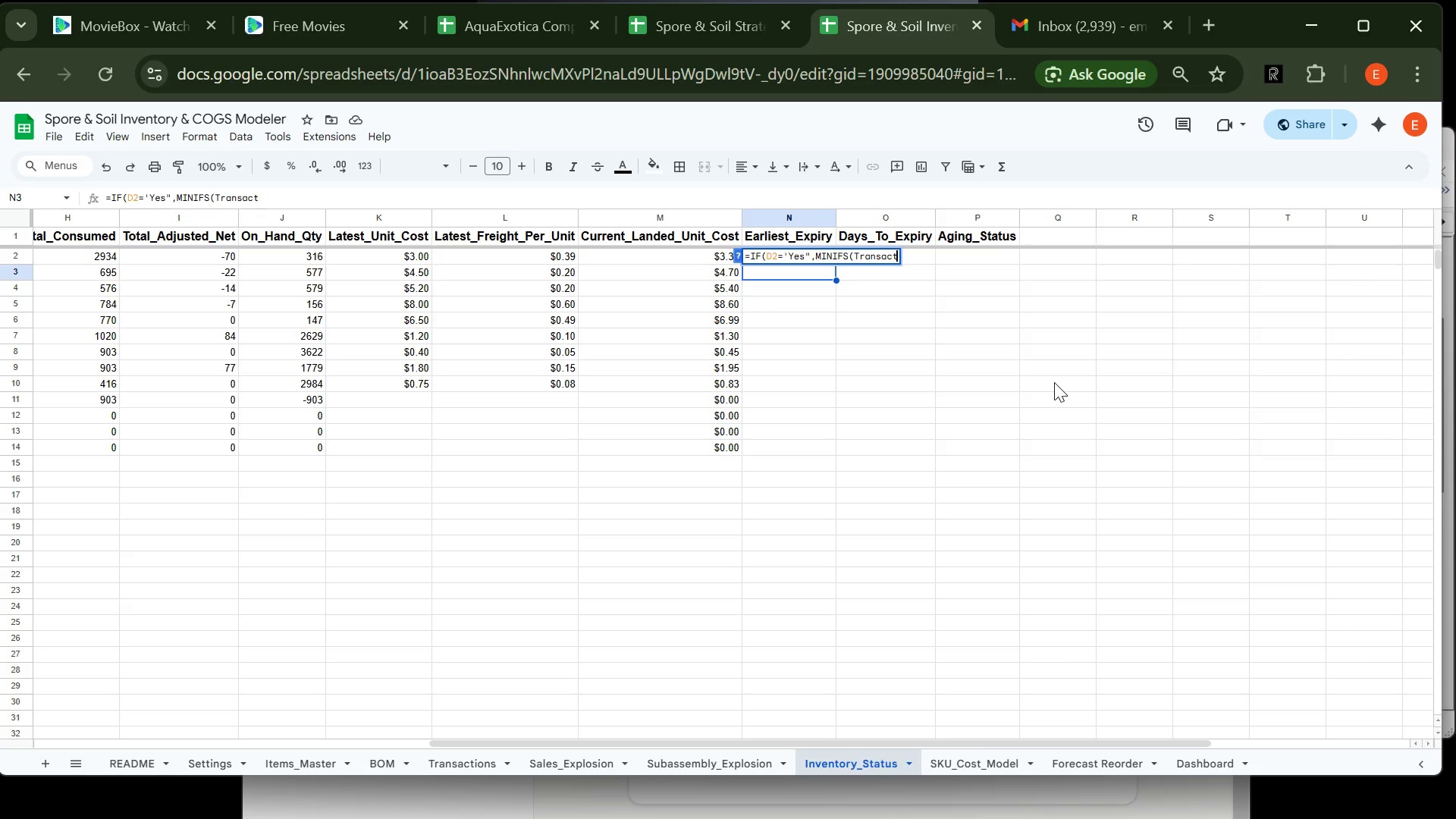 
key(Backspace)
 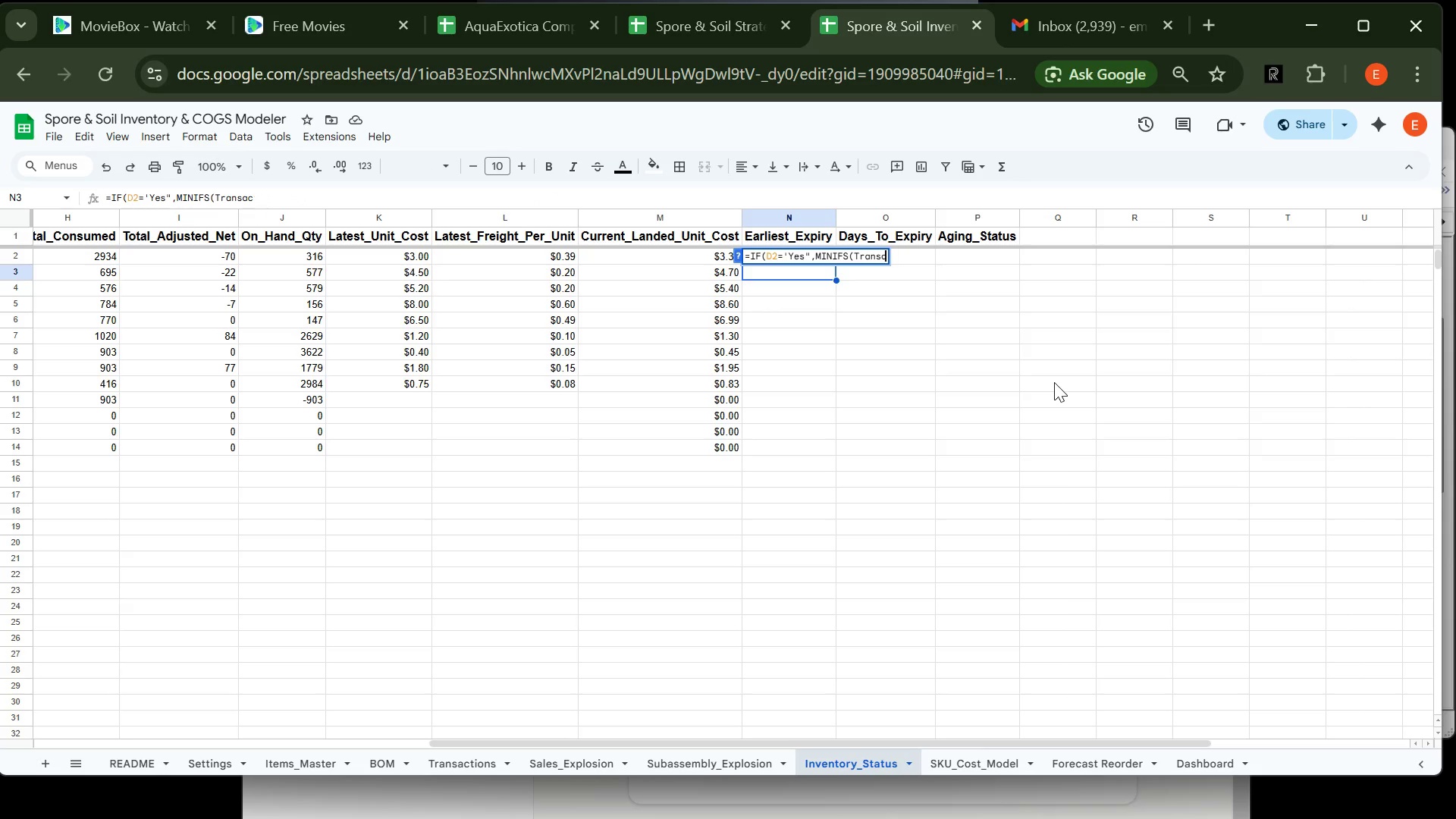 
key(Backspace)
 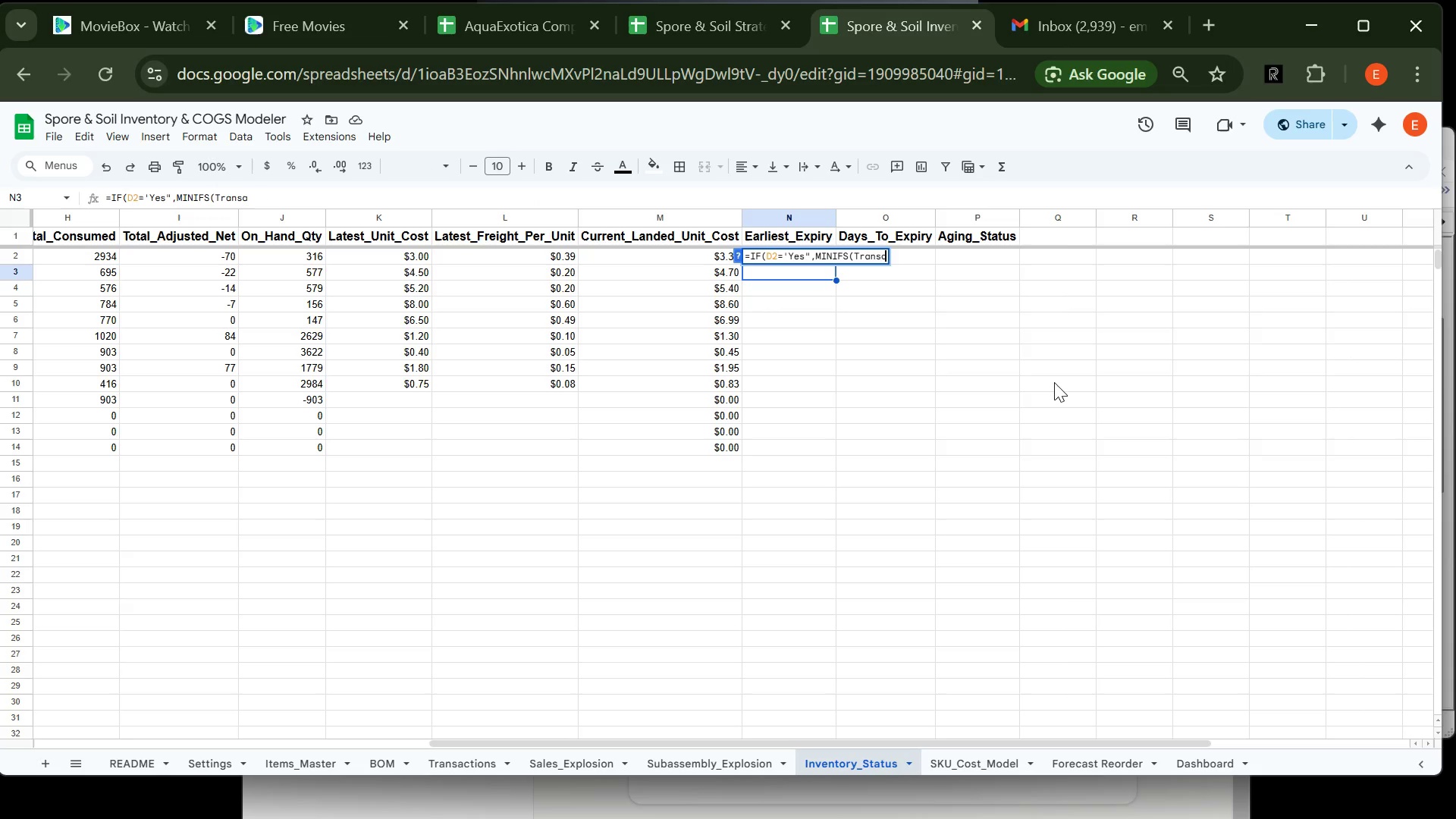 
key(Backspace)
 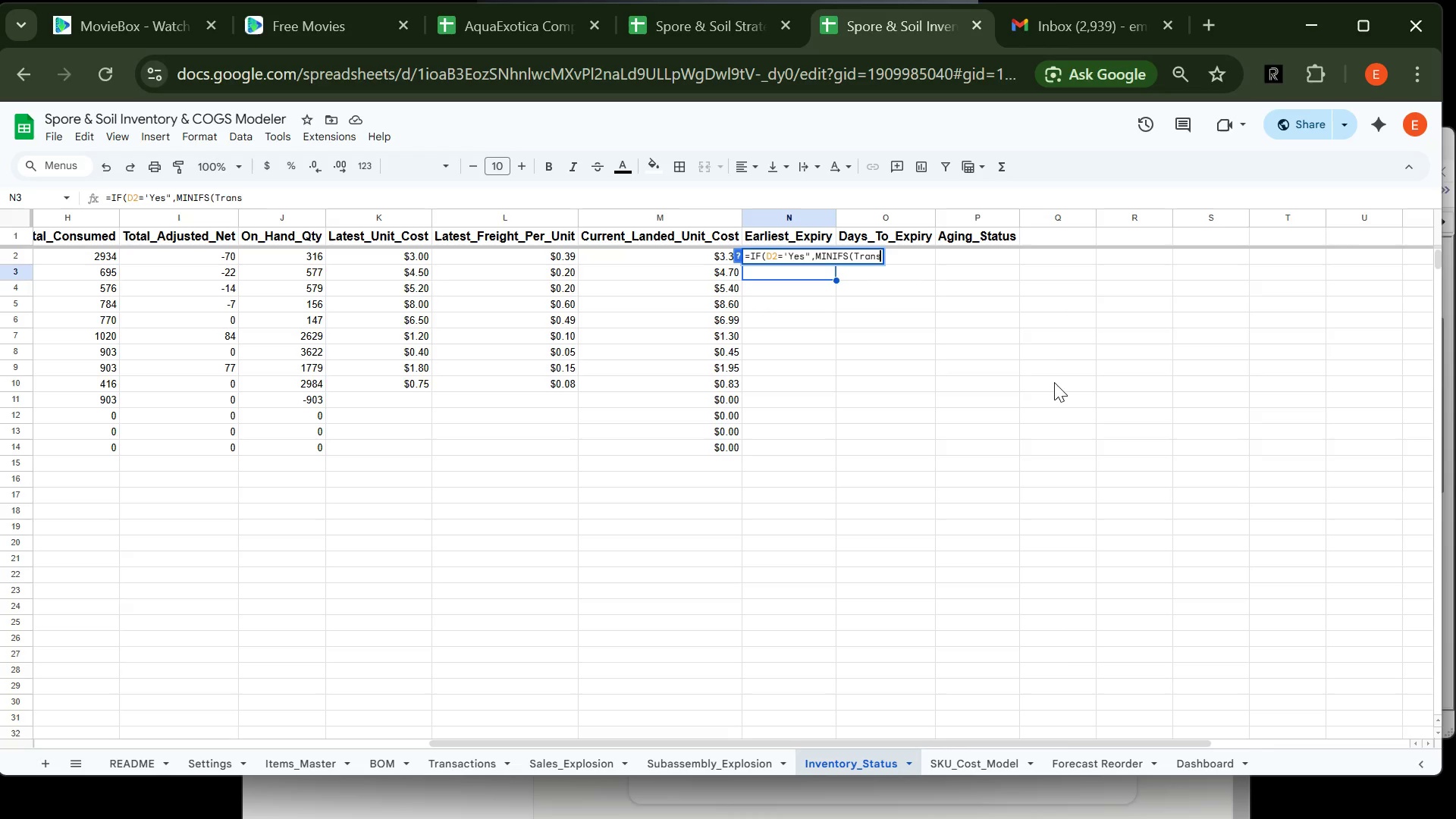 
key(Backspace)
 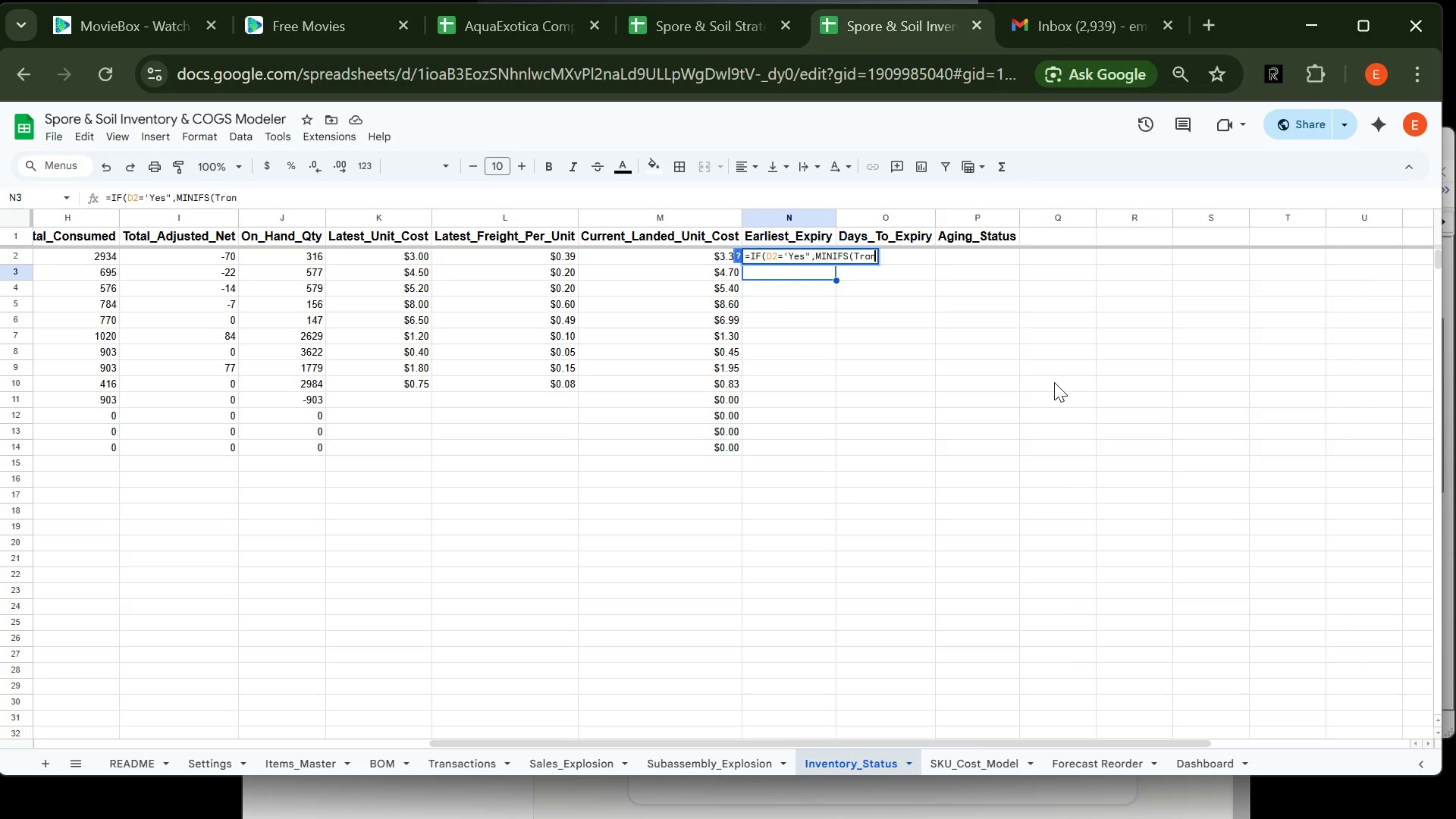 
key(Backspace)
 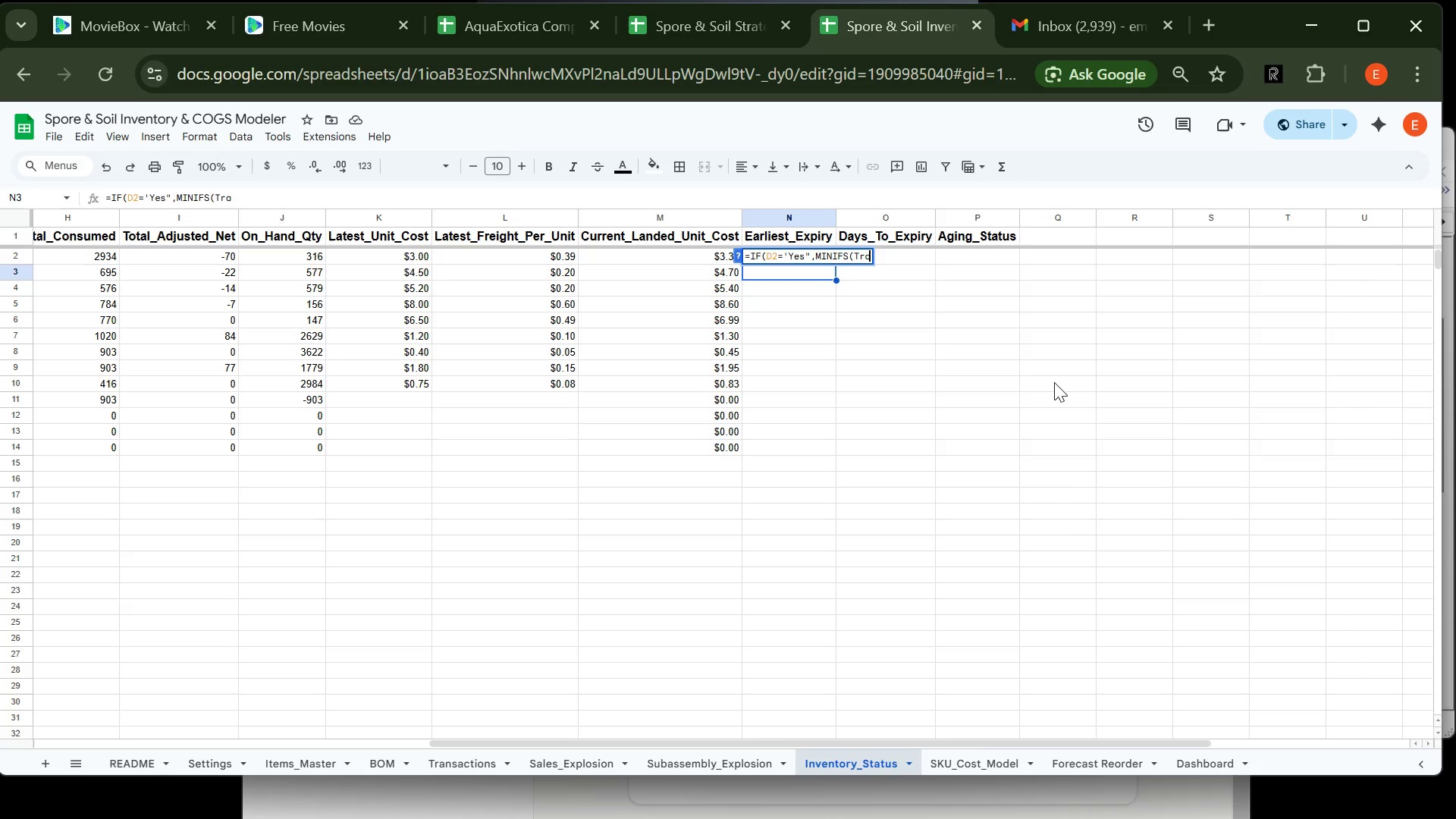 
key(Backspace)
 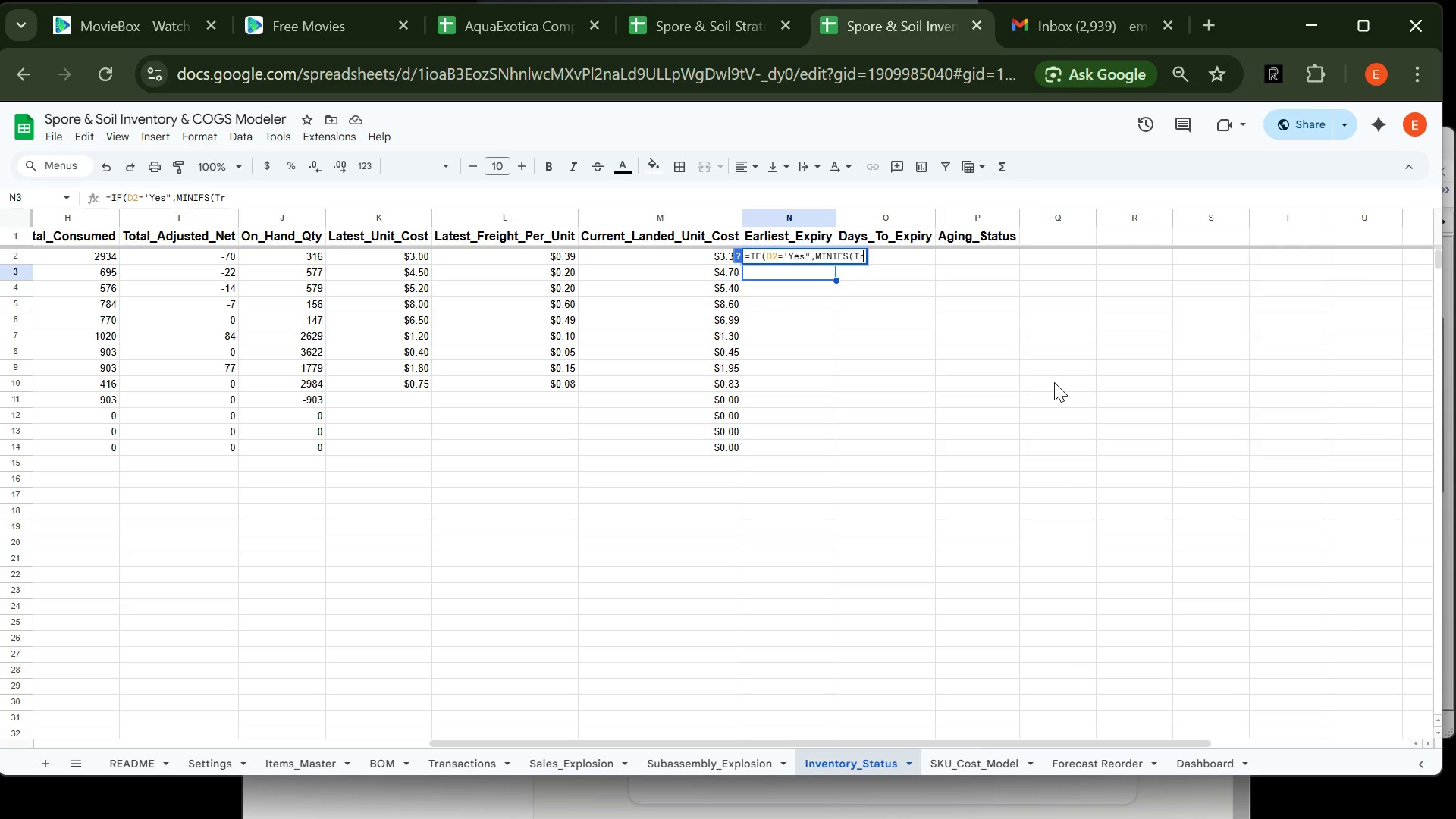 
key(Backspace)
 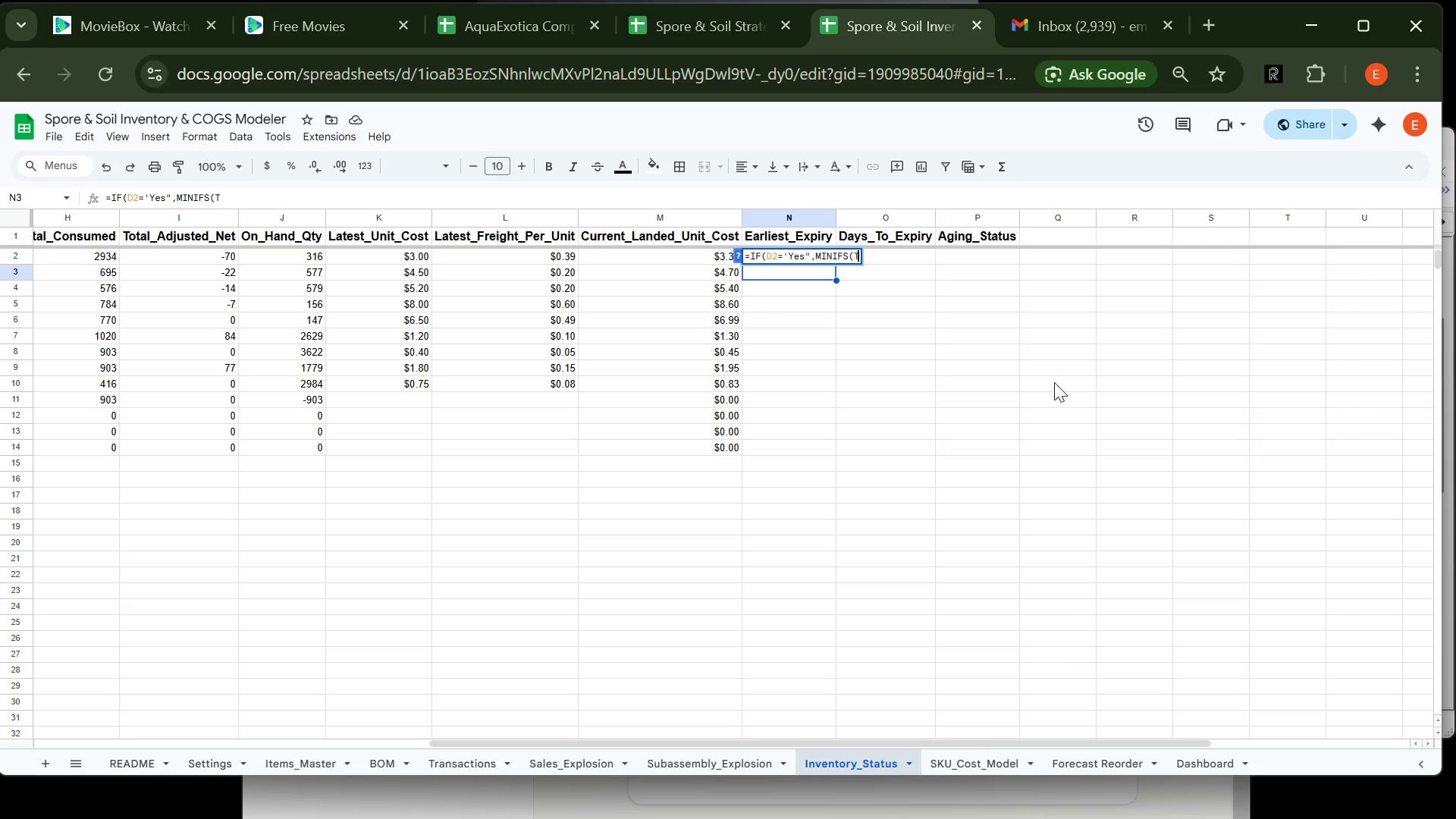 
key(Backspace)
 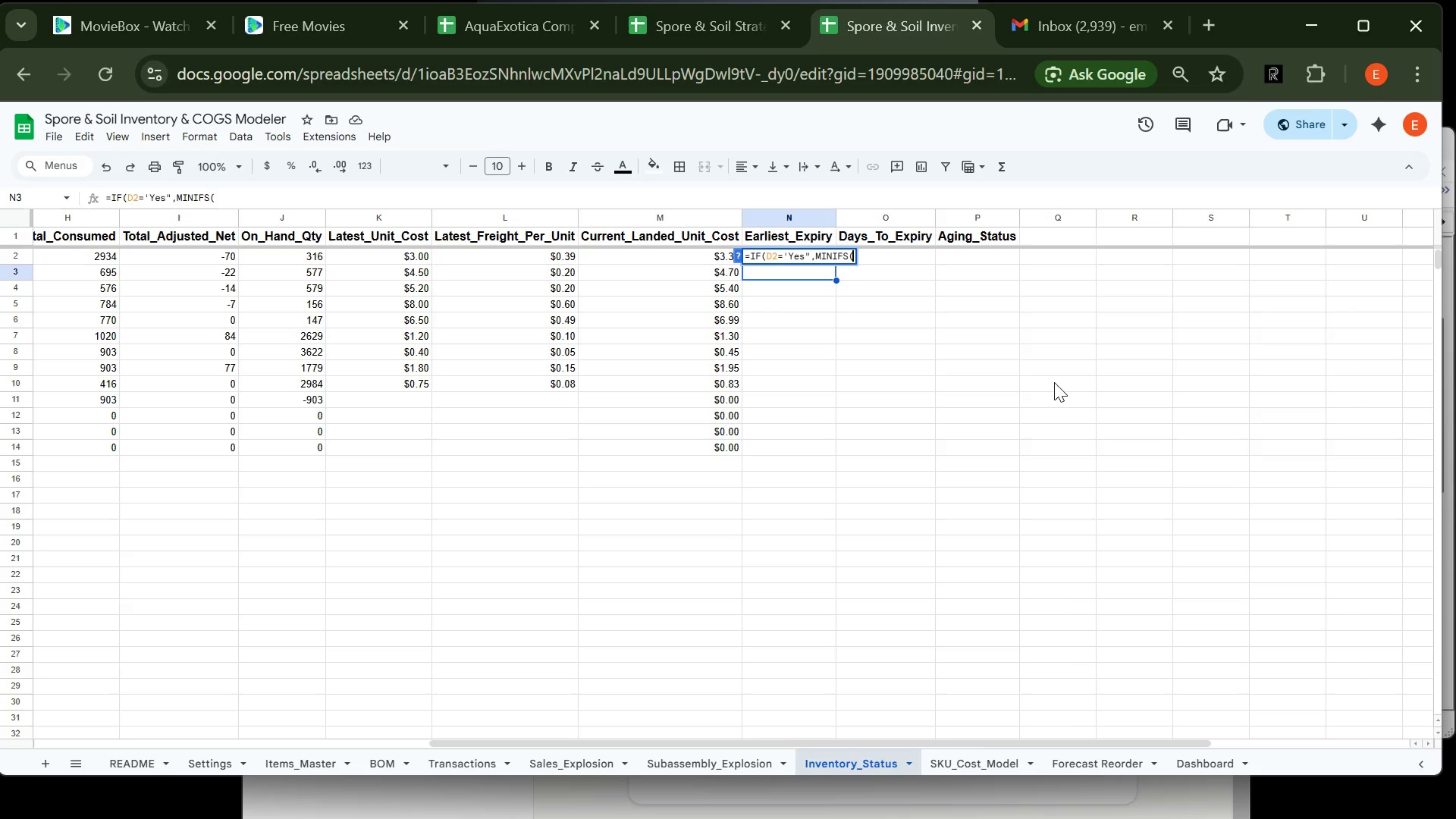 
key(Backspace)
 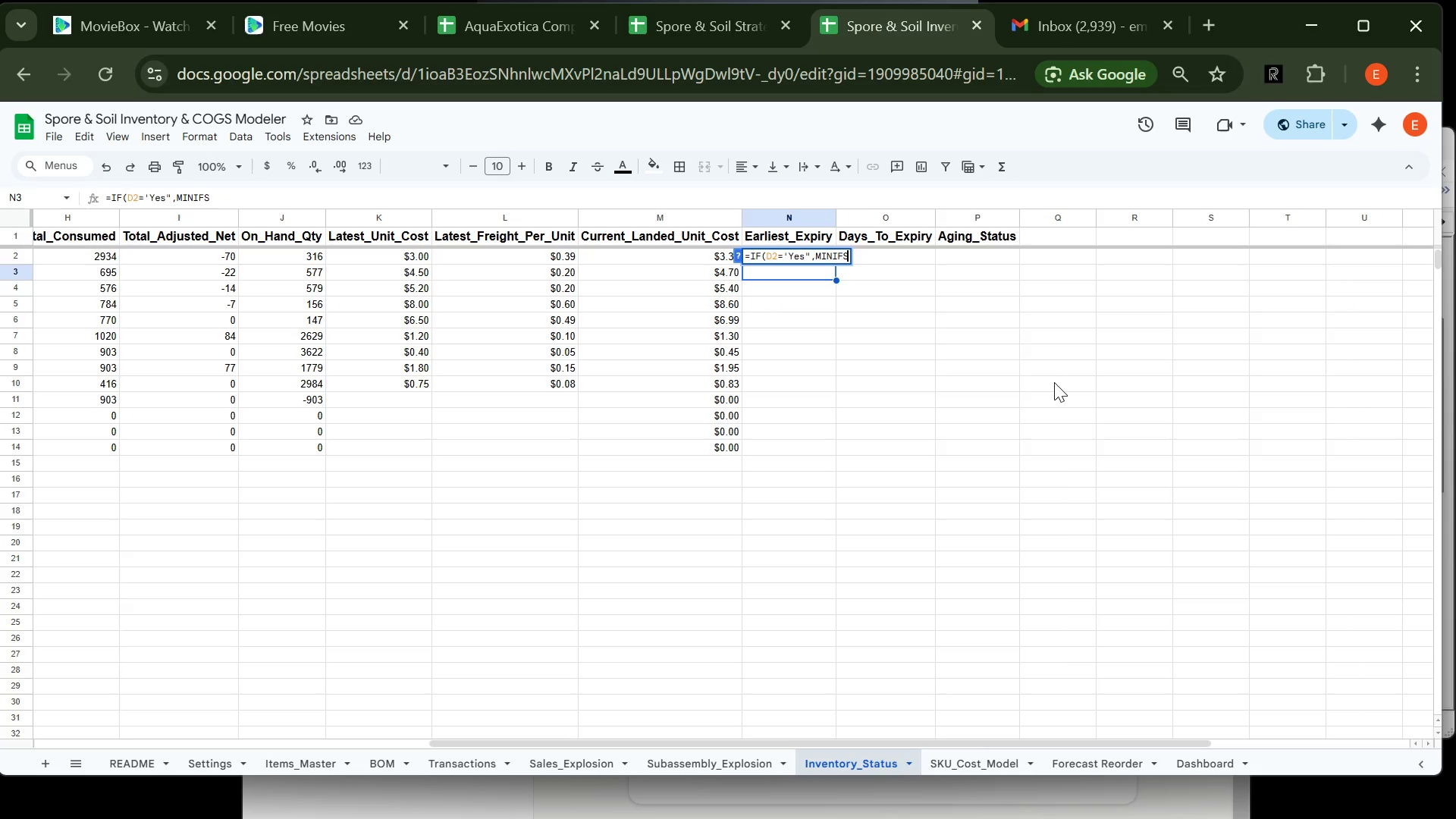 
key(Backspace)
 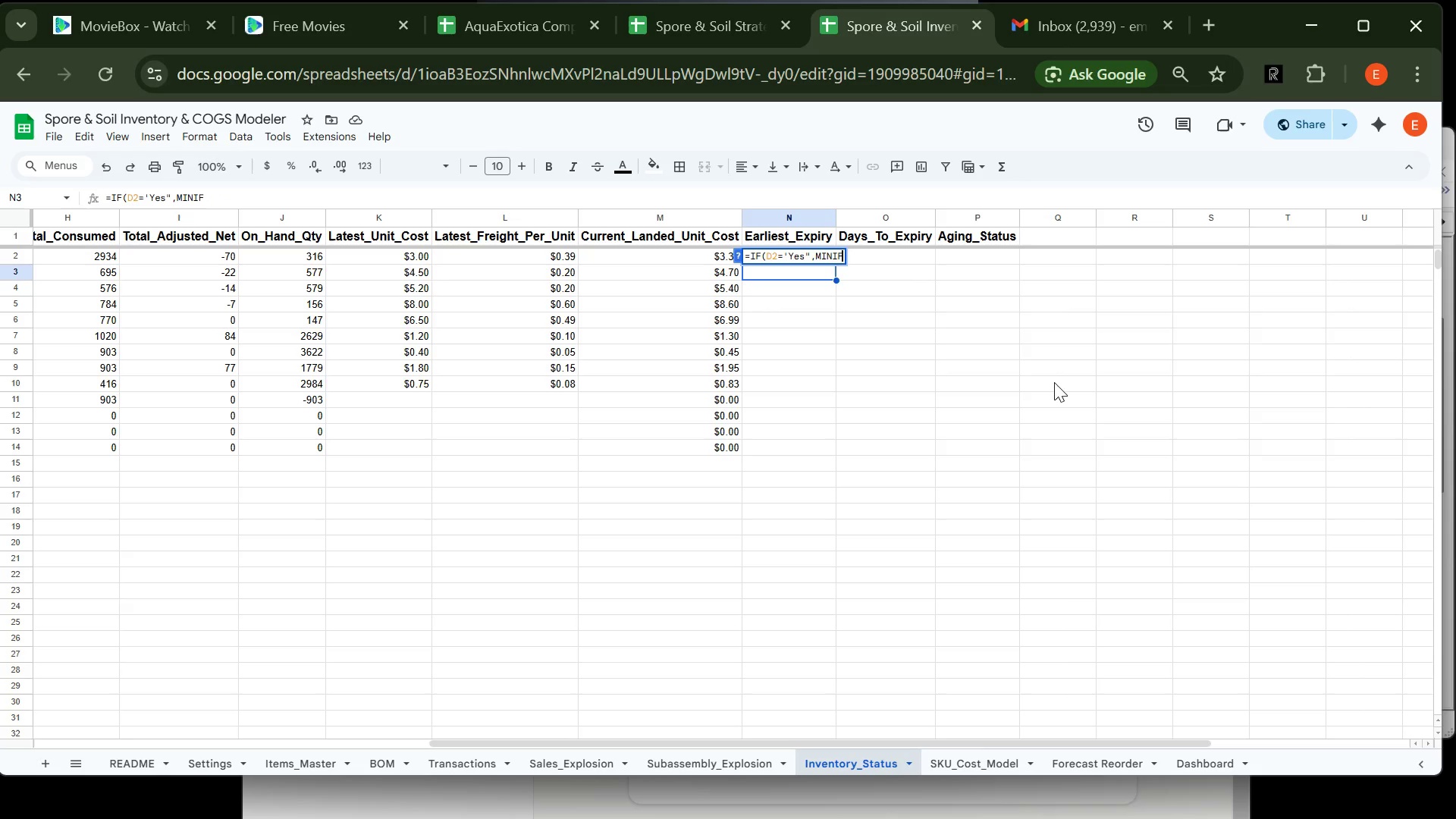 
key(Backspace)
 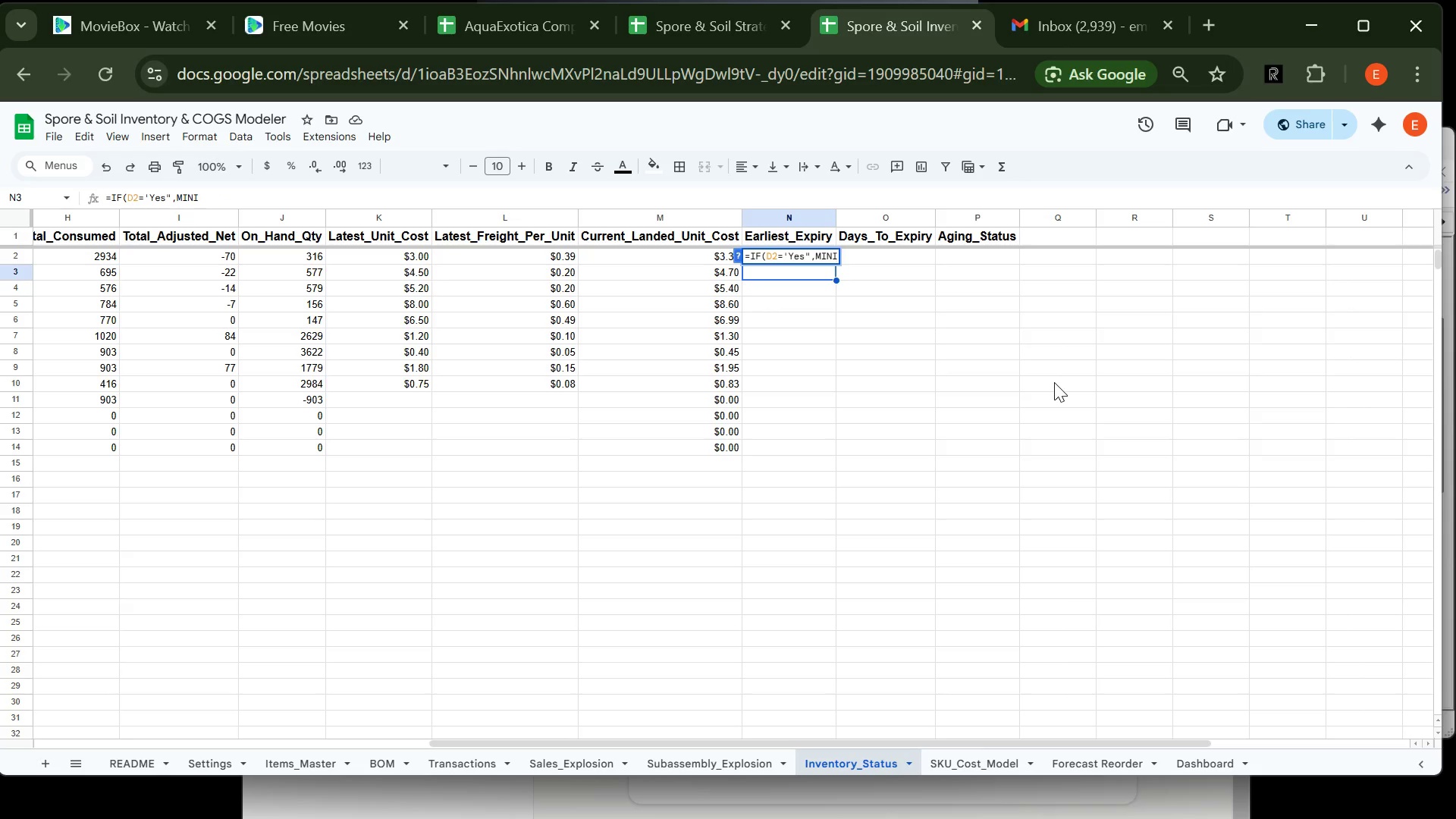 
key(Backspace)
 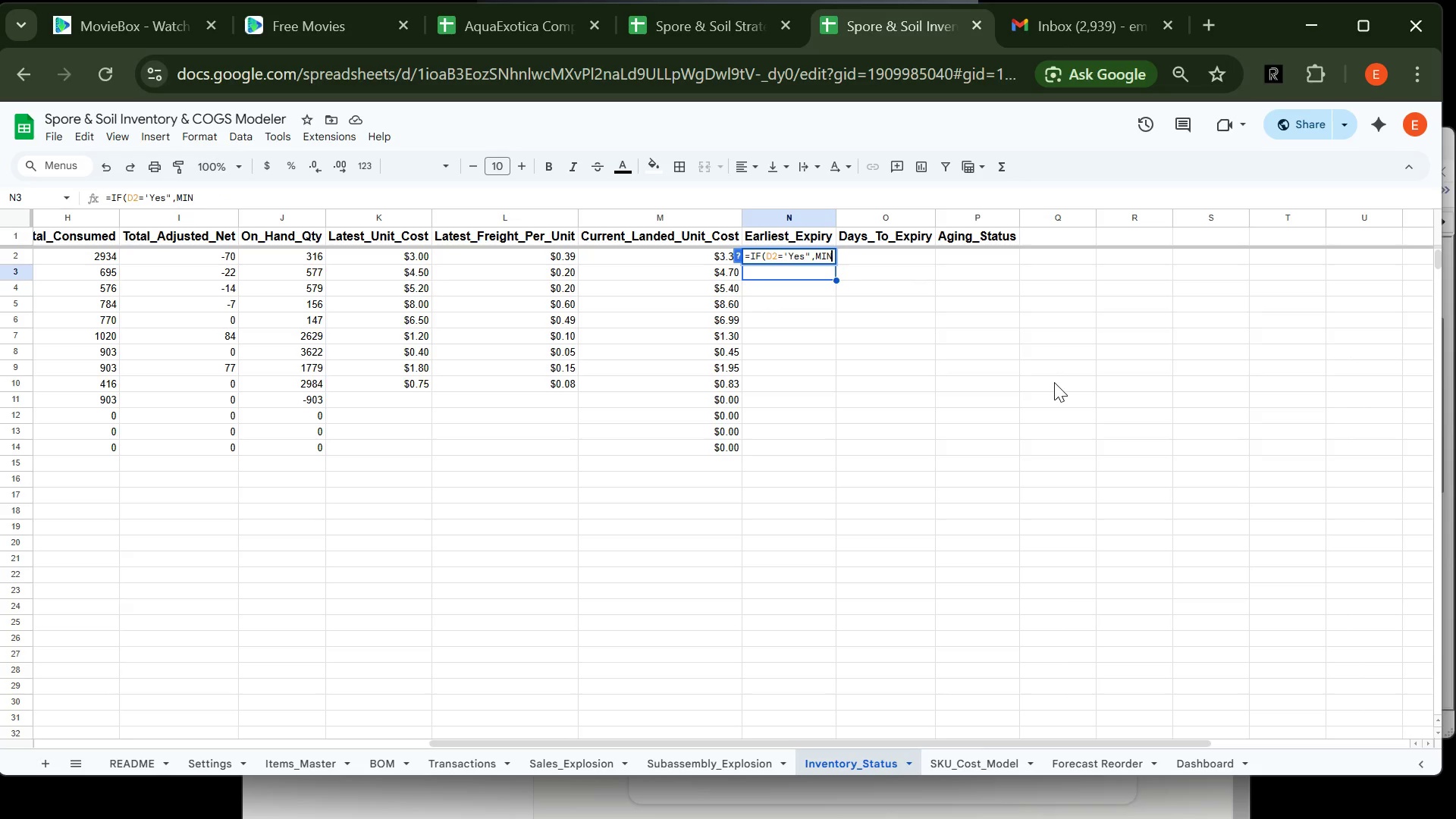 
key(Backspace)
 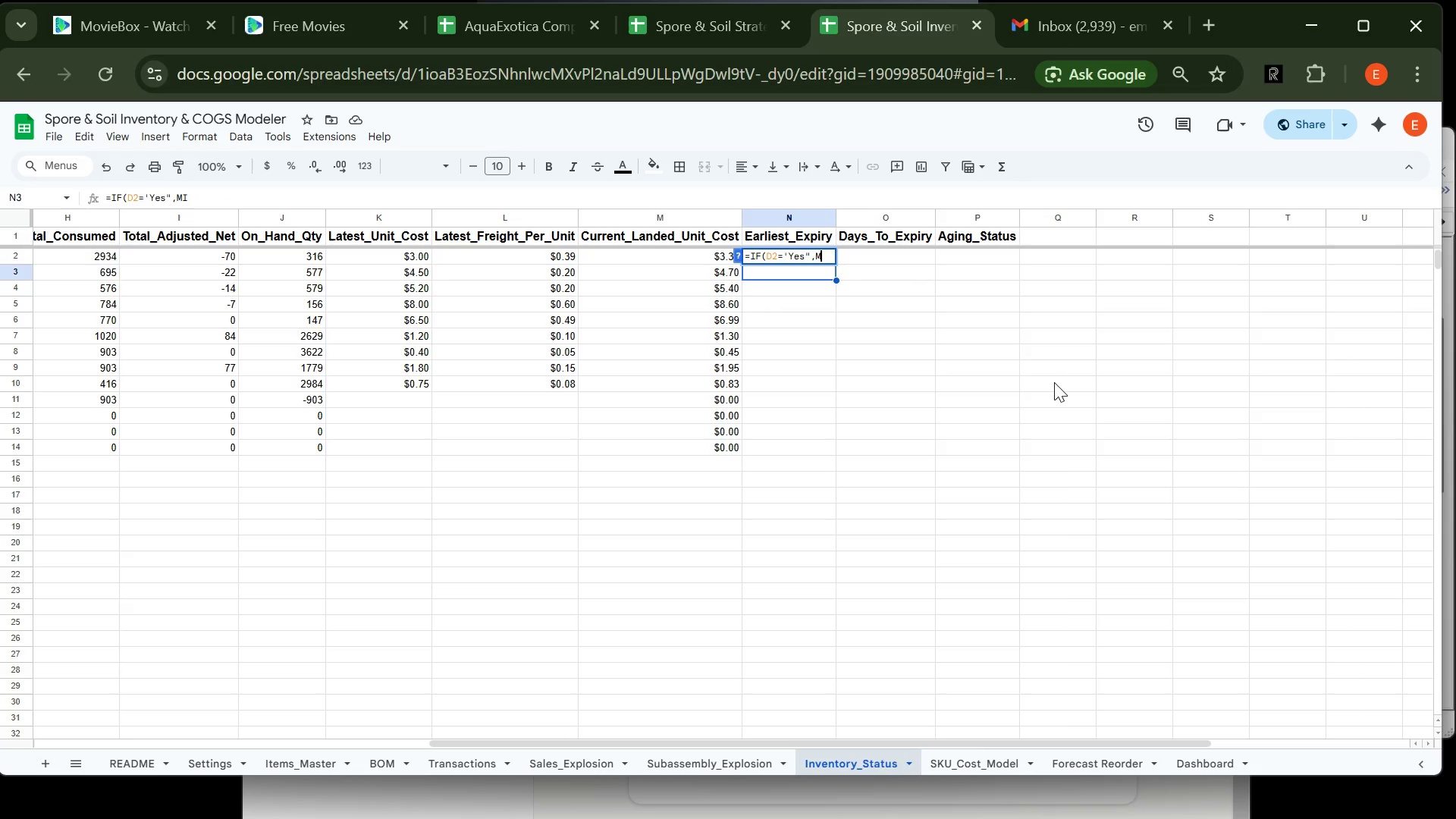 
key(Backspace)
 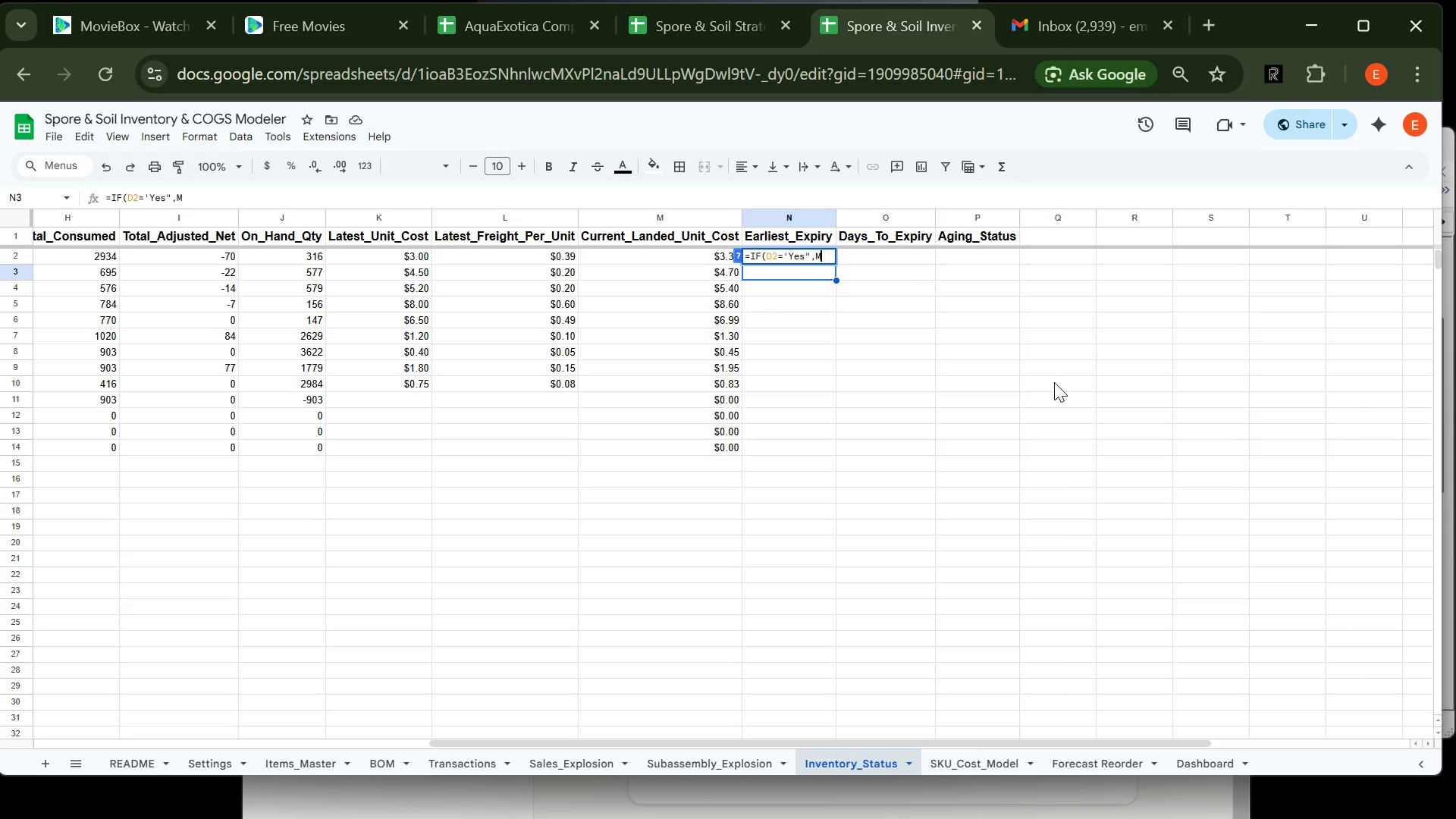 
key(Backspace)
 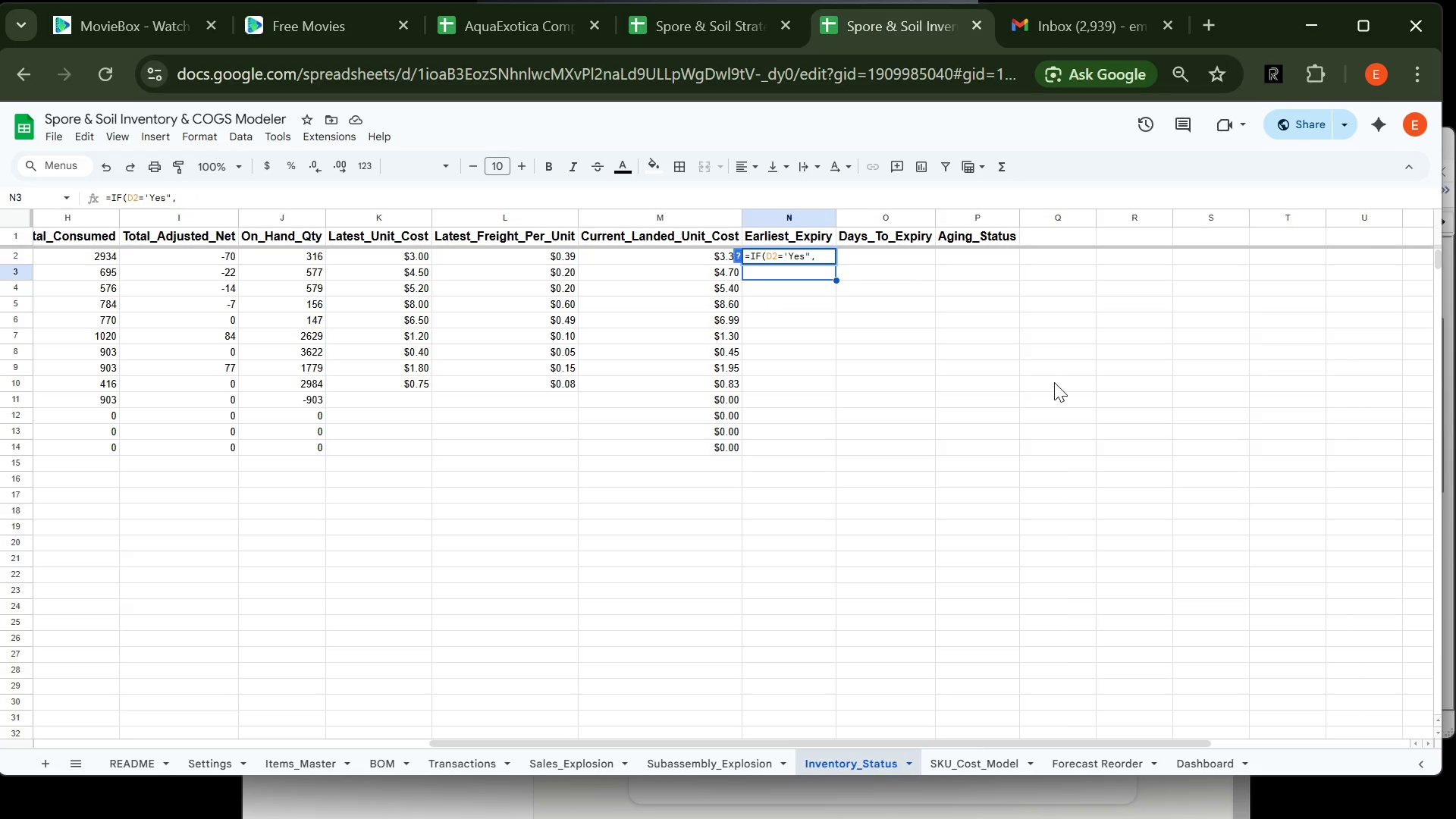 
wait(7.05)
 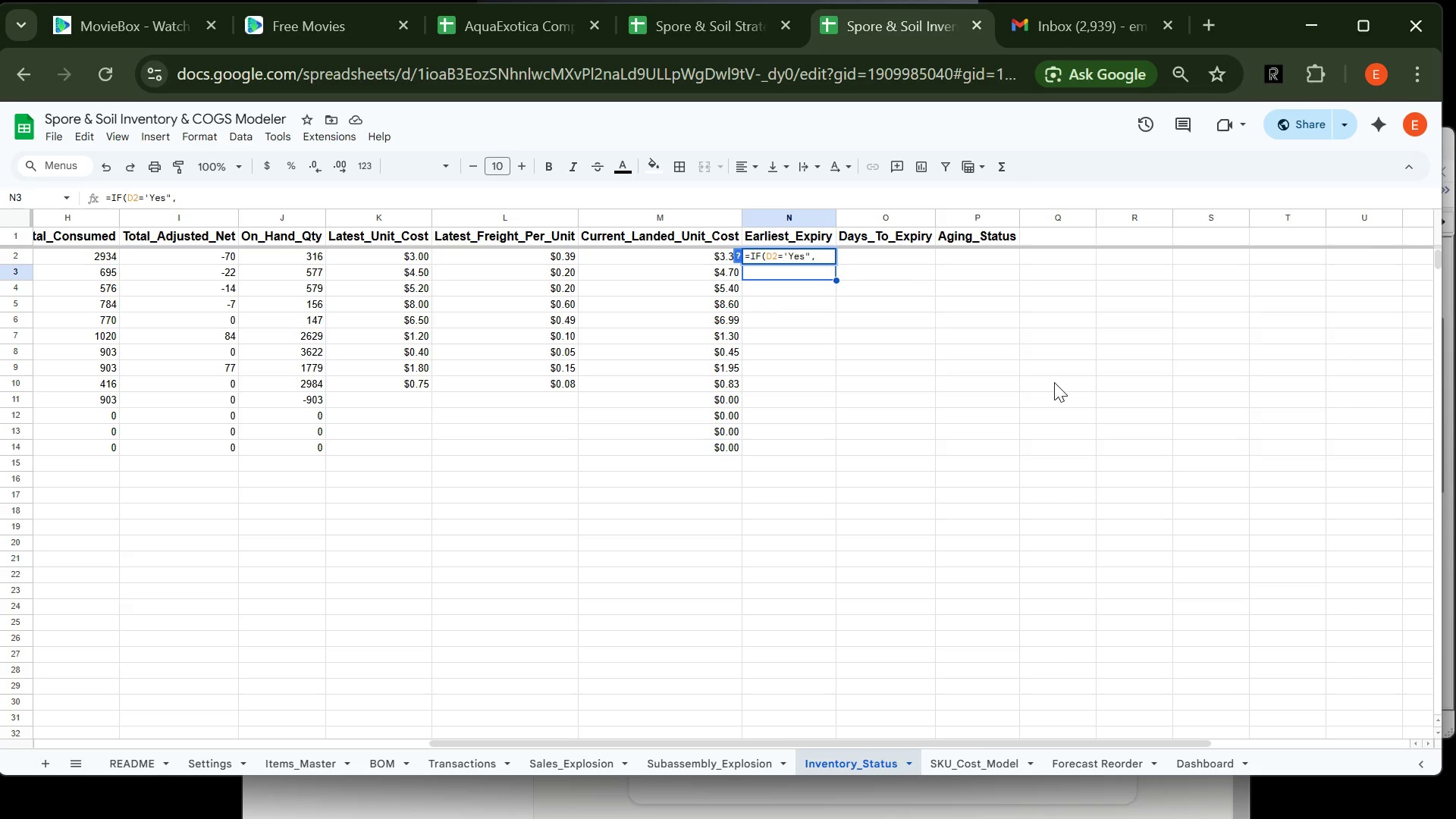 
key(Backspace)
key(Backspace)
key(Backspace)
key(Backspace)
key(Backspace)
key(Backspace)
type("Yes",MINIFS(Transactions!L:L,Transactions)
 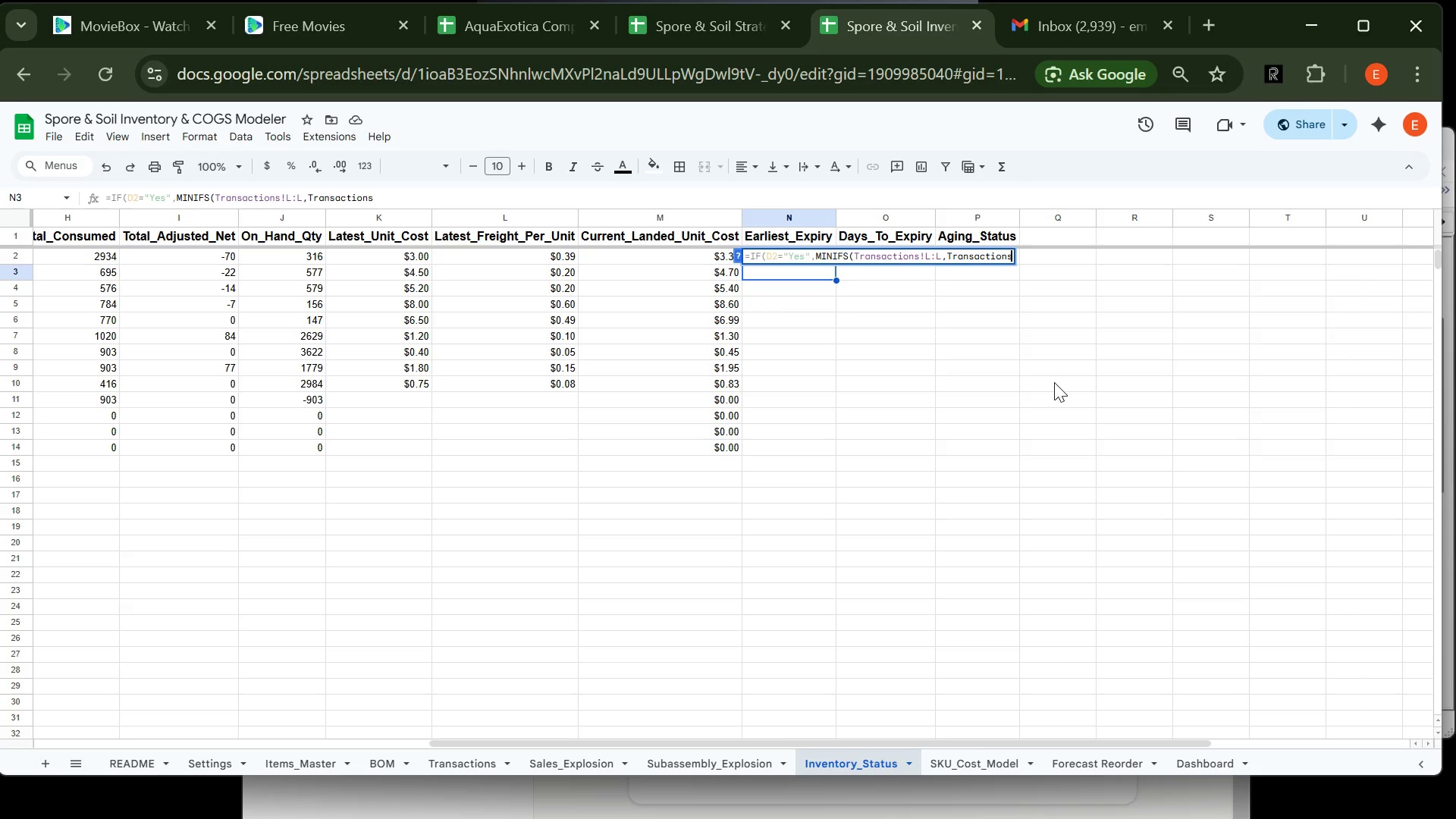 
wait(6.92)
 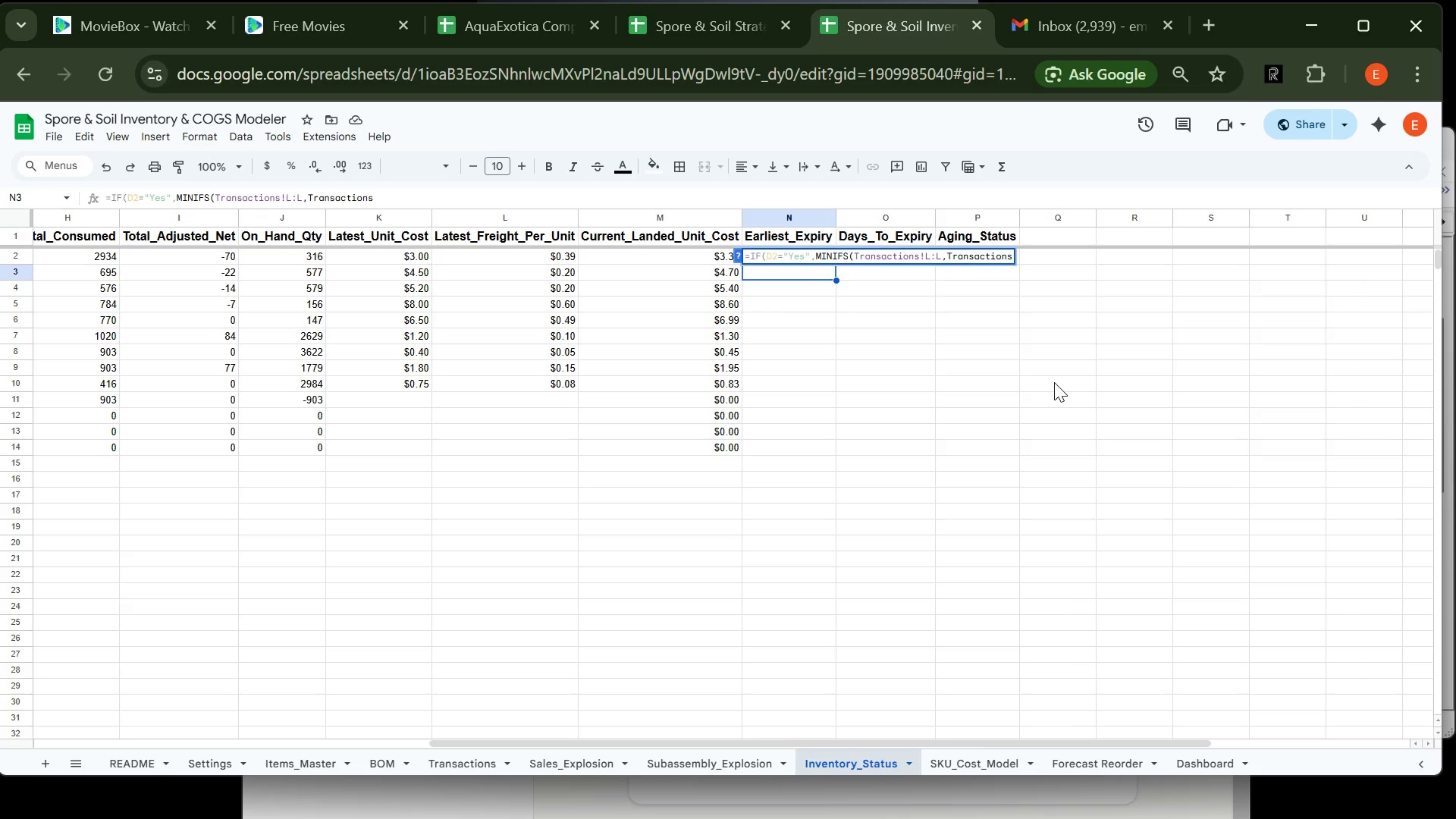 
type(!D:D)
 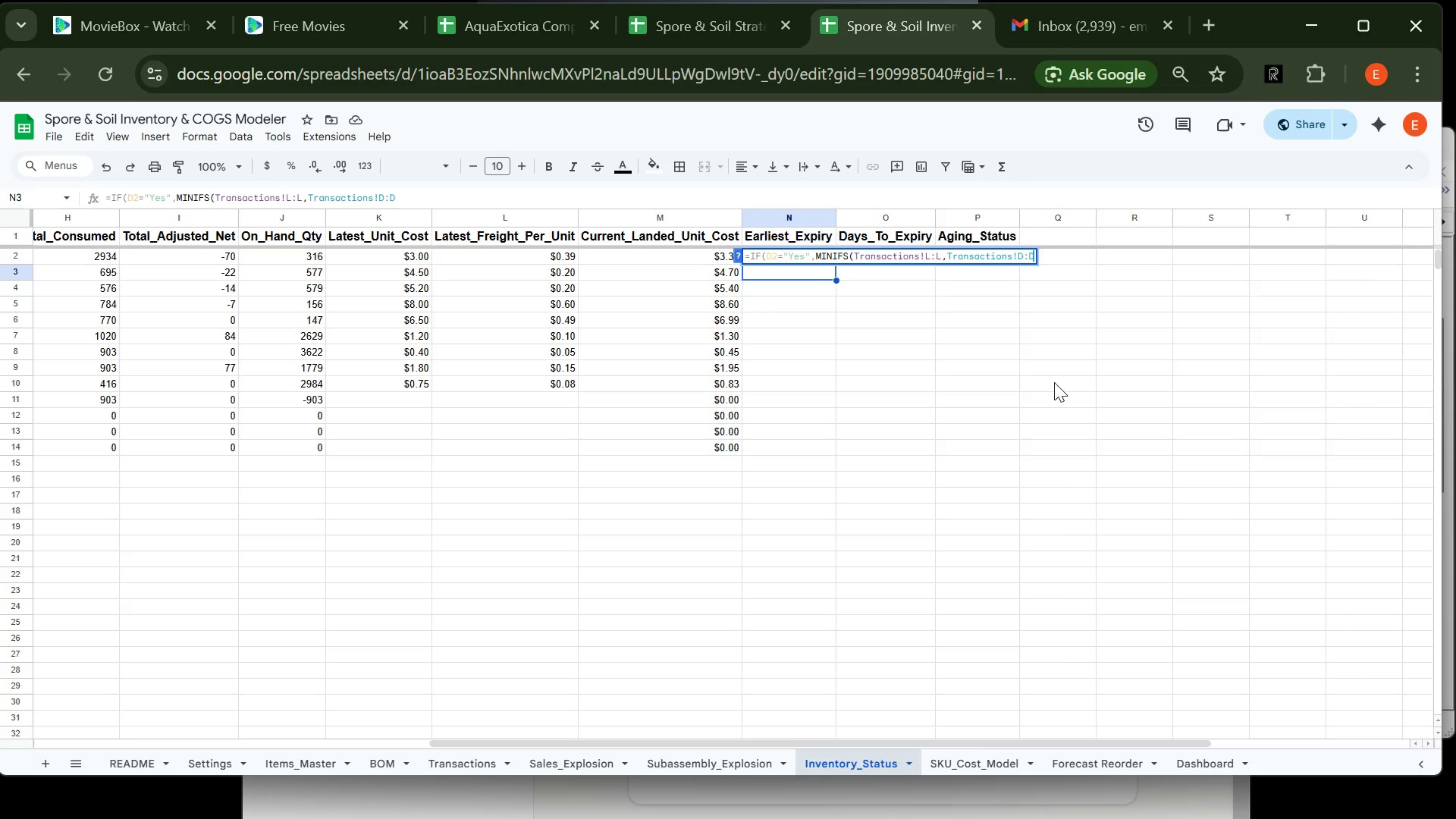 
wait(7.52)
 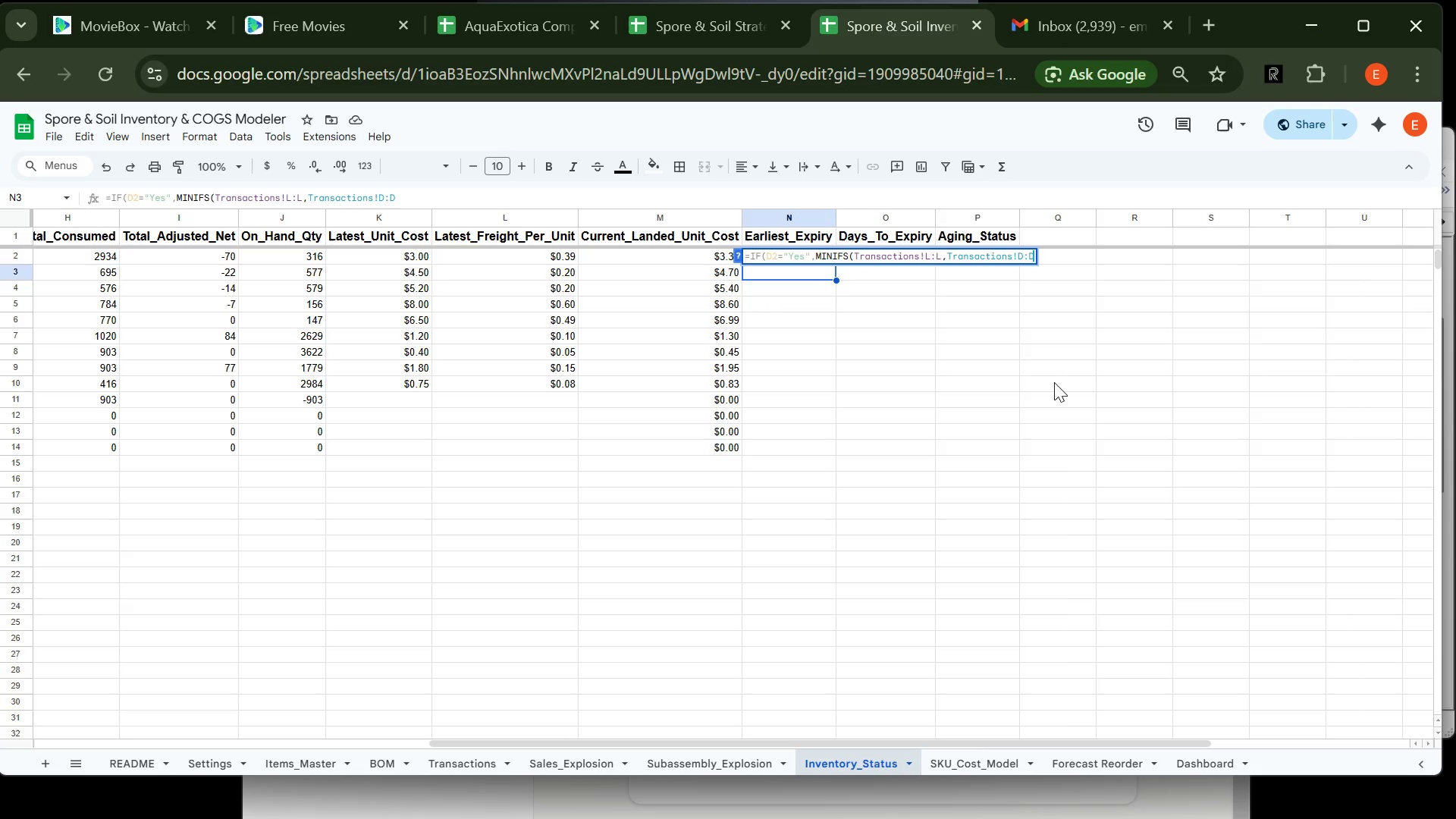 
type(,A2,Transactions!L:L,">0")
 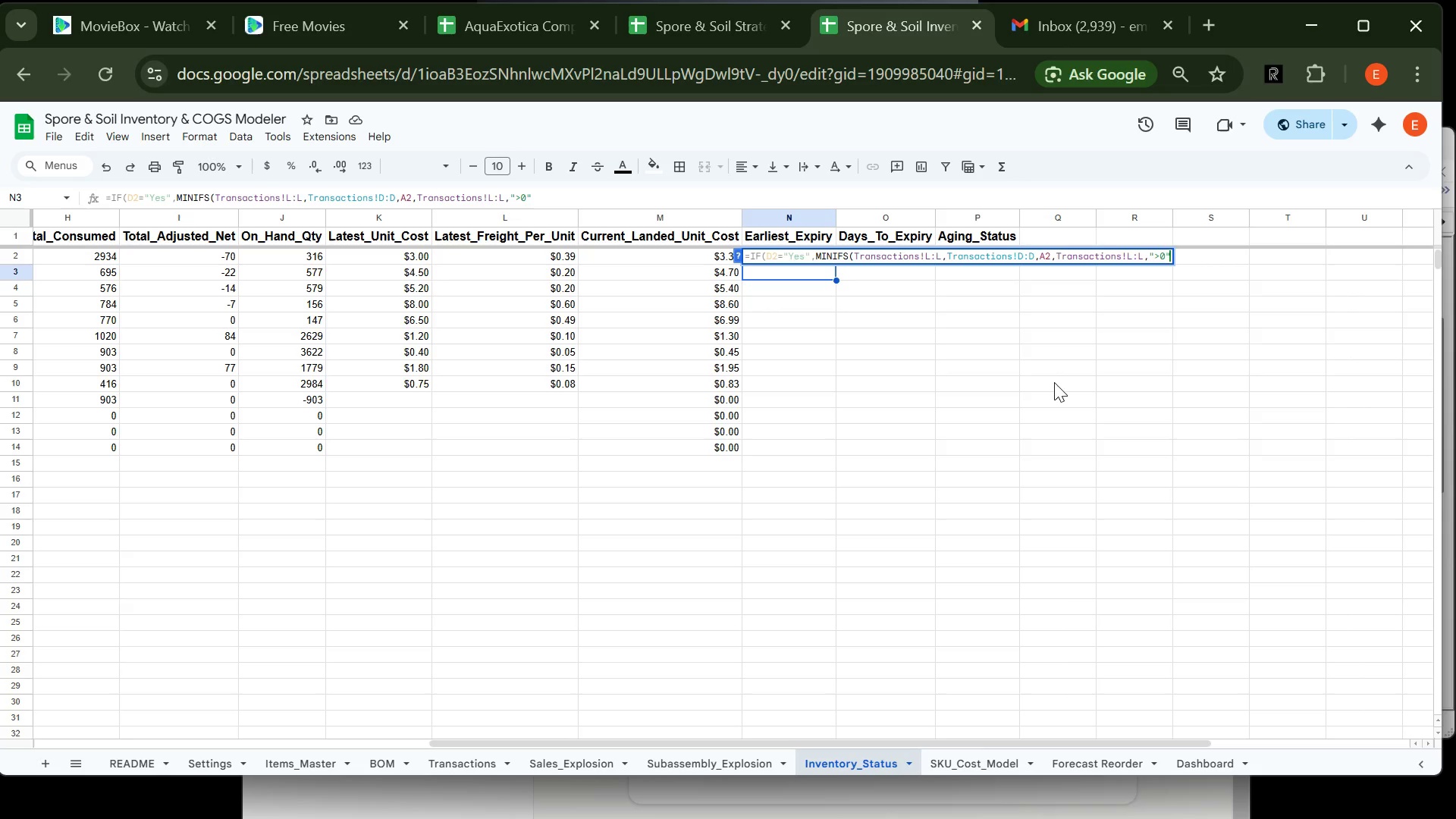 
key(Shift+0)
 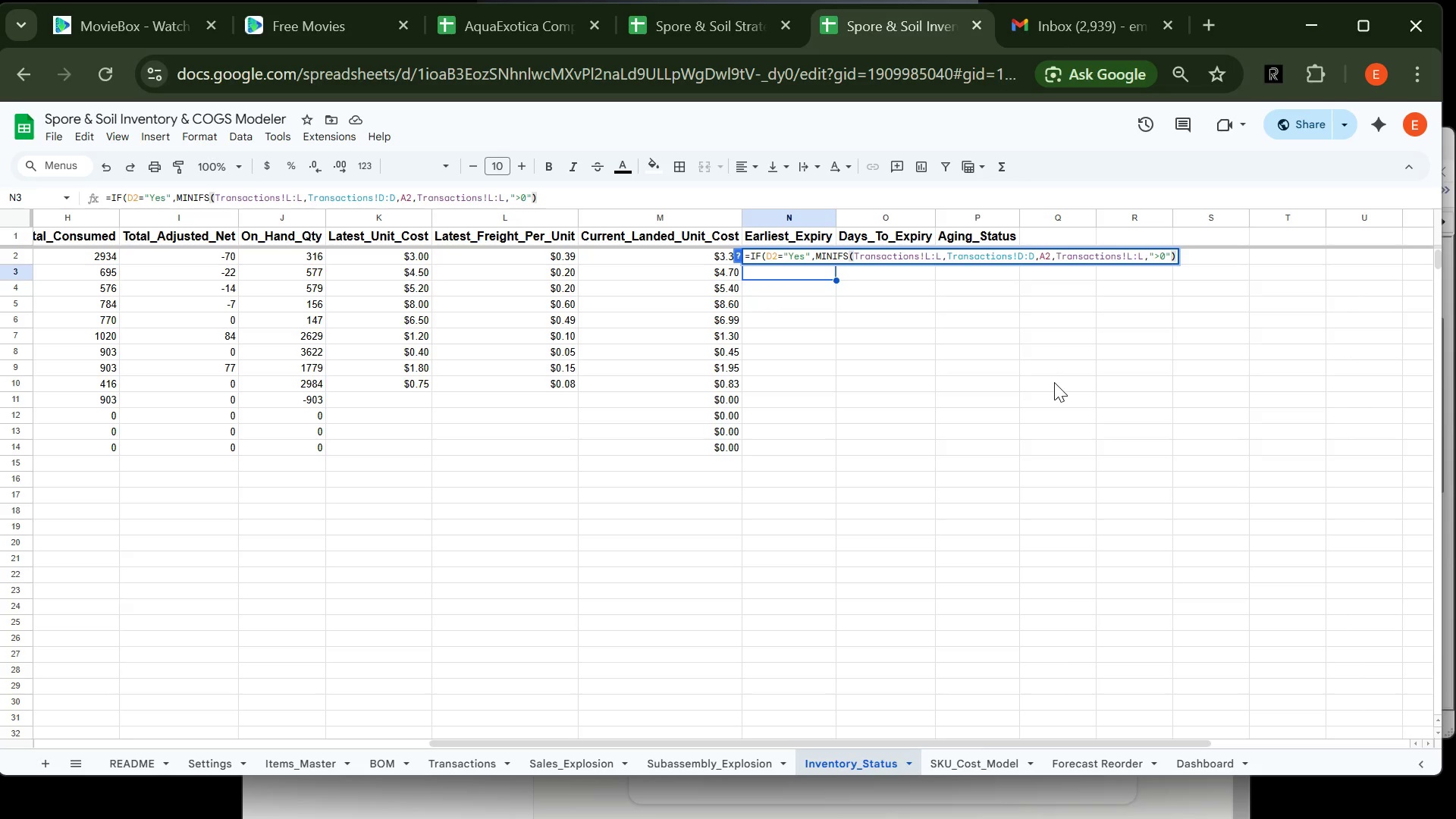 
key(Comma)
 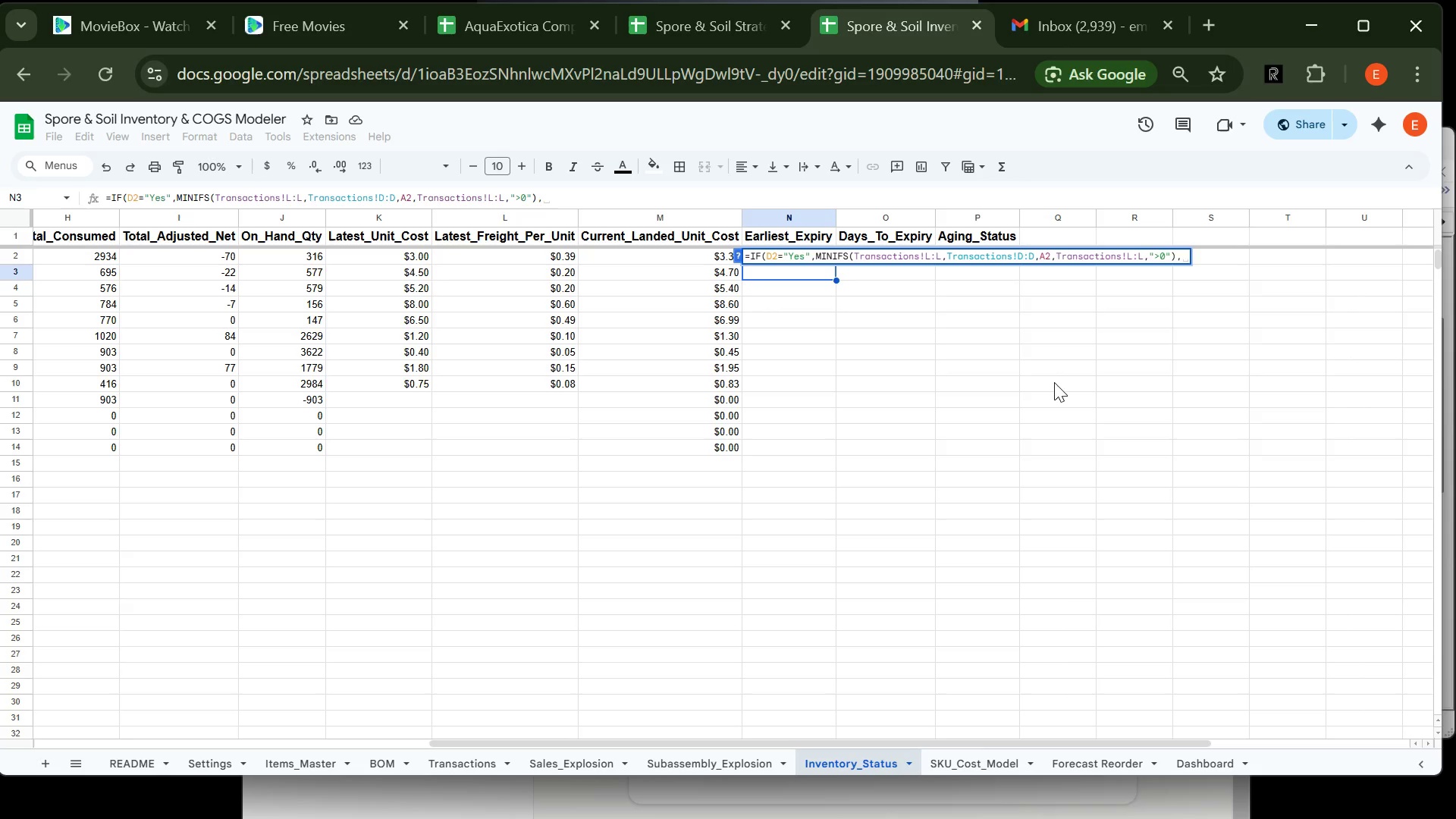 
key(Shift+Quote)
 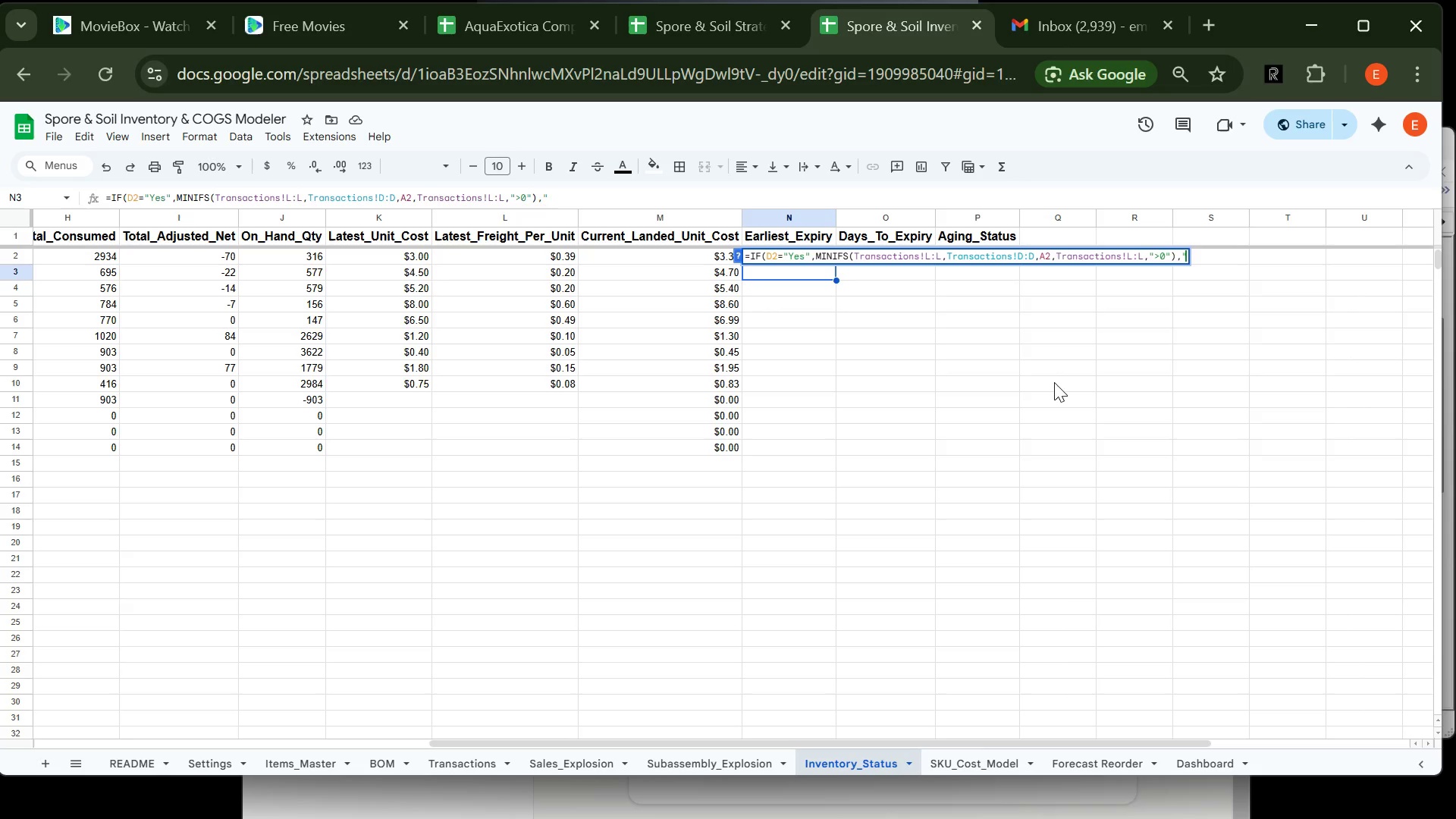 
key(Shift+Quote)
 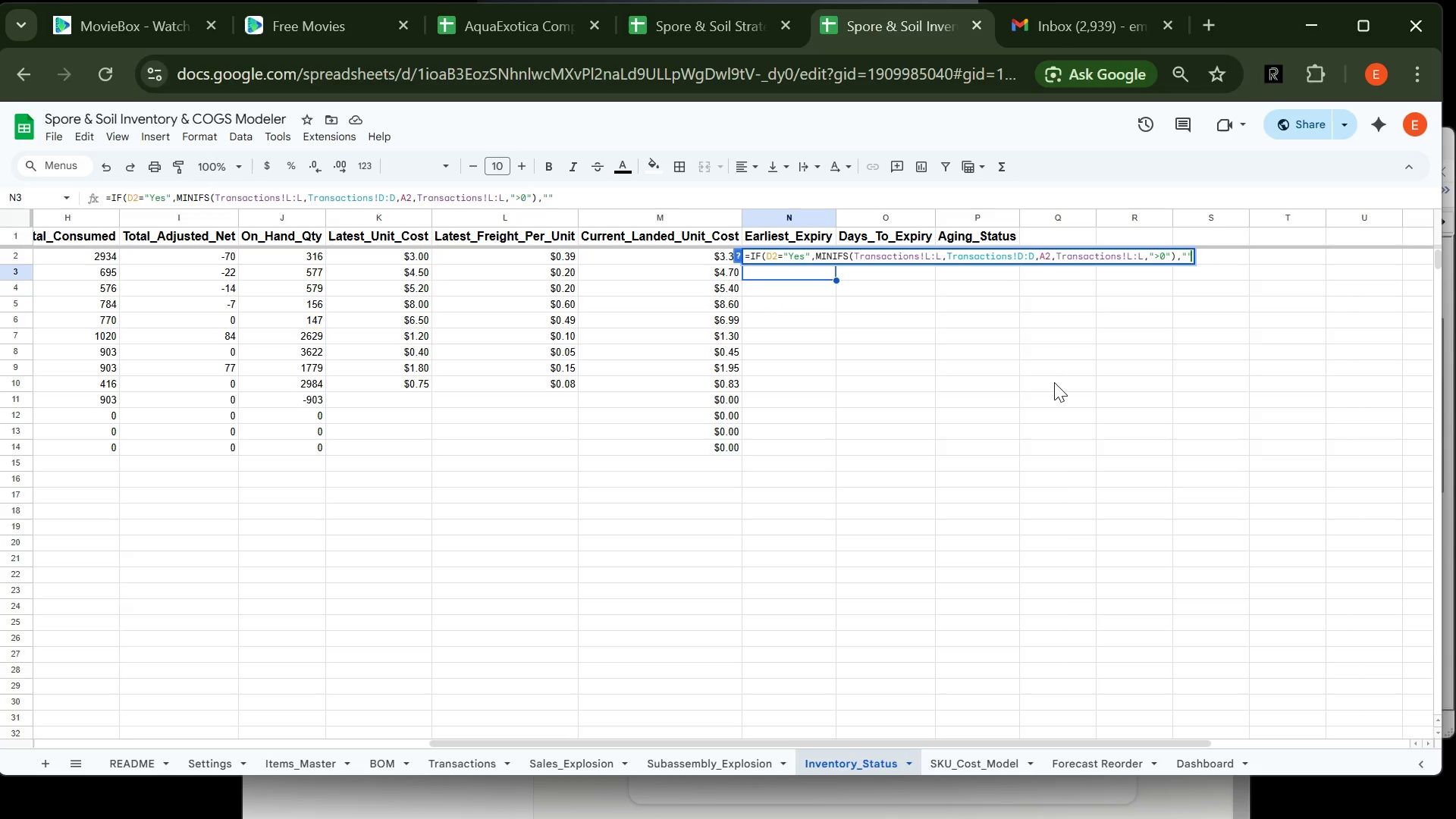 
key(Shift+0)
 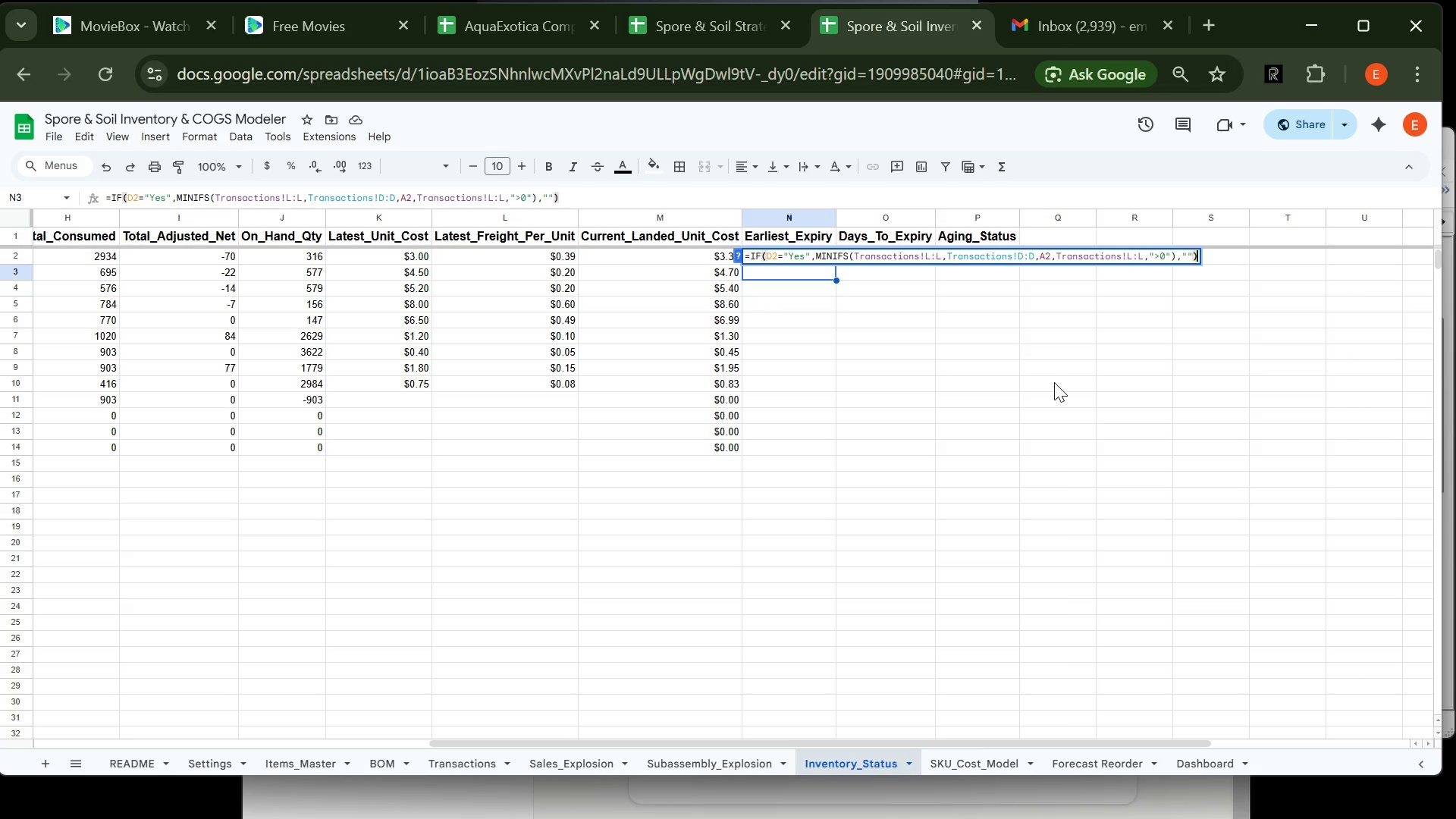 
key(Shift+ShiftRight)
 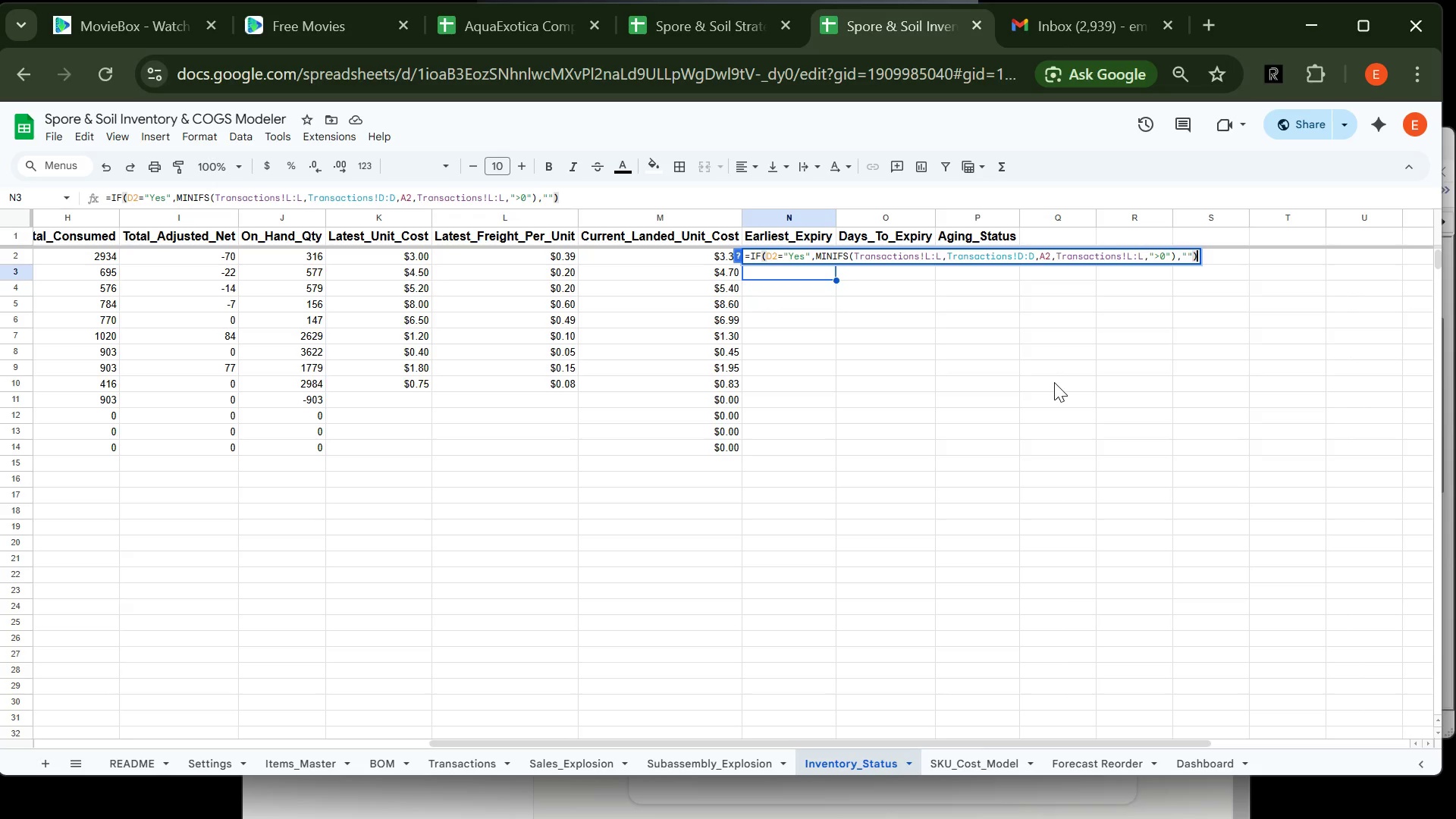 
key(Enter)
 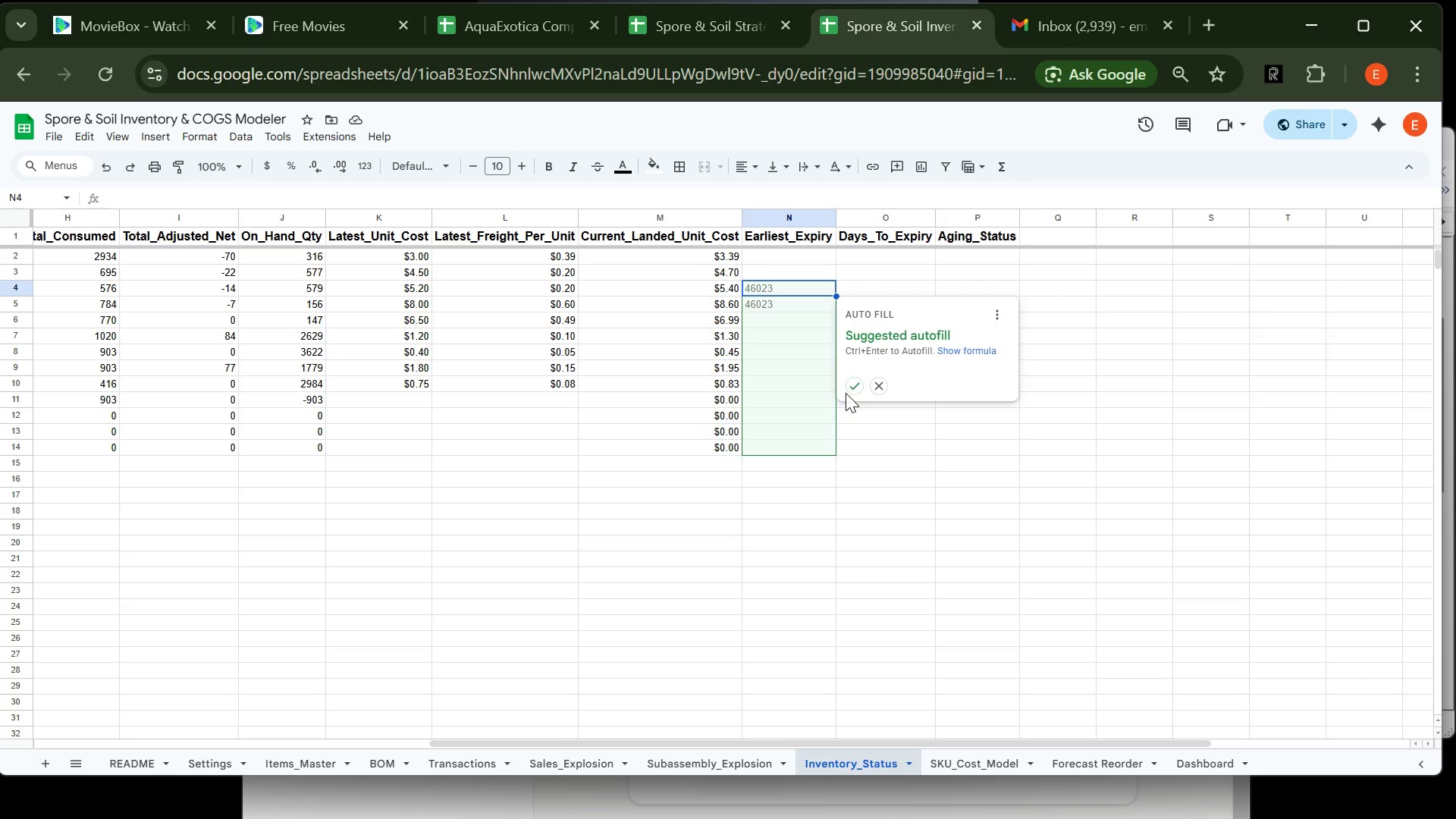 
wait(7.36)
 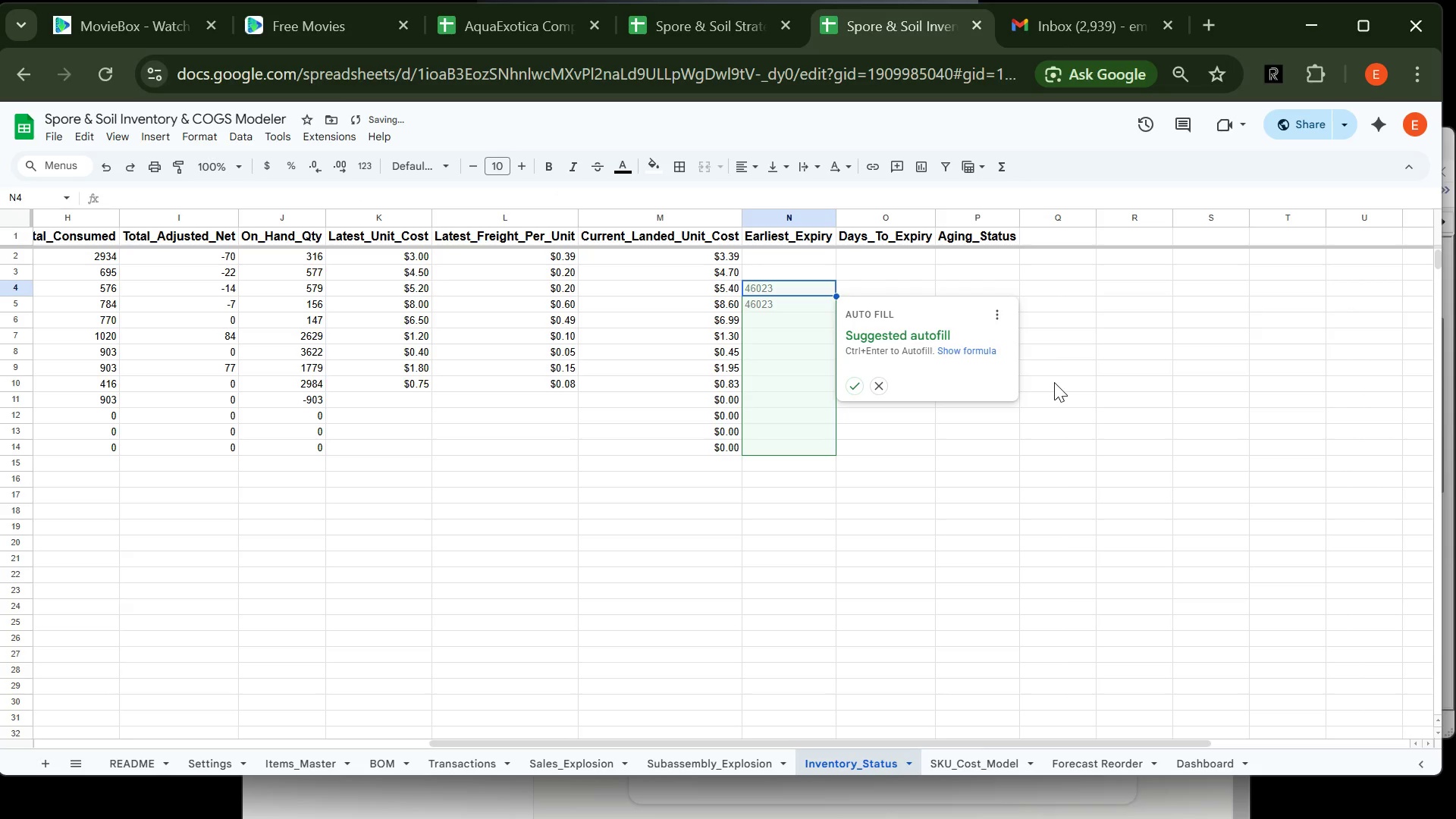 
left_click([855, 390])
 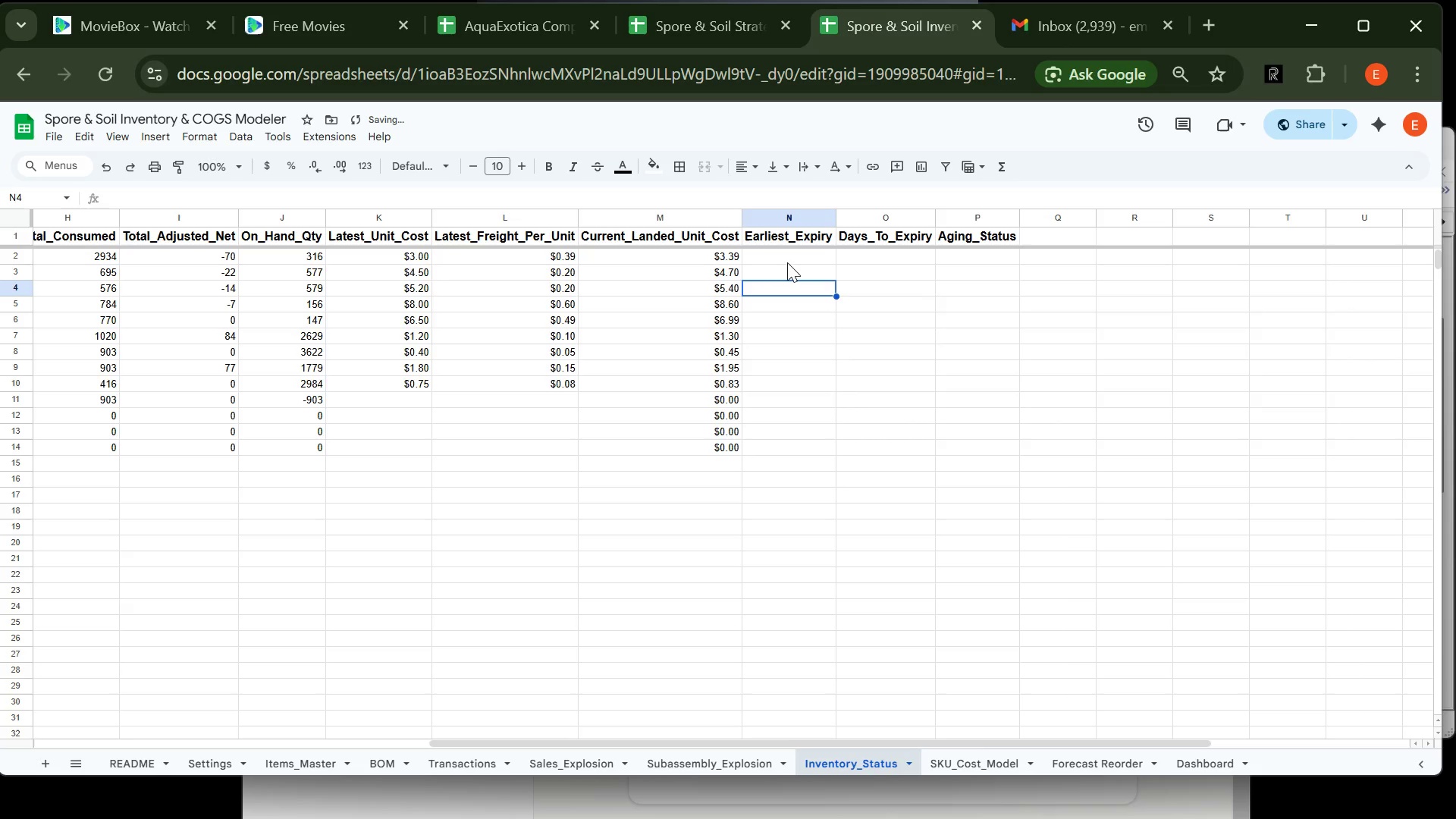 
left_click([789, 262])
 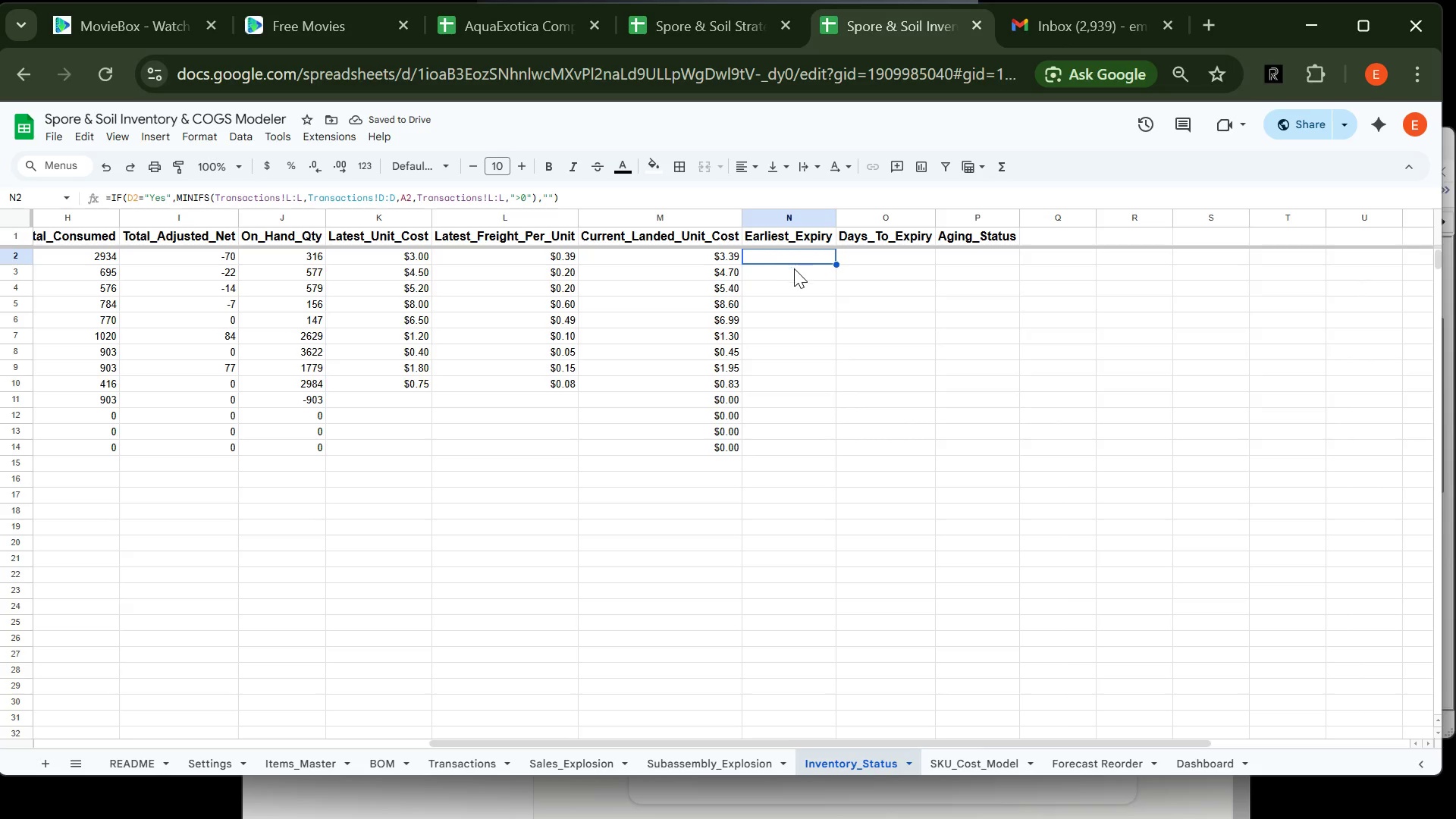 
left_click([794, 269])
 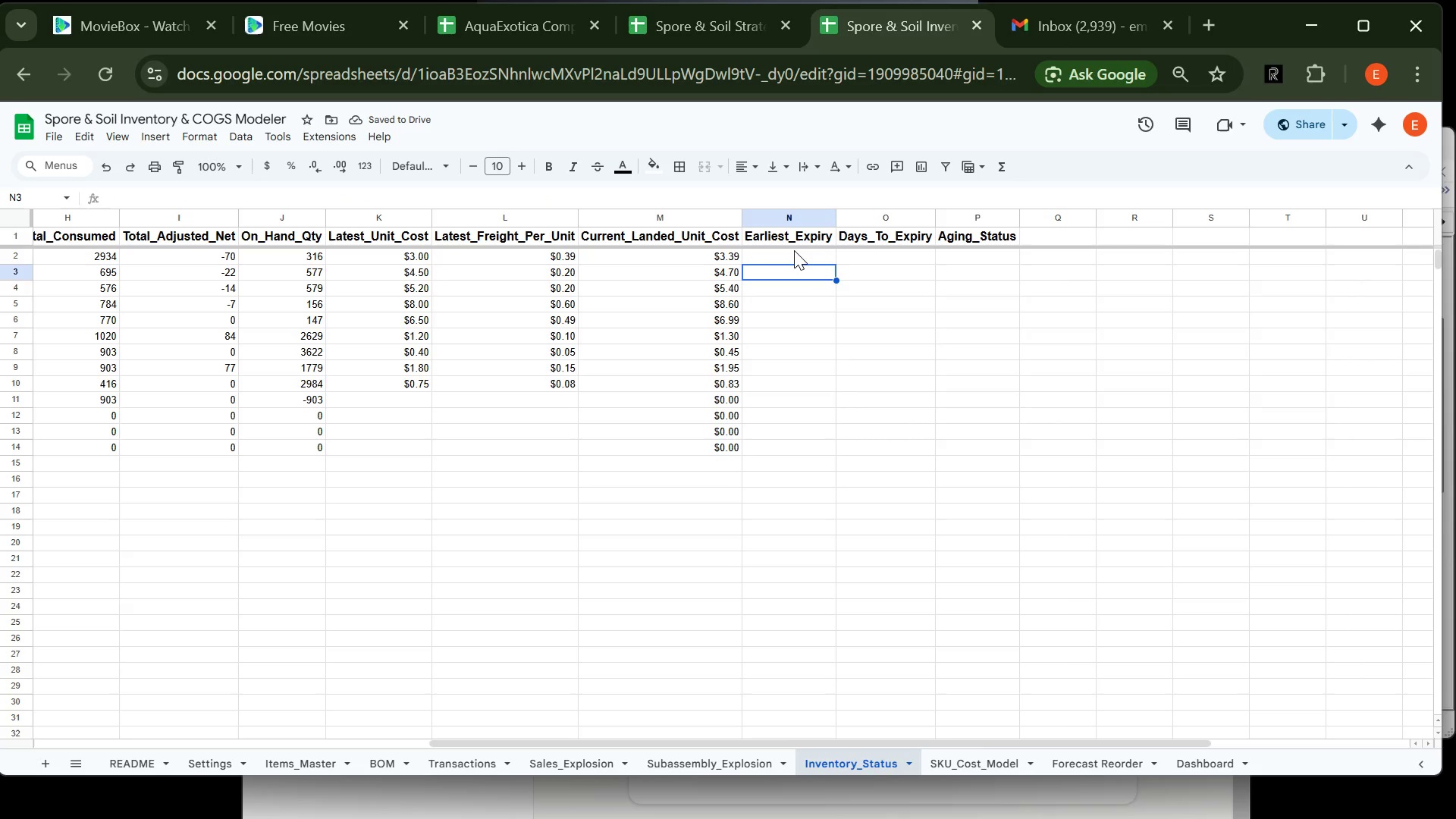 
left_click([794, 250])
 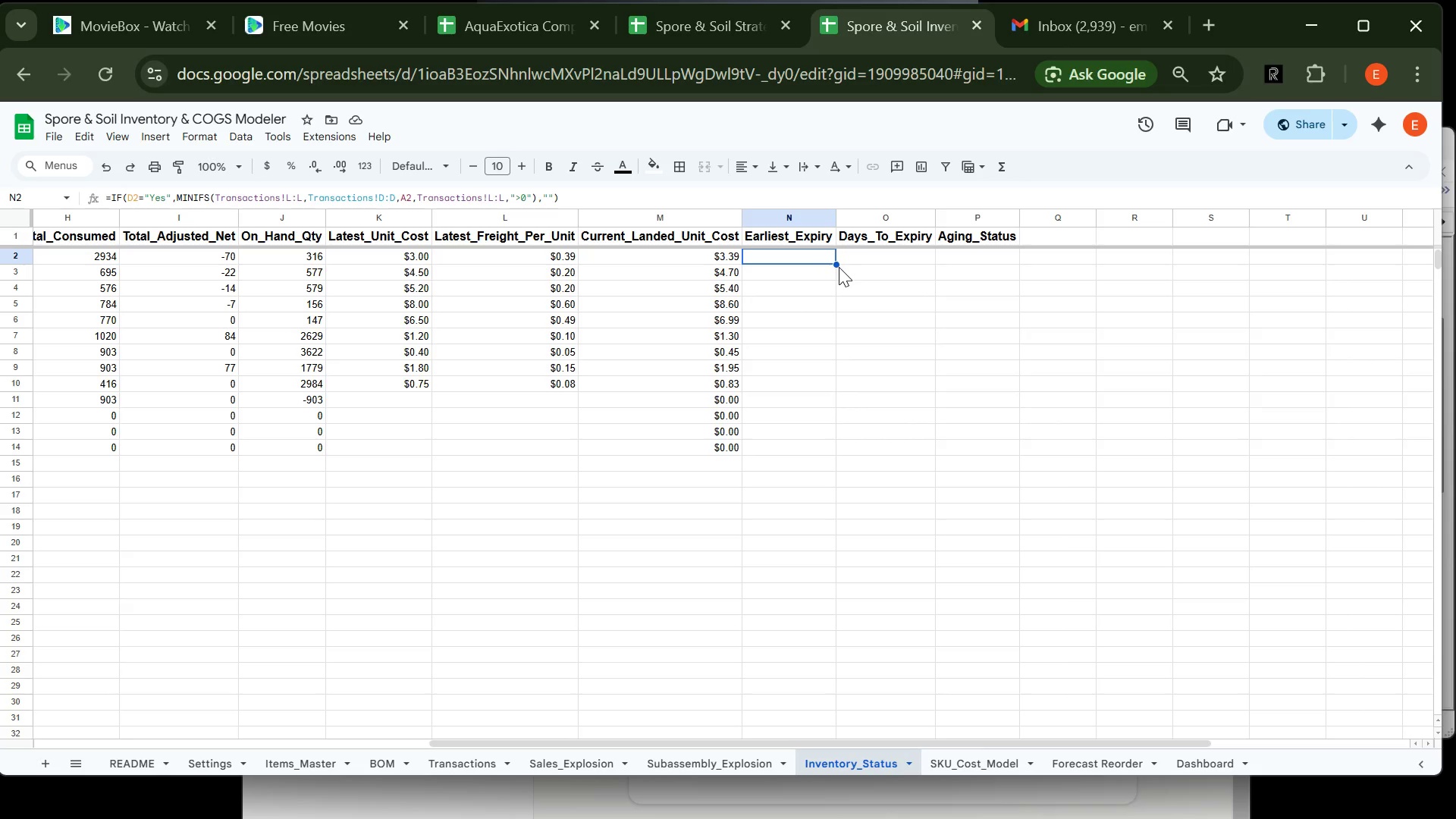 
left_click_drag(start_coordinate=[836, 262], to_coordinate=[824, 450])
 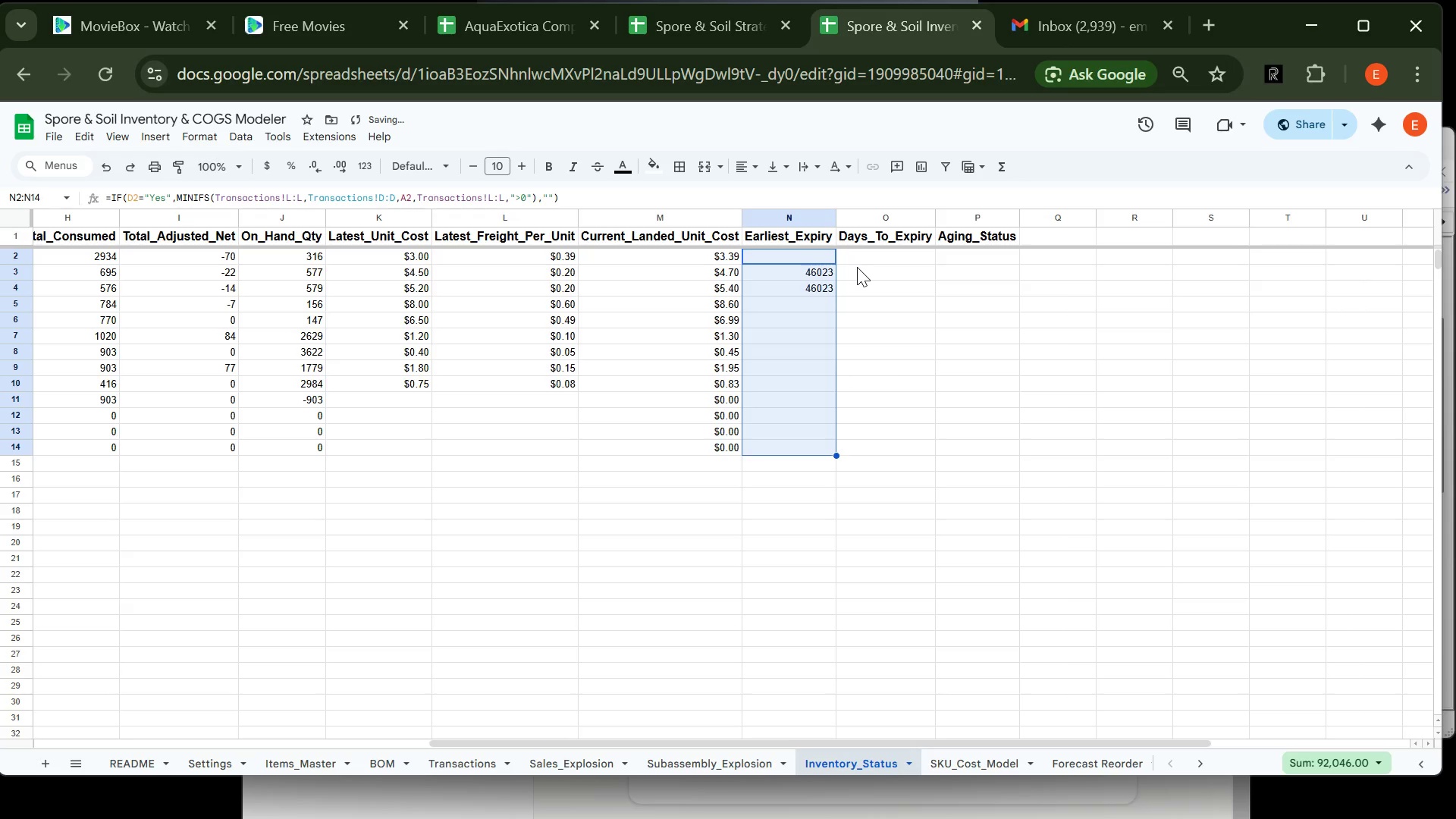 
left_click([857, 267])
 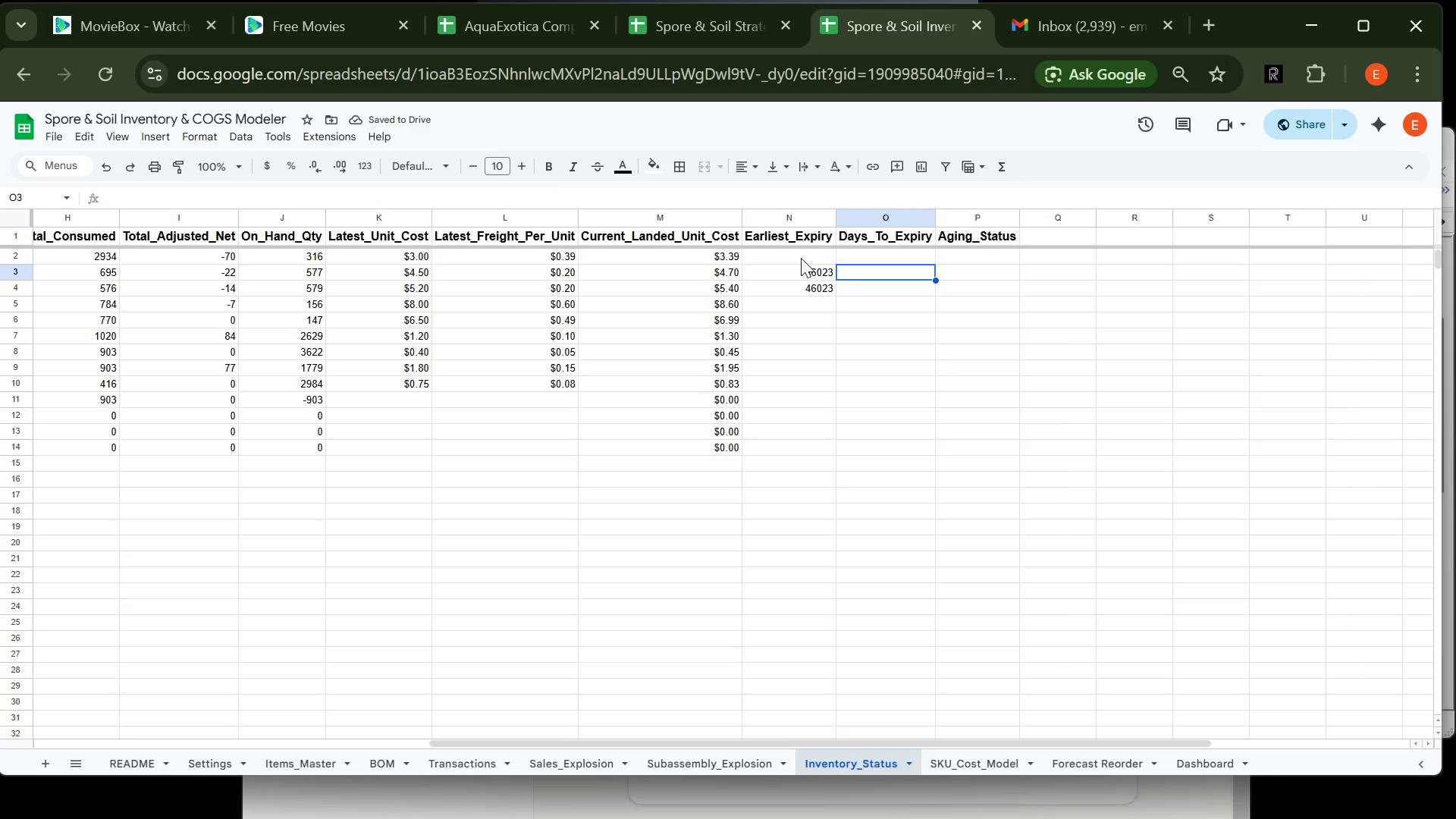 
left_click([802, 258])
 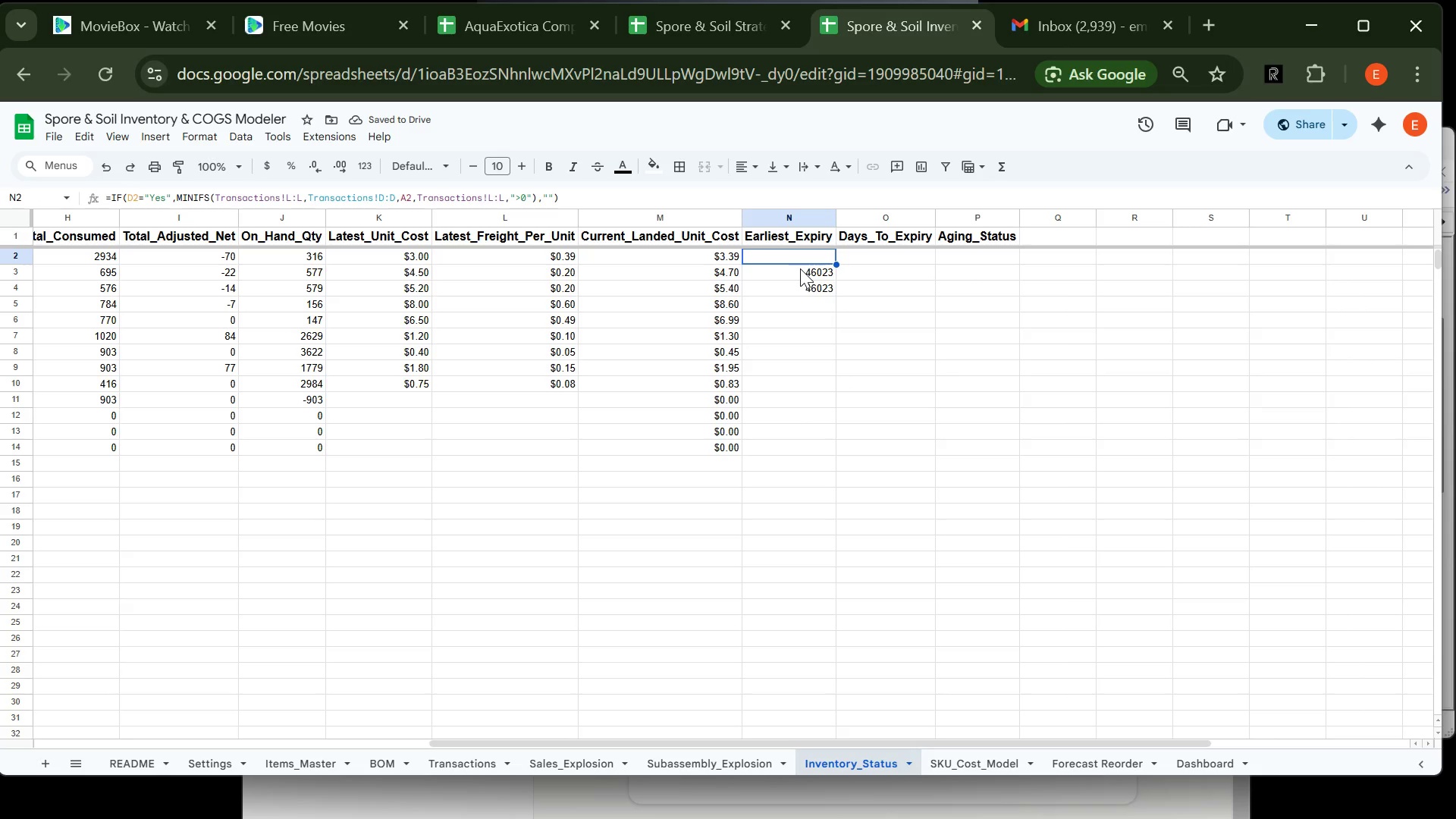 
left_click([800, 268])
 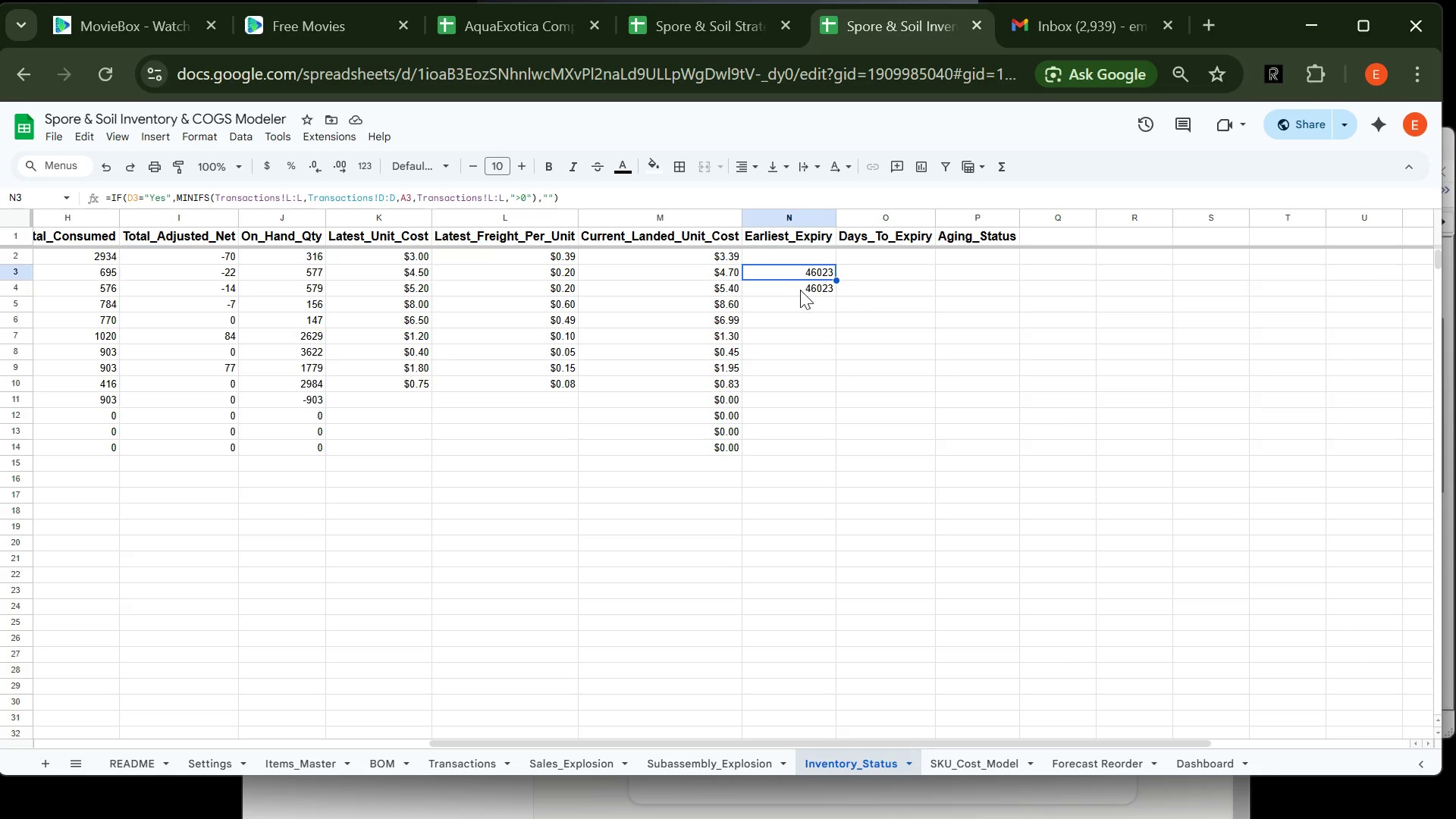 
left_click([800, 290])
 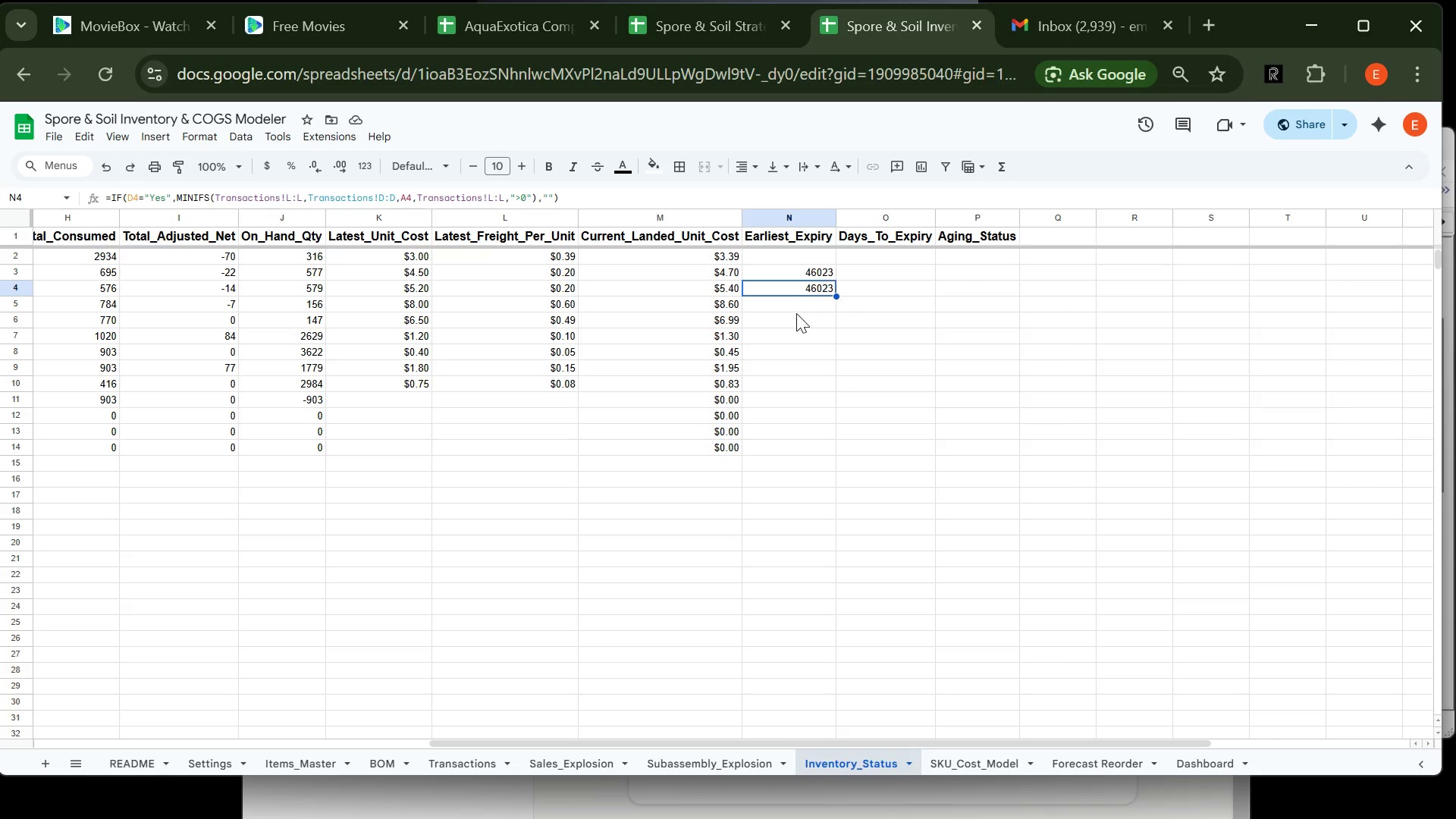 
left_click([796, 313])
 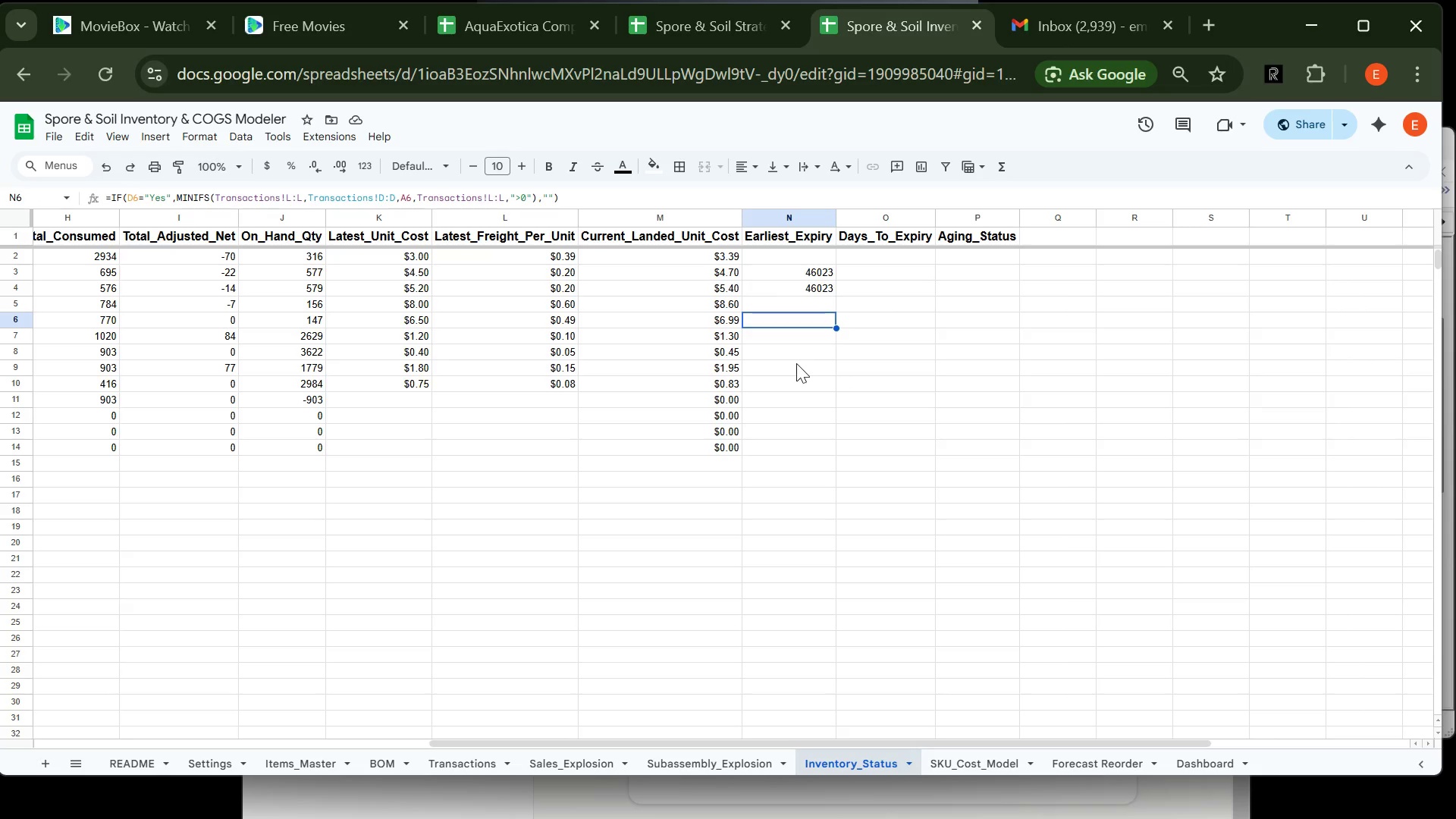 
left_click_drag(start_coordinate=[796, 363], to_coordinate=[797, 217])
 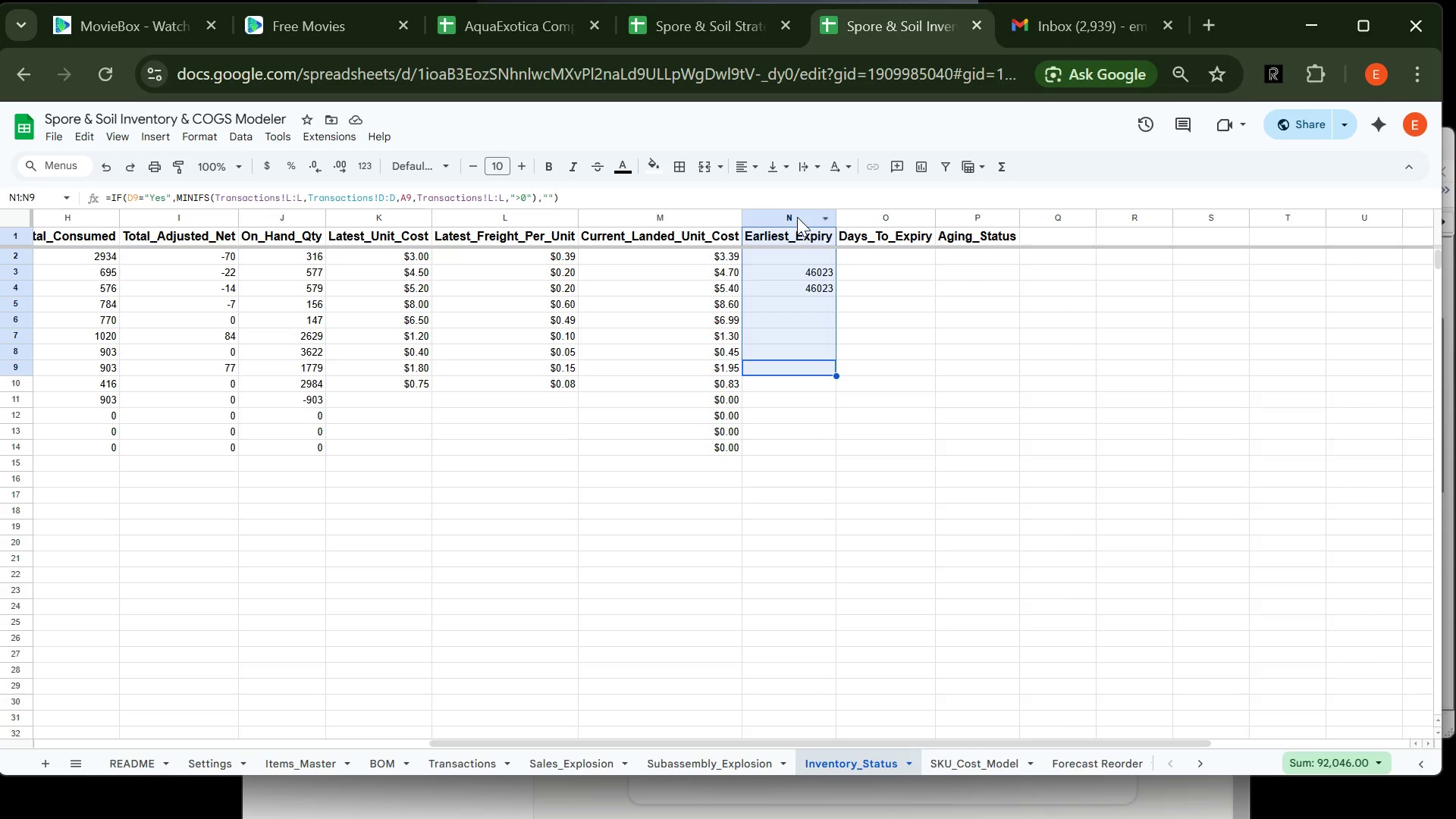 
left_click([797, 217])
 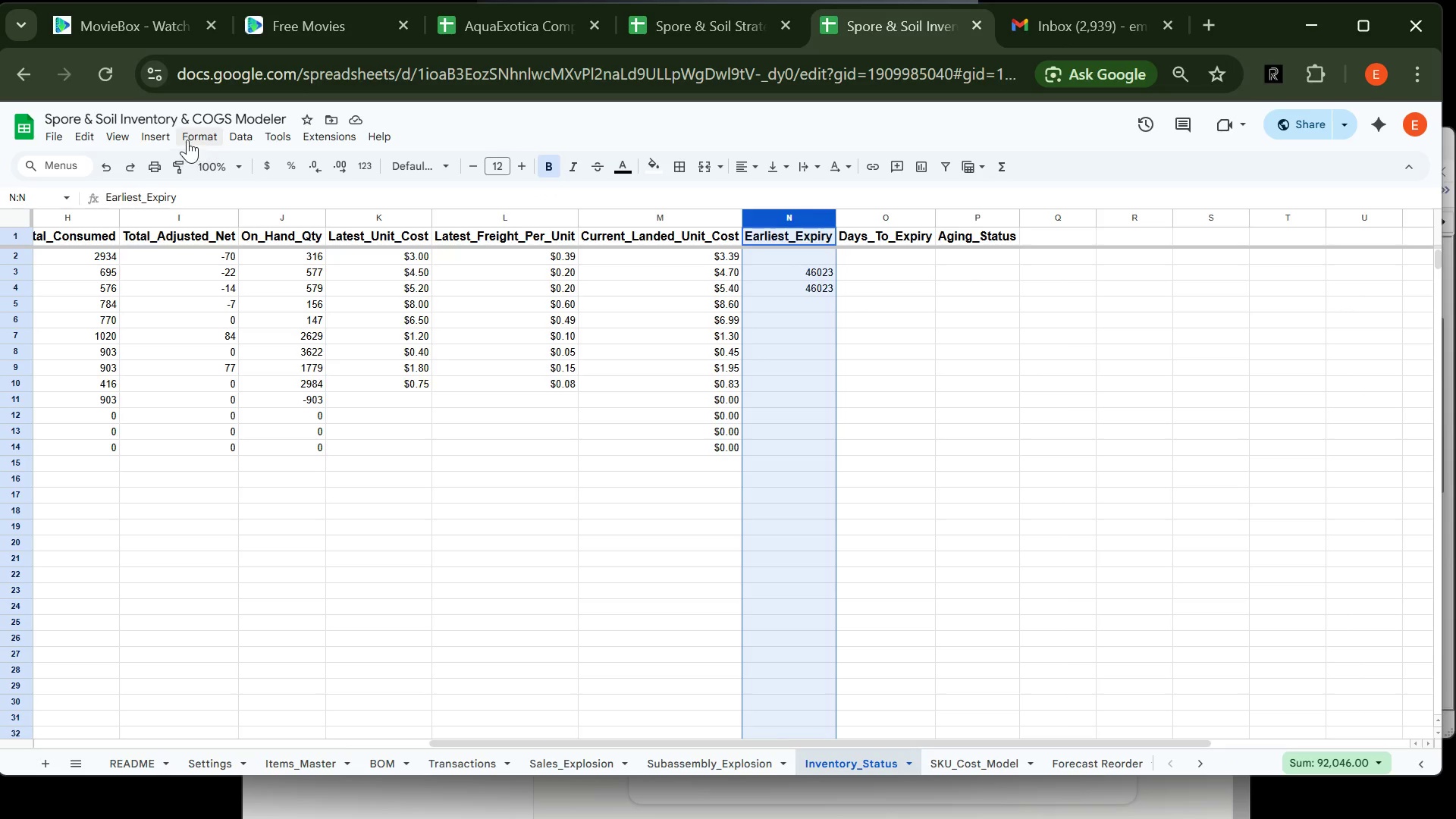 
left_click_drag(start_coordinate=[204, 135], to_coordinate=[513, 463])
 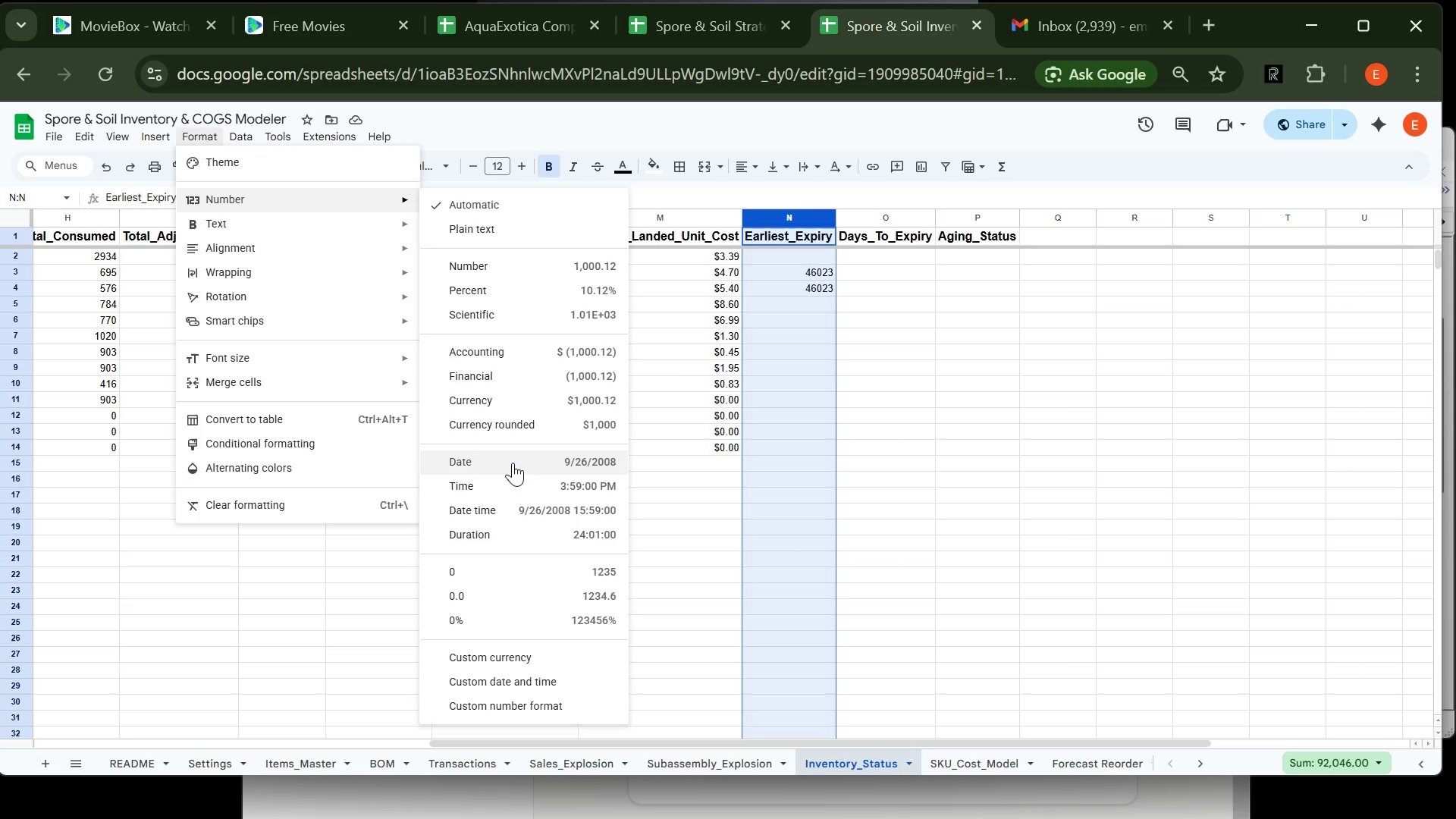 
left_click([513, 463])
 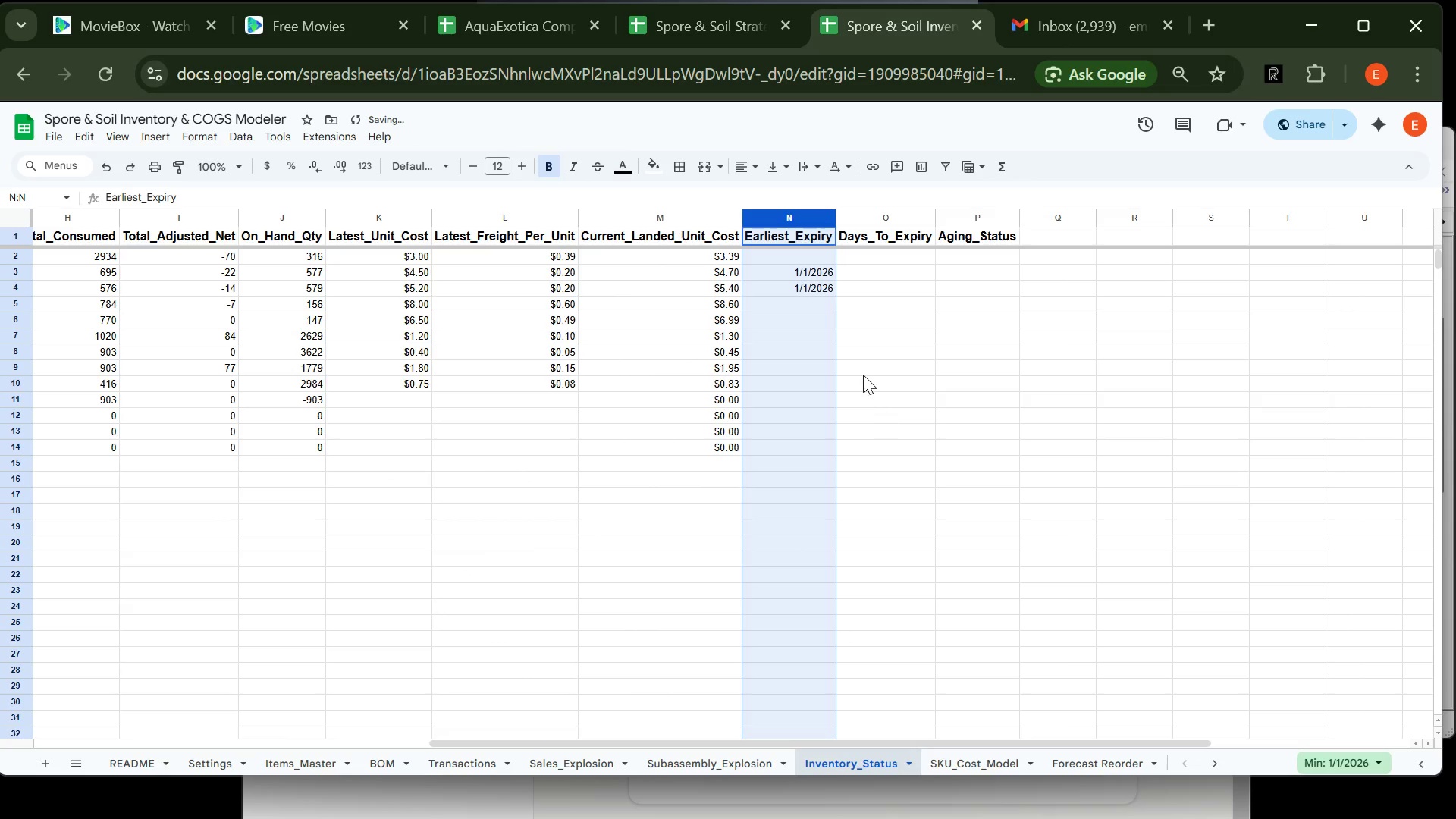 
left_click([863, 372])
 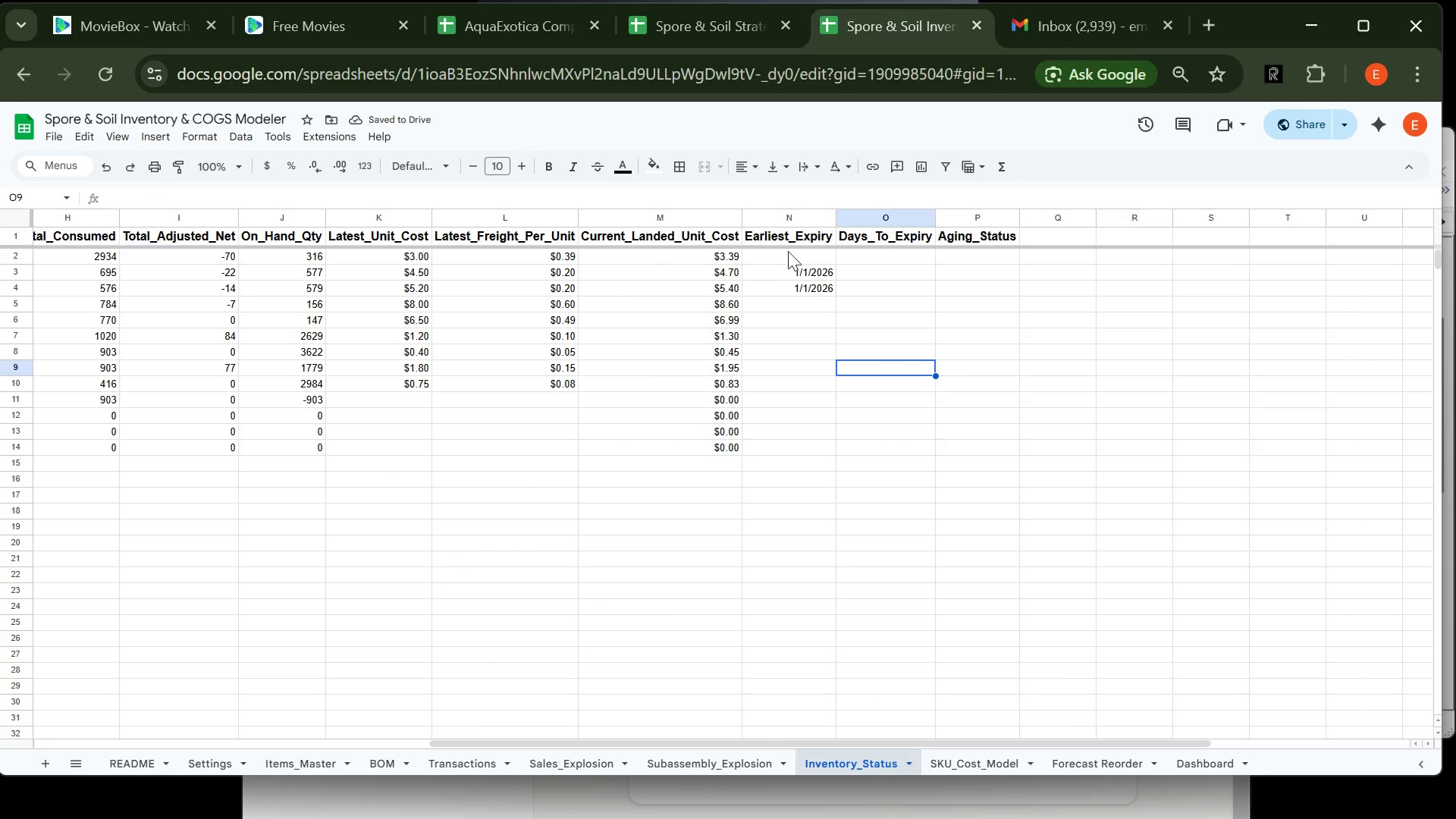 
left_click([792, 255])
 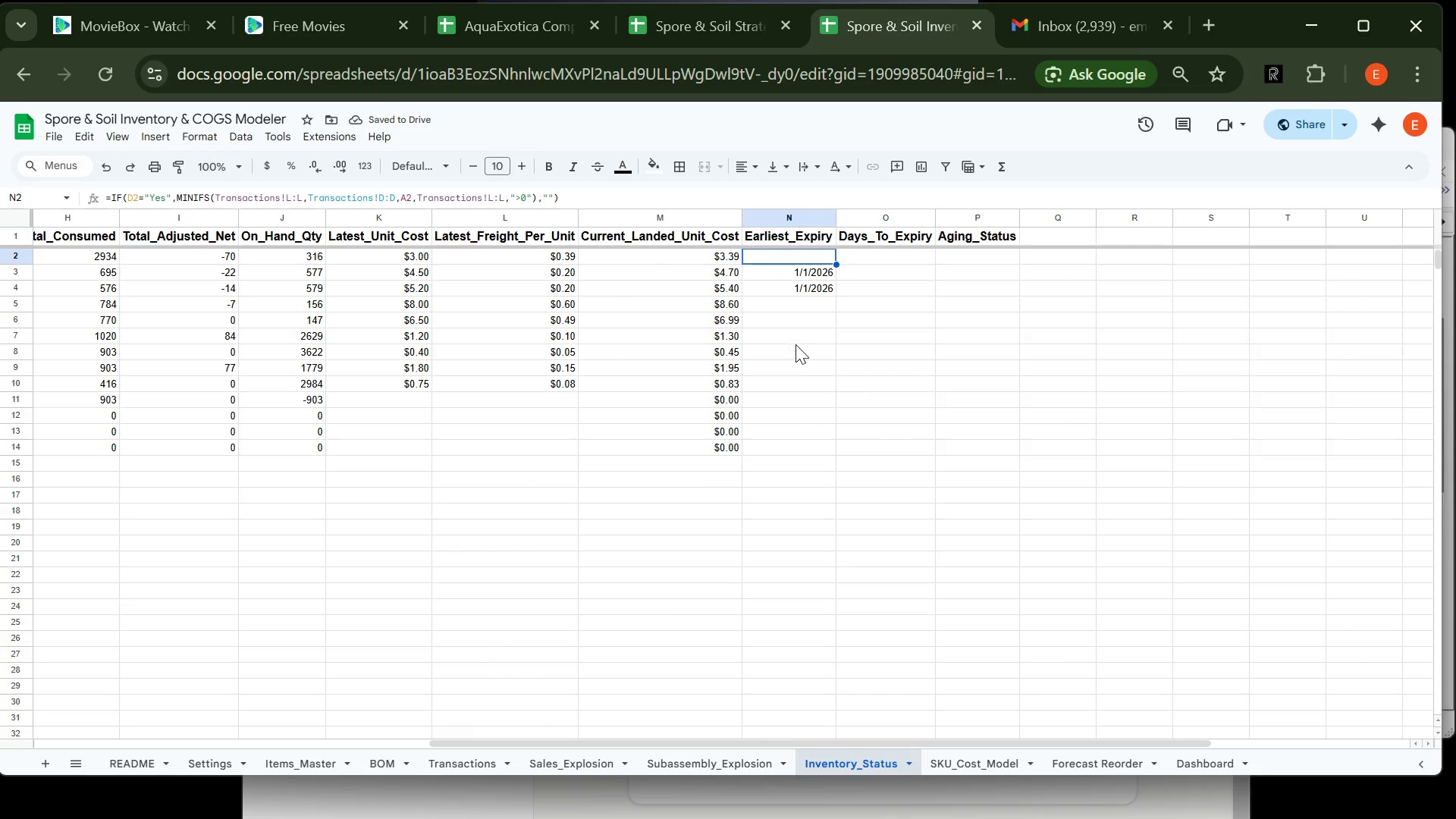 
left_click([795, 344])
 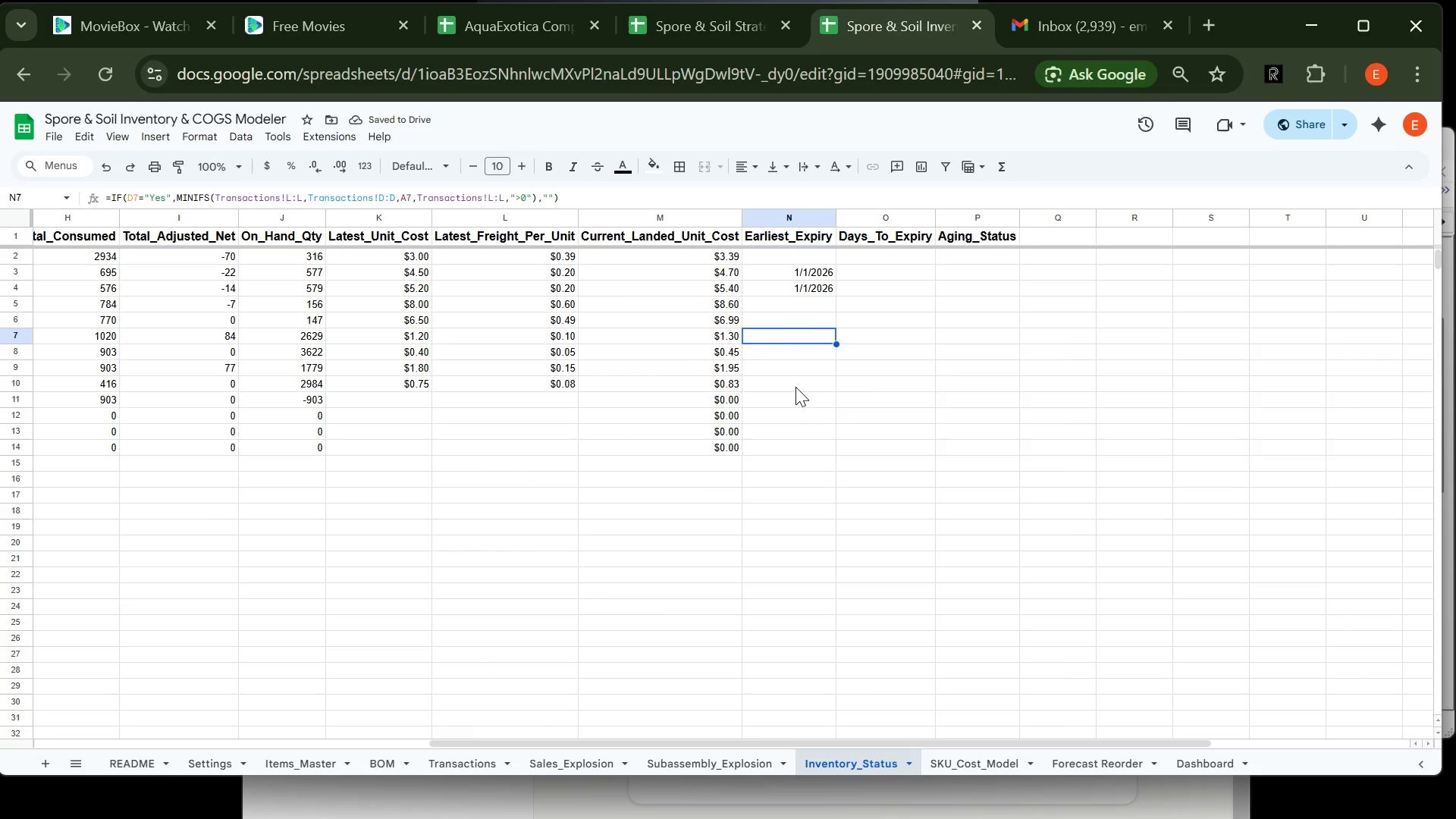 
left_click([795, 387])
 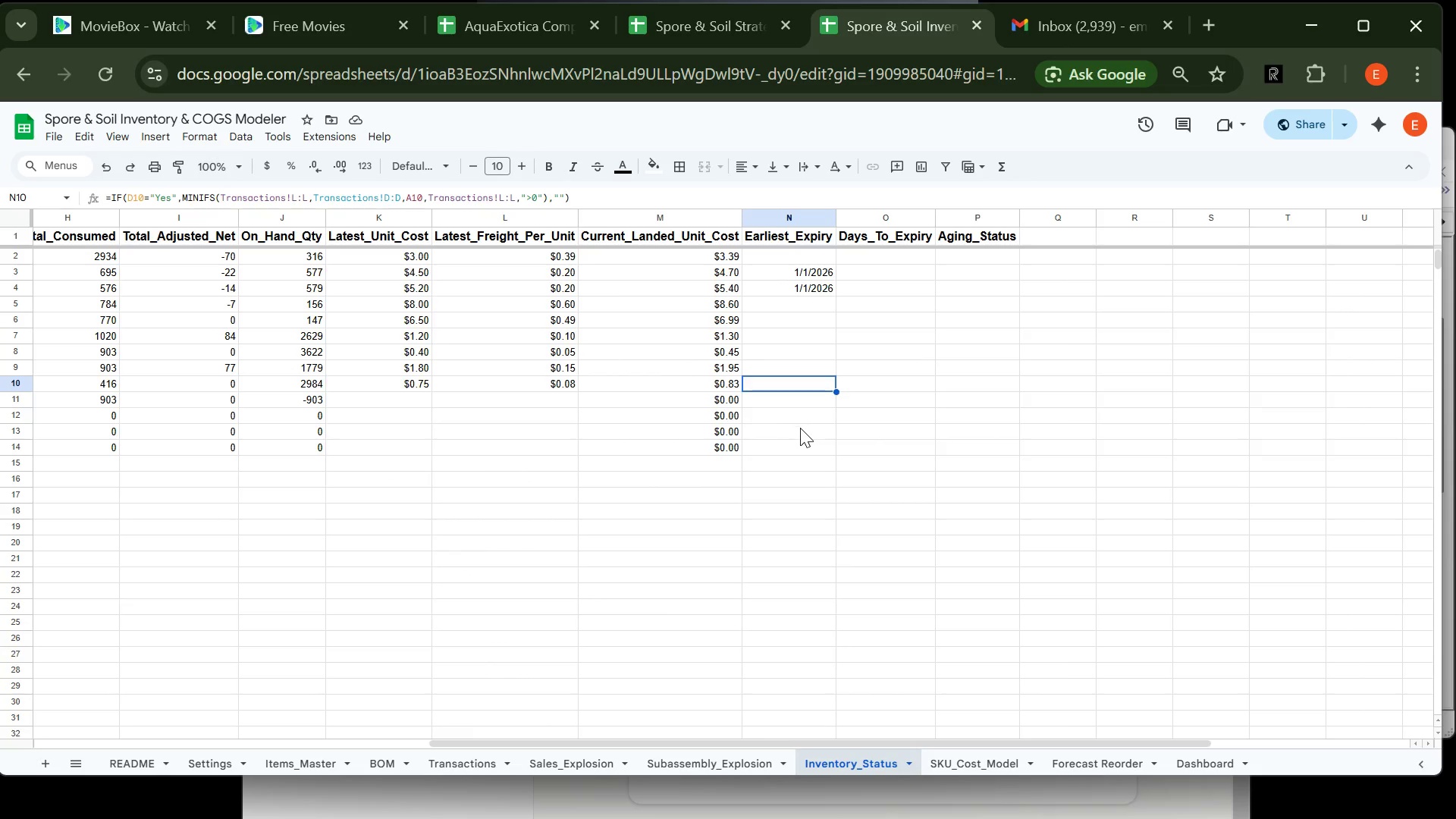 
left_click([800, 428])
 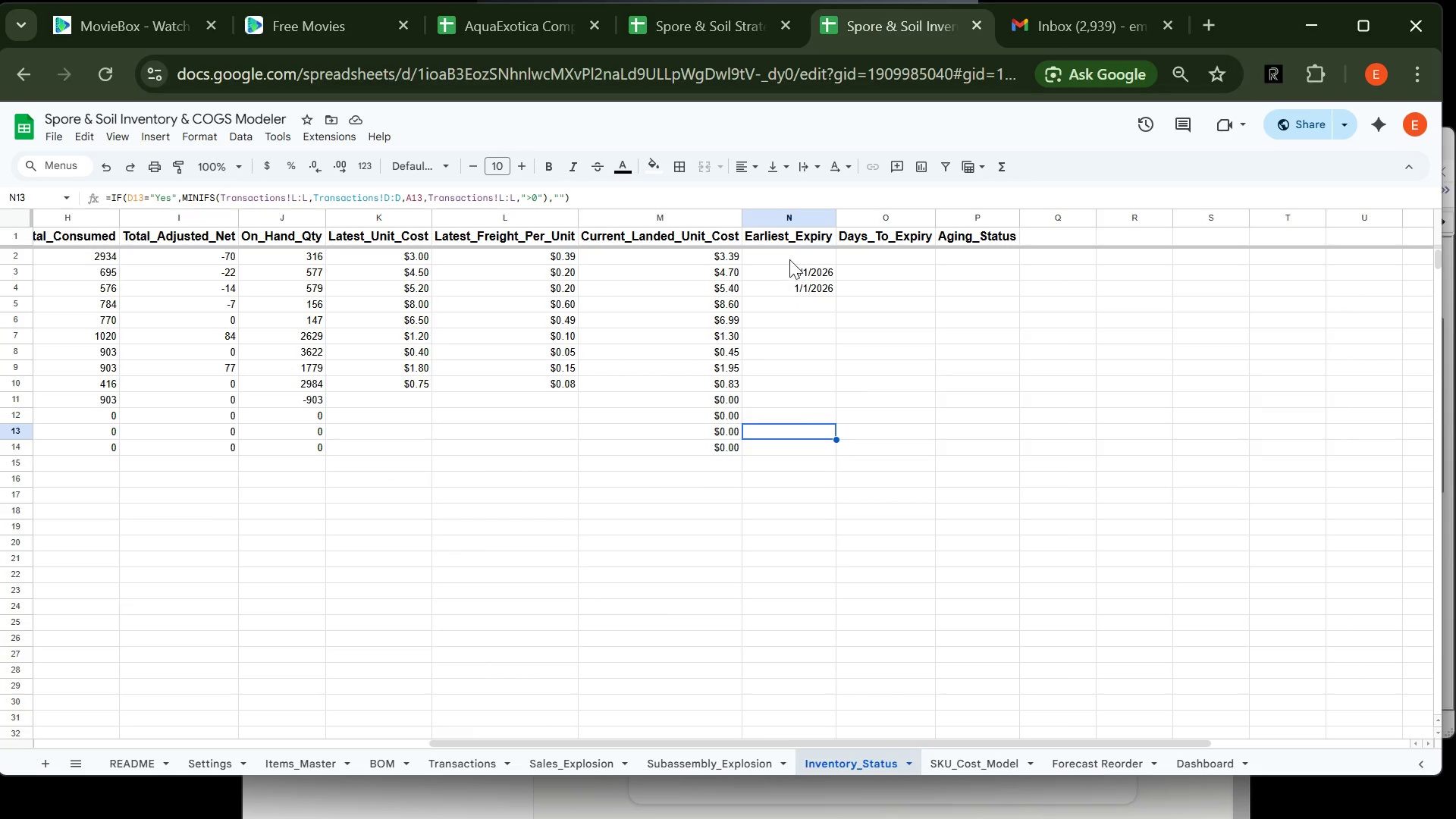 
left_click([789, 250])
 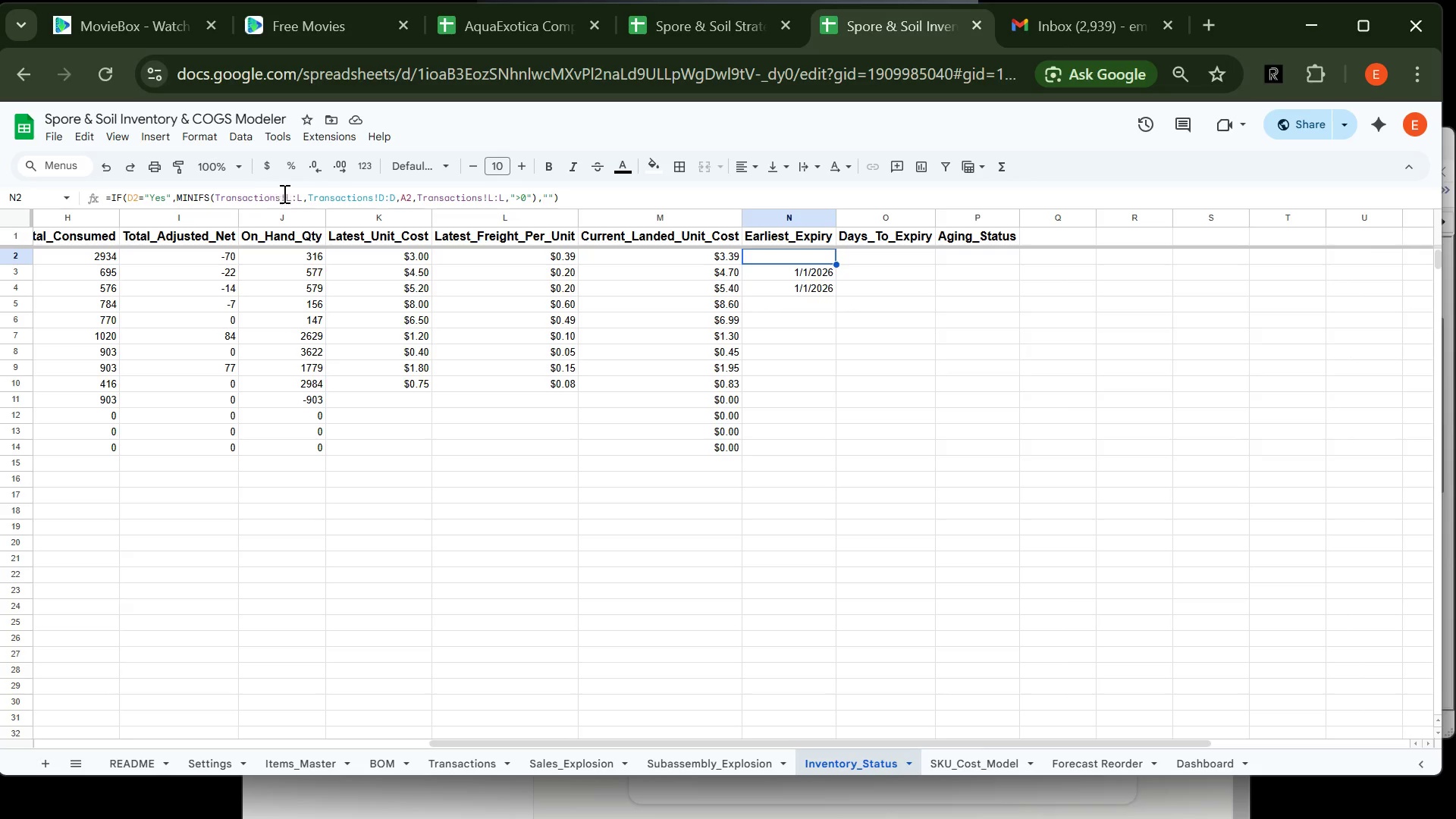 
left_click([289, 193])
 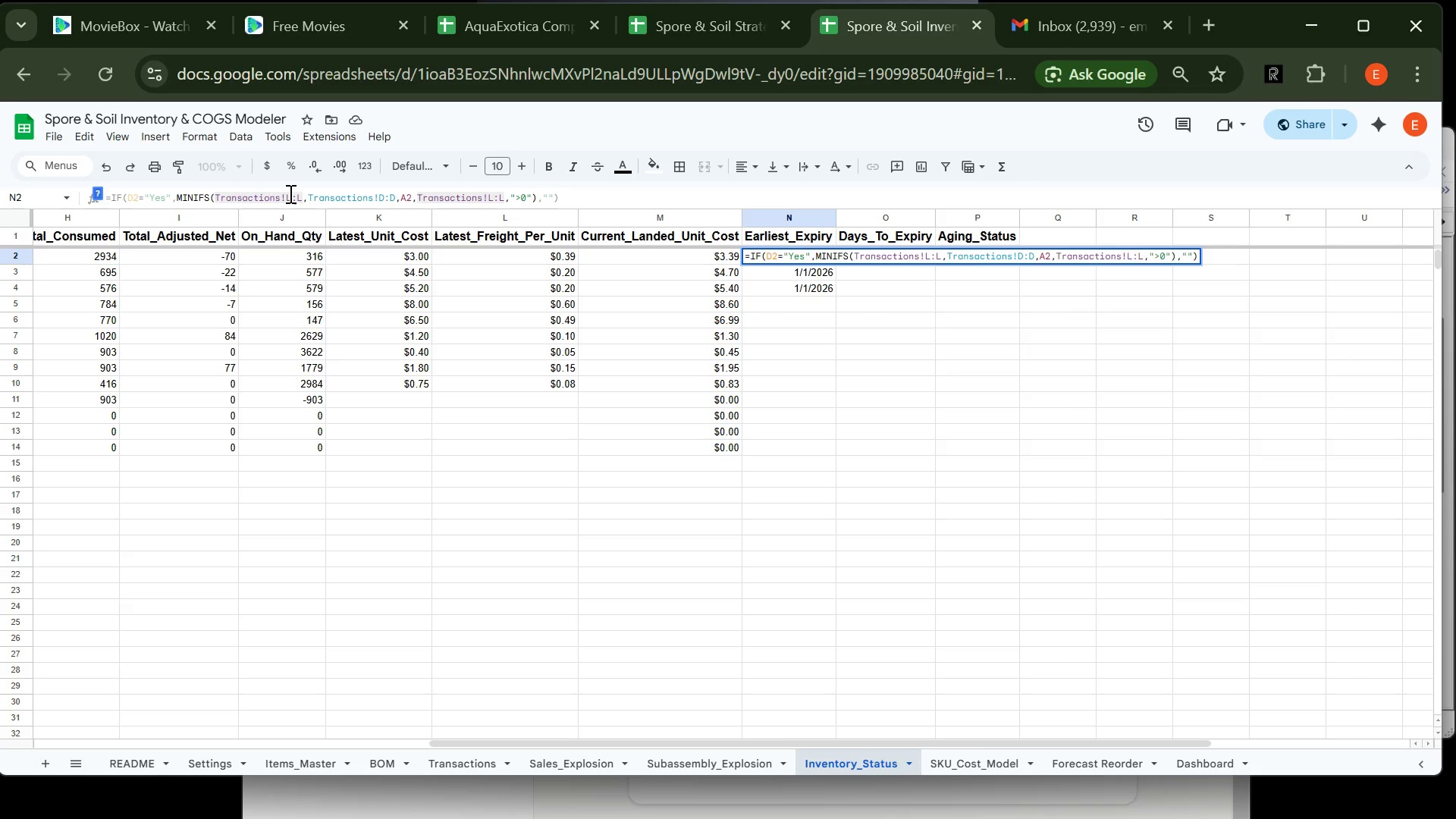 
key(2)
 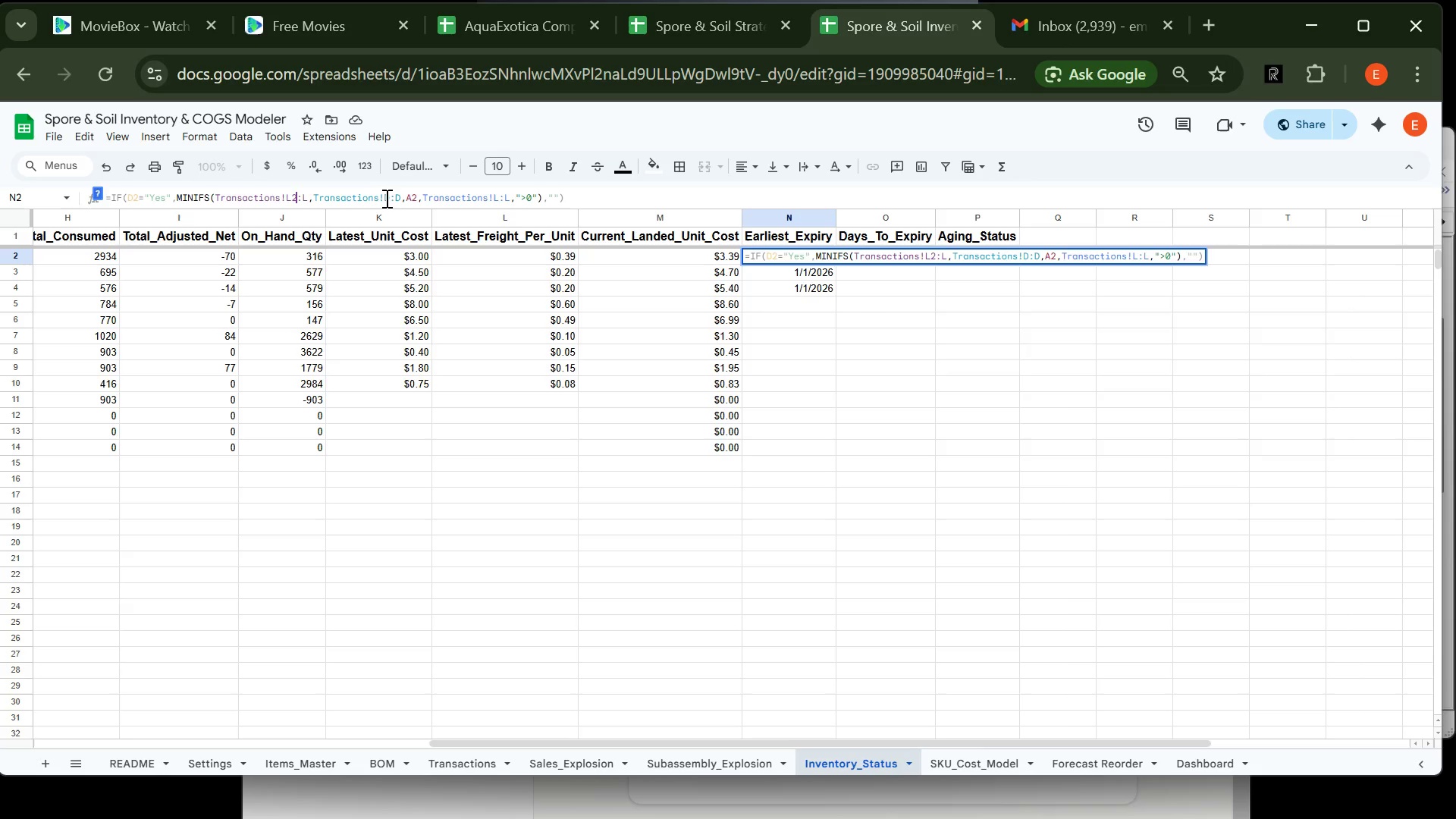 
left_click([390, 198])
 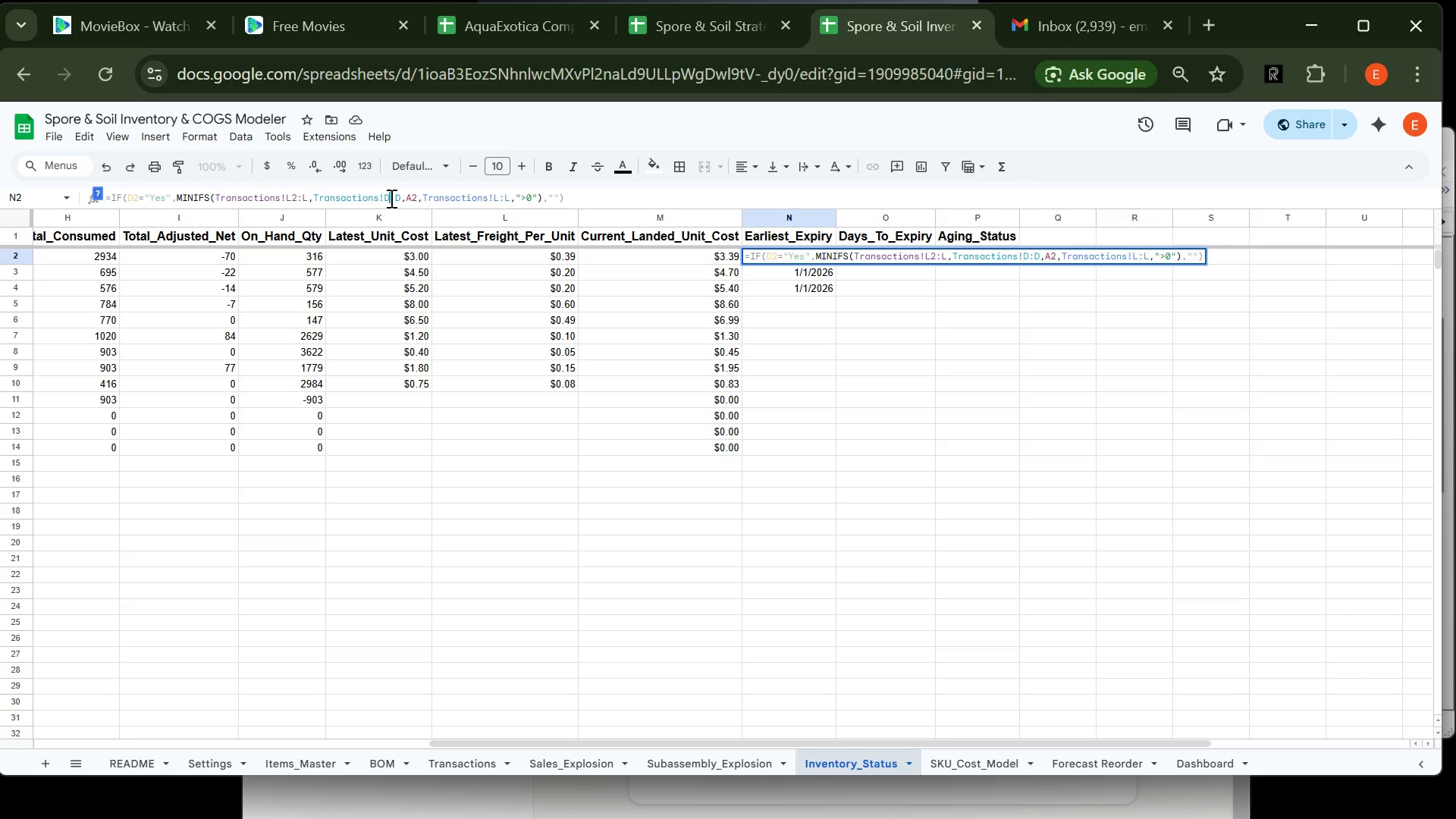 
key(2)
 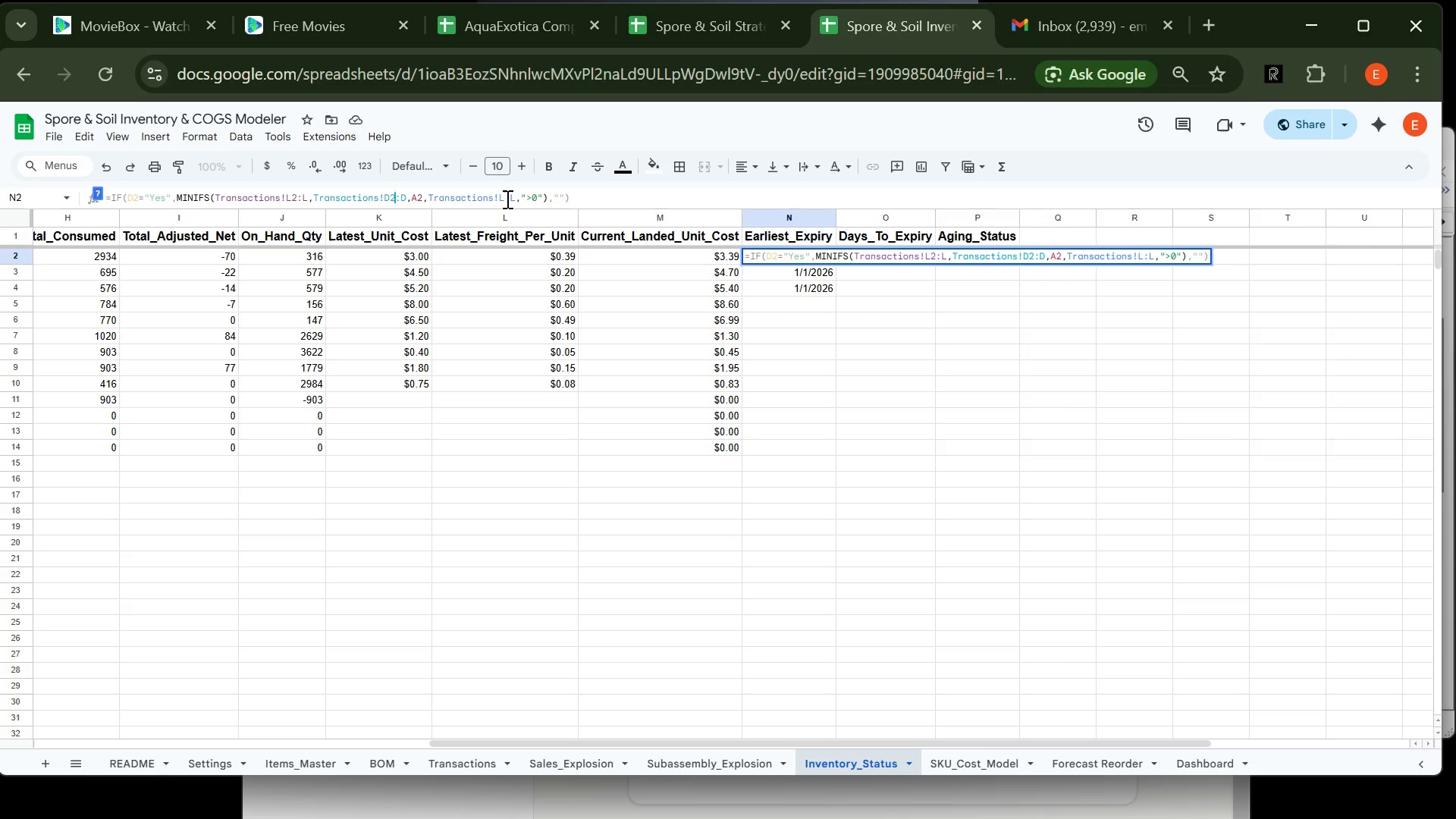 
left_click([505, 199])
 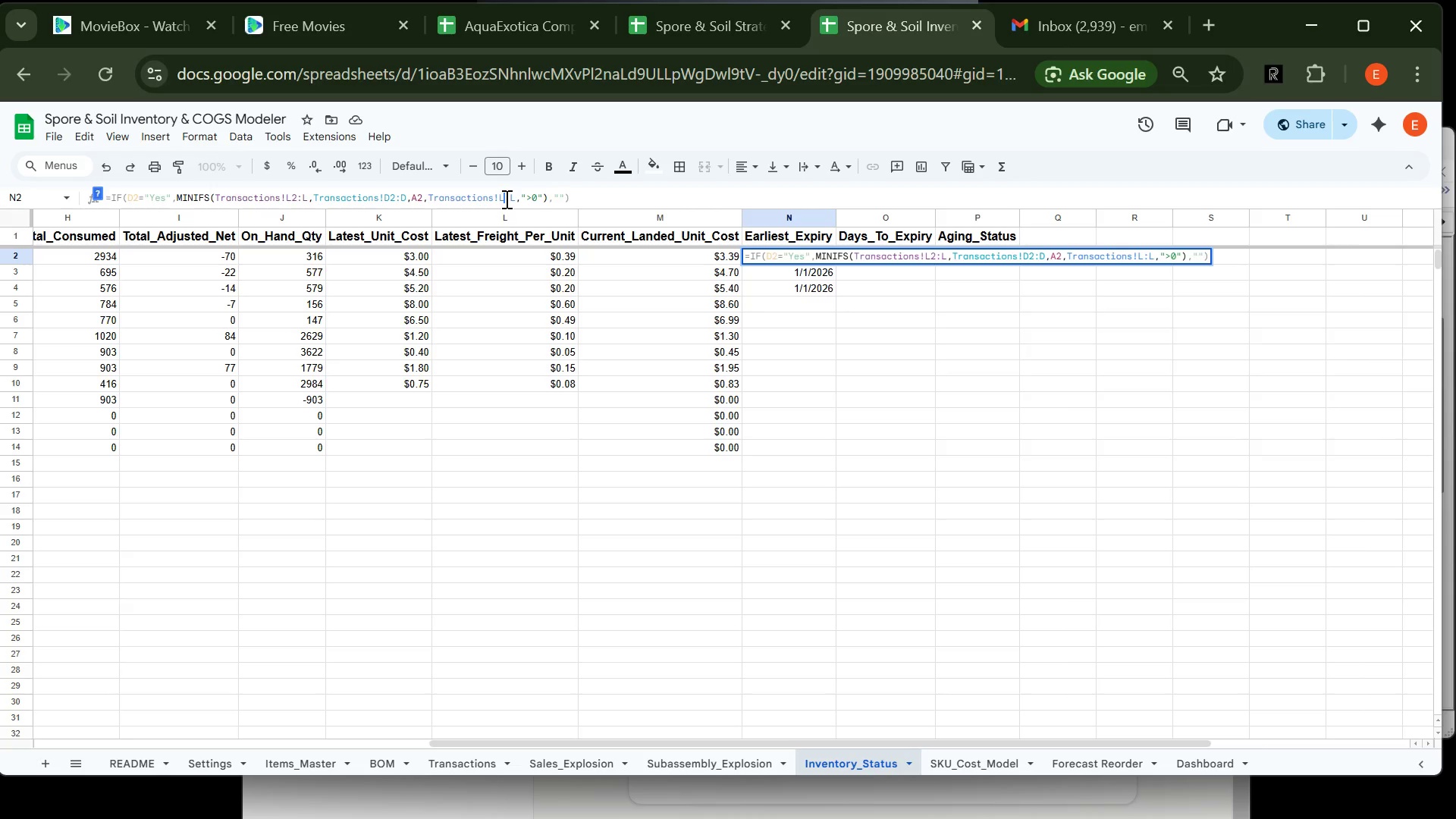 
key(2)
 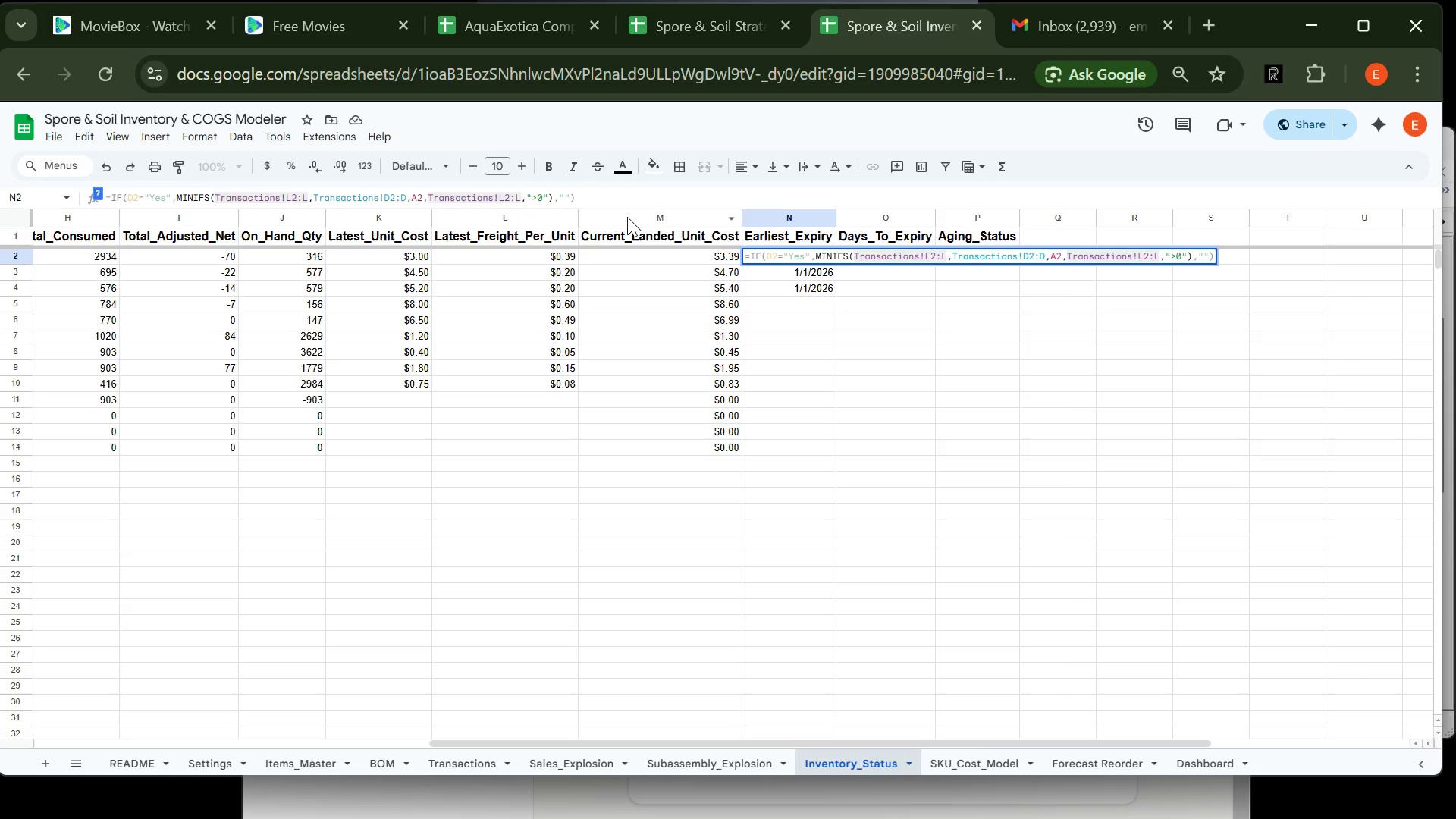 
key(Enter)
 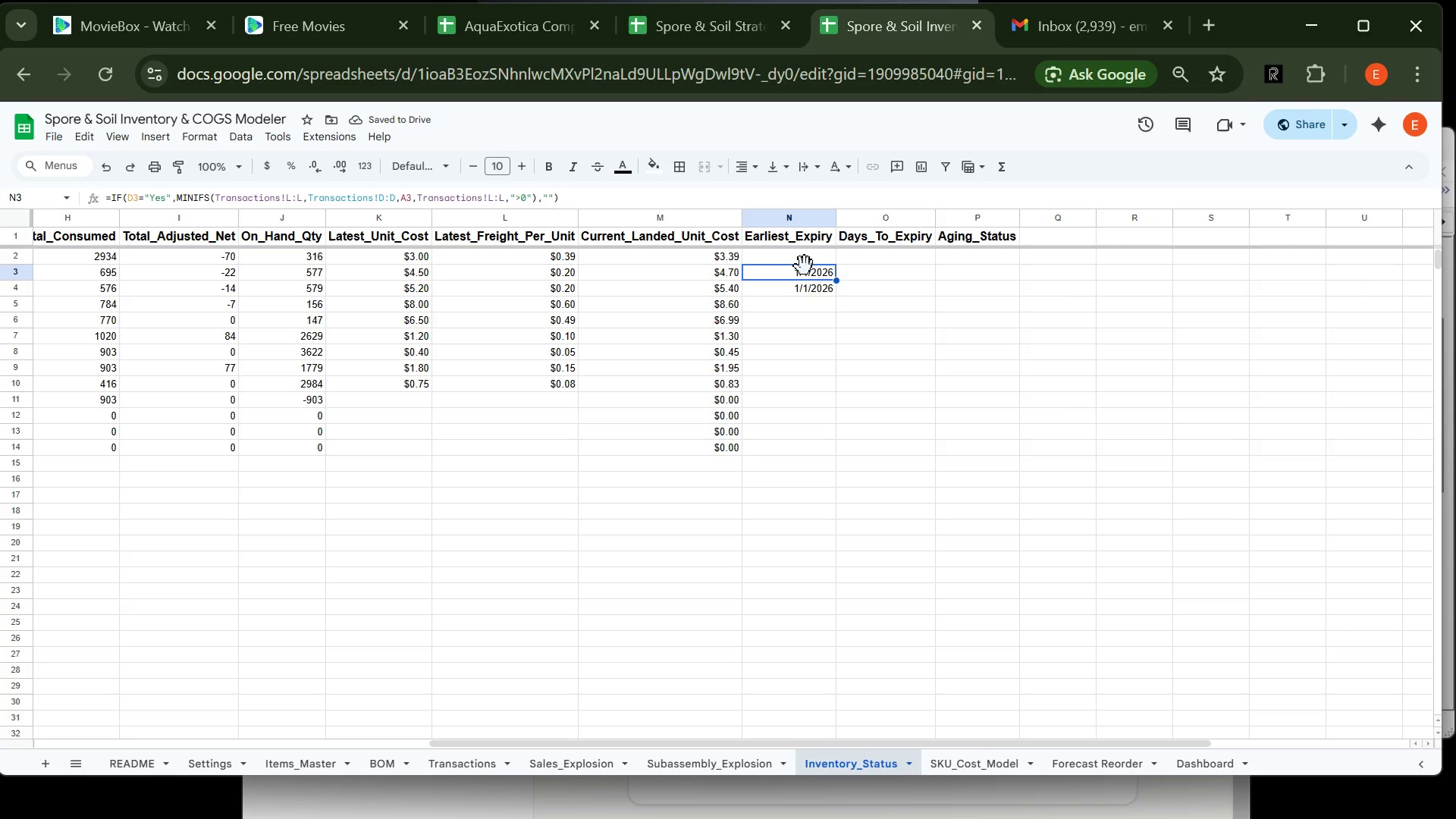 
wait(5.27)
 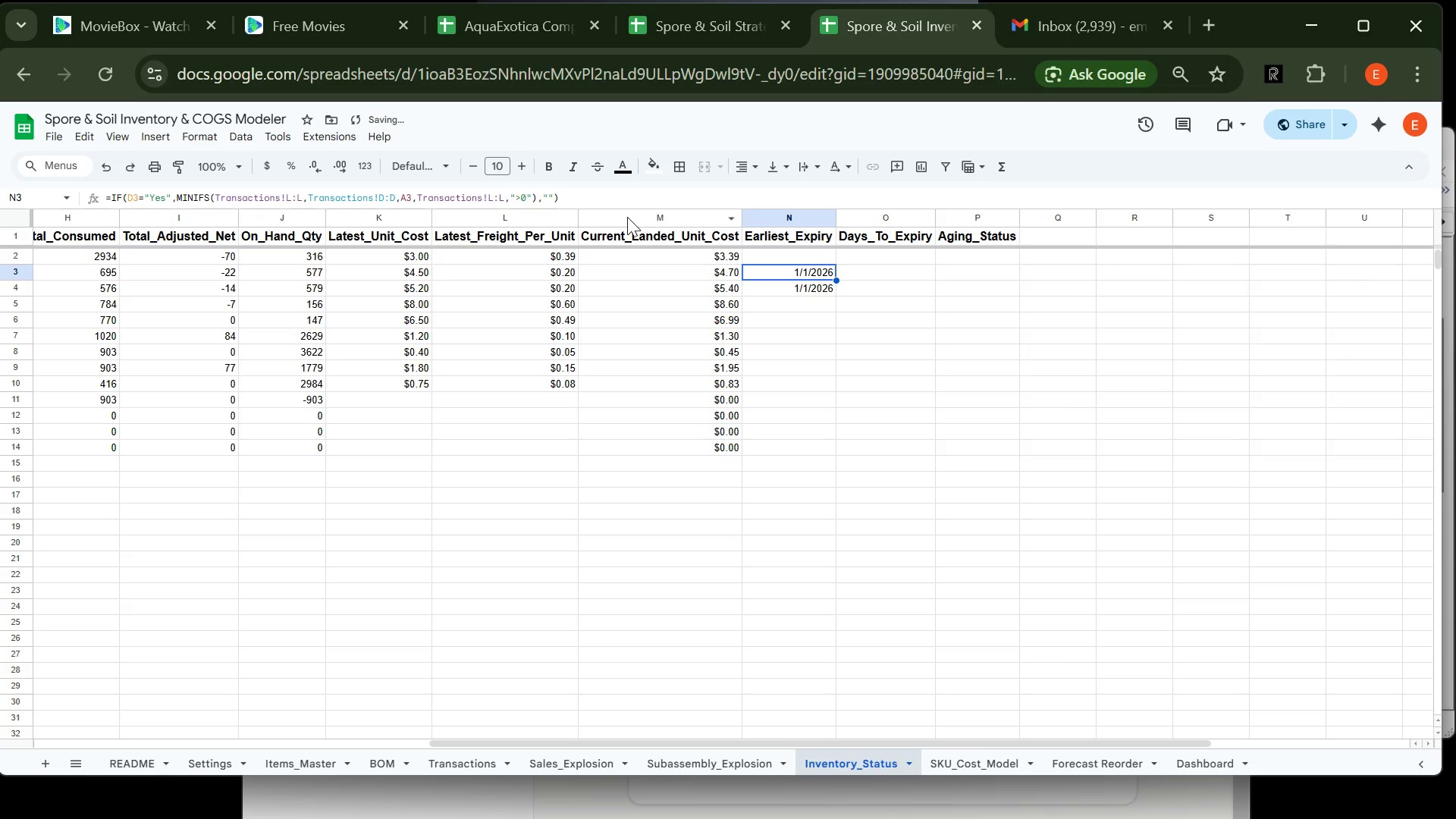 
left_click([801, 260])
 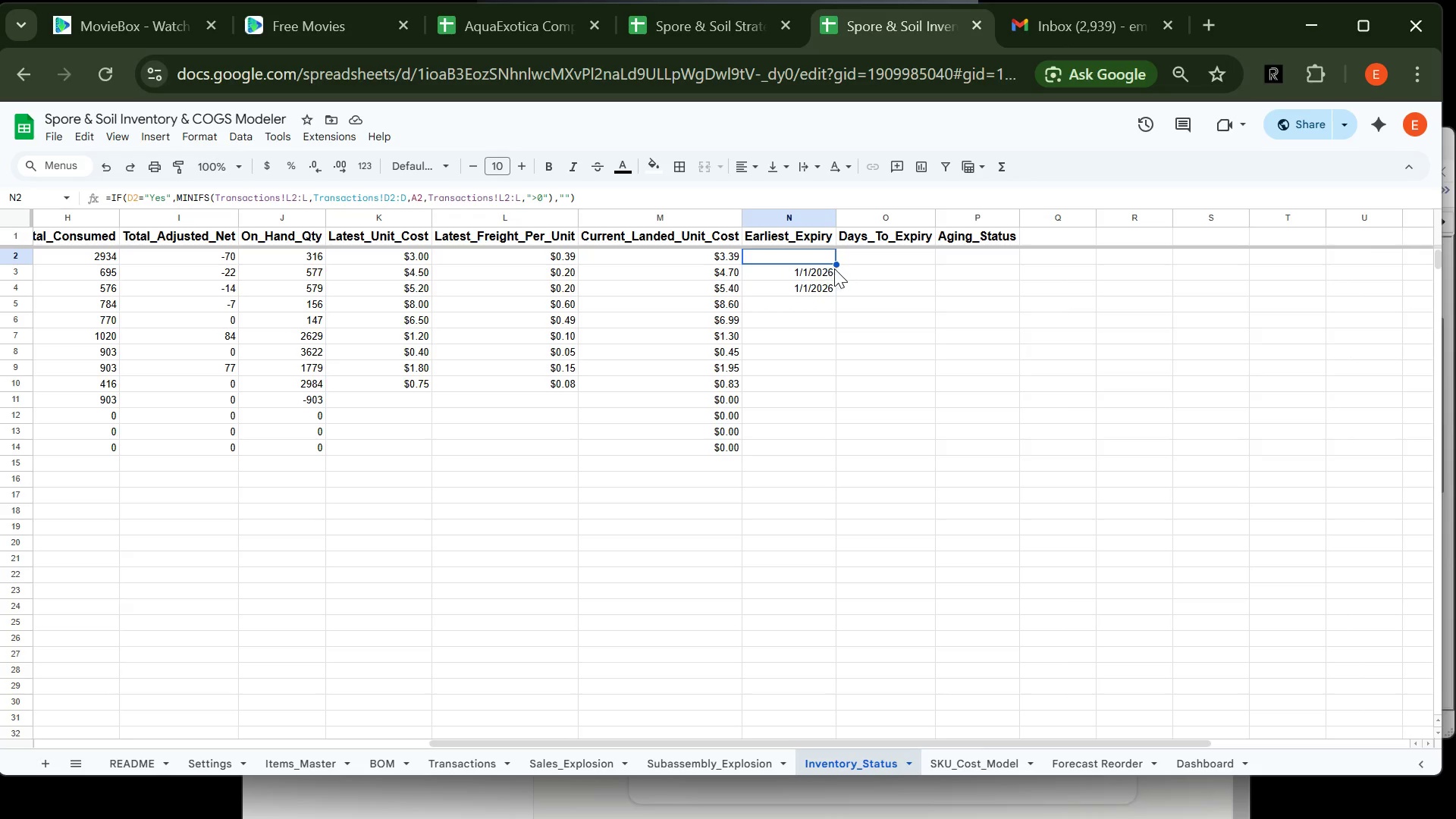 
left_click_drag(start_coordinate=[836, 265], to_coordinate=[827, 454])
 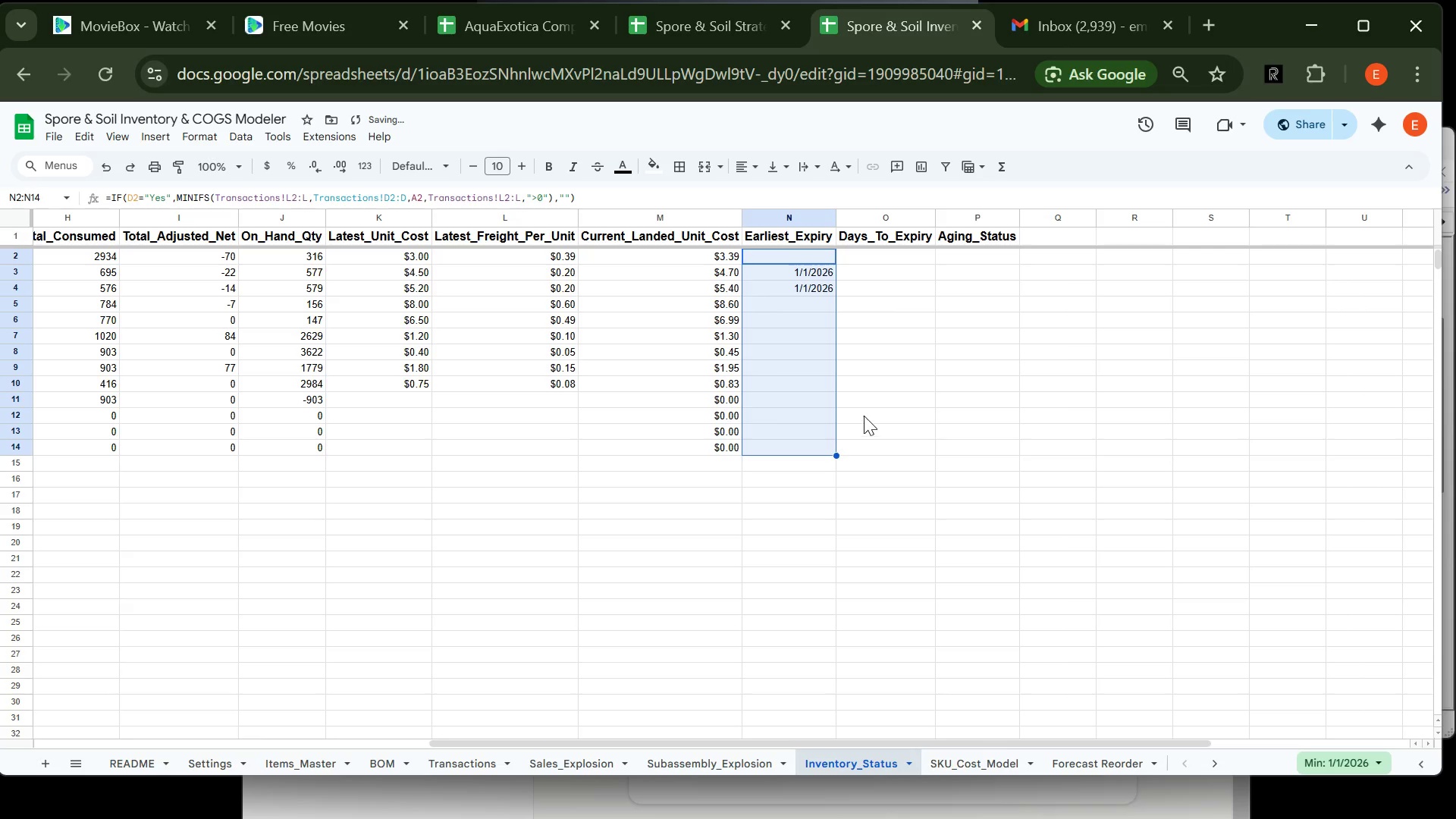 
left_click([868, 412])
 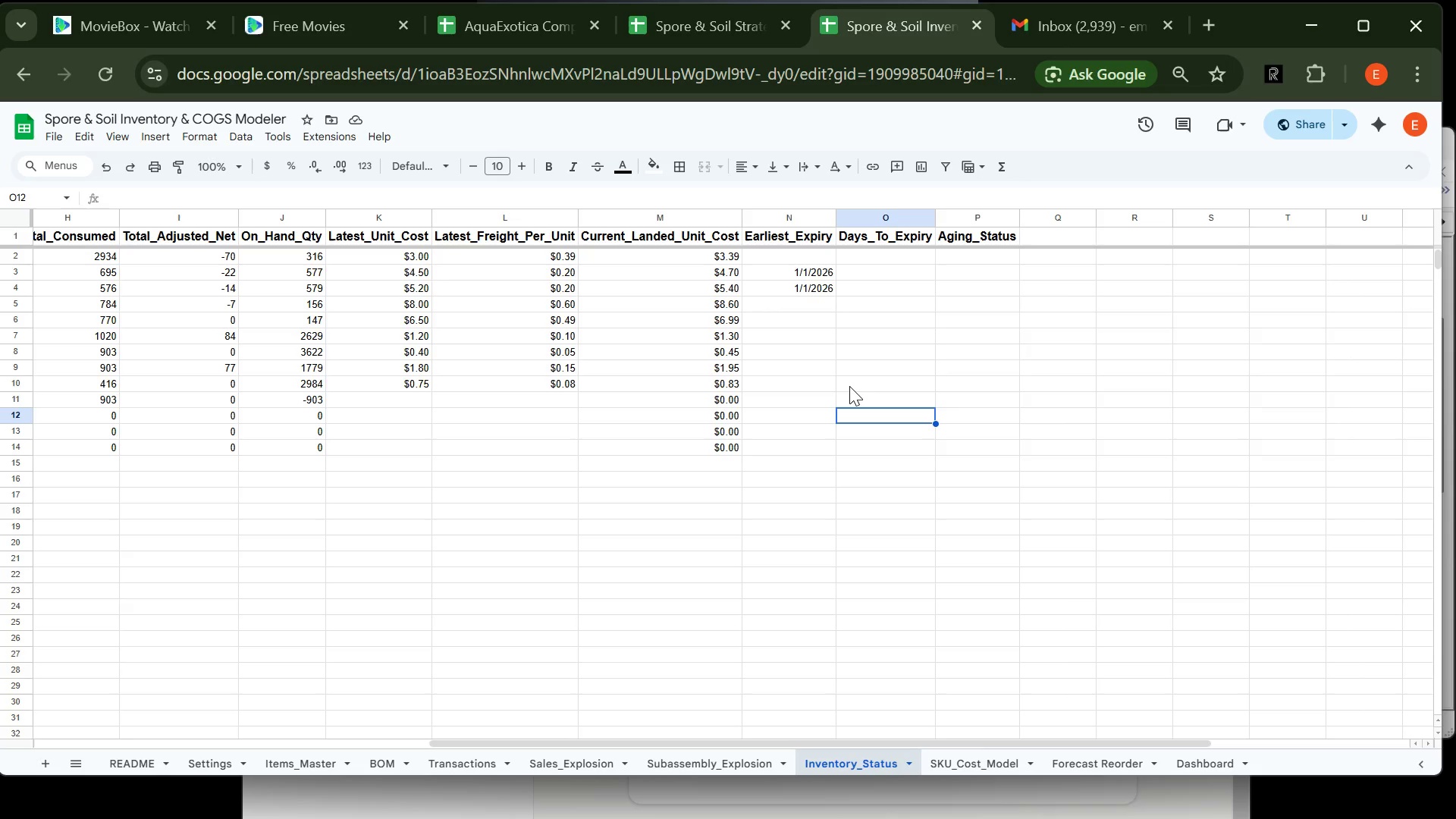 
wait(42.64)
 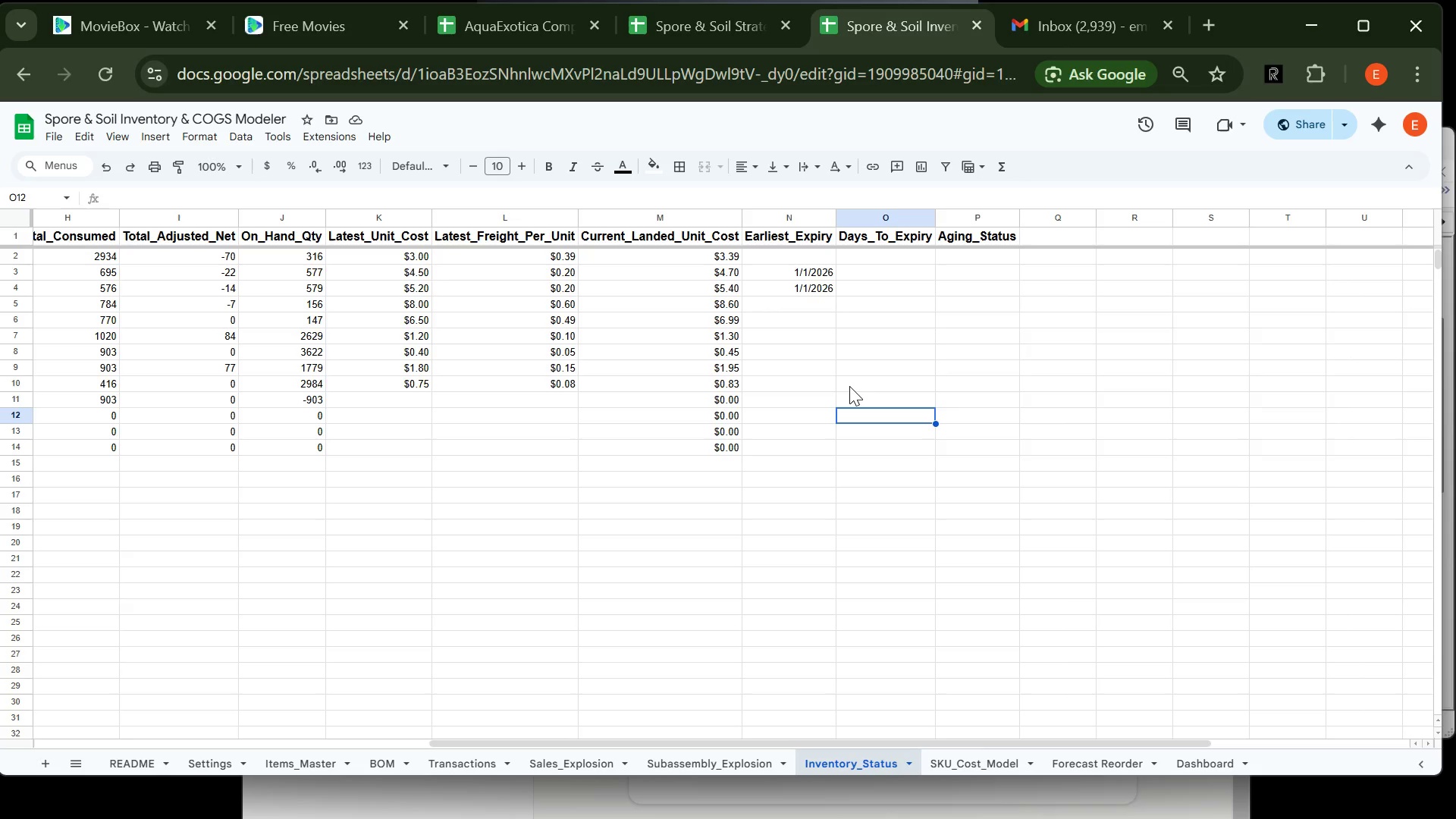 
left_click([808, 257])
 